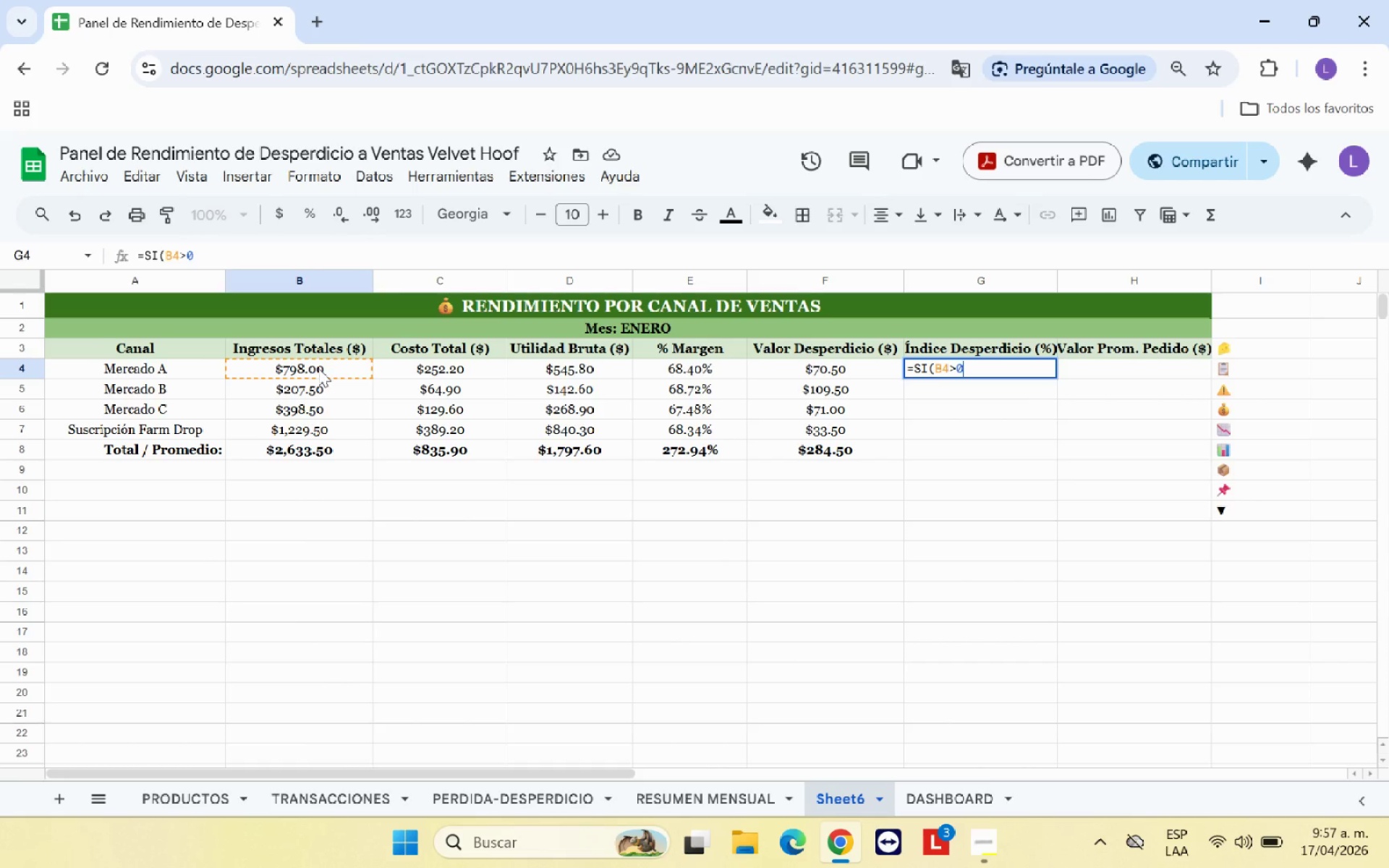 
key(Period)
 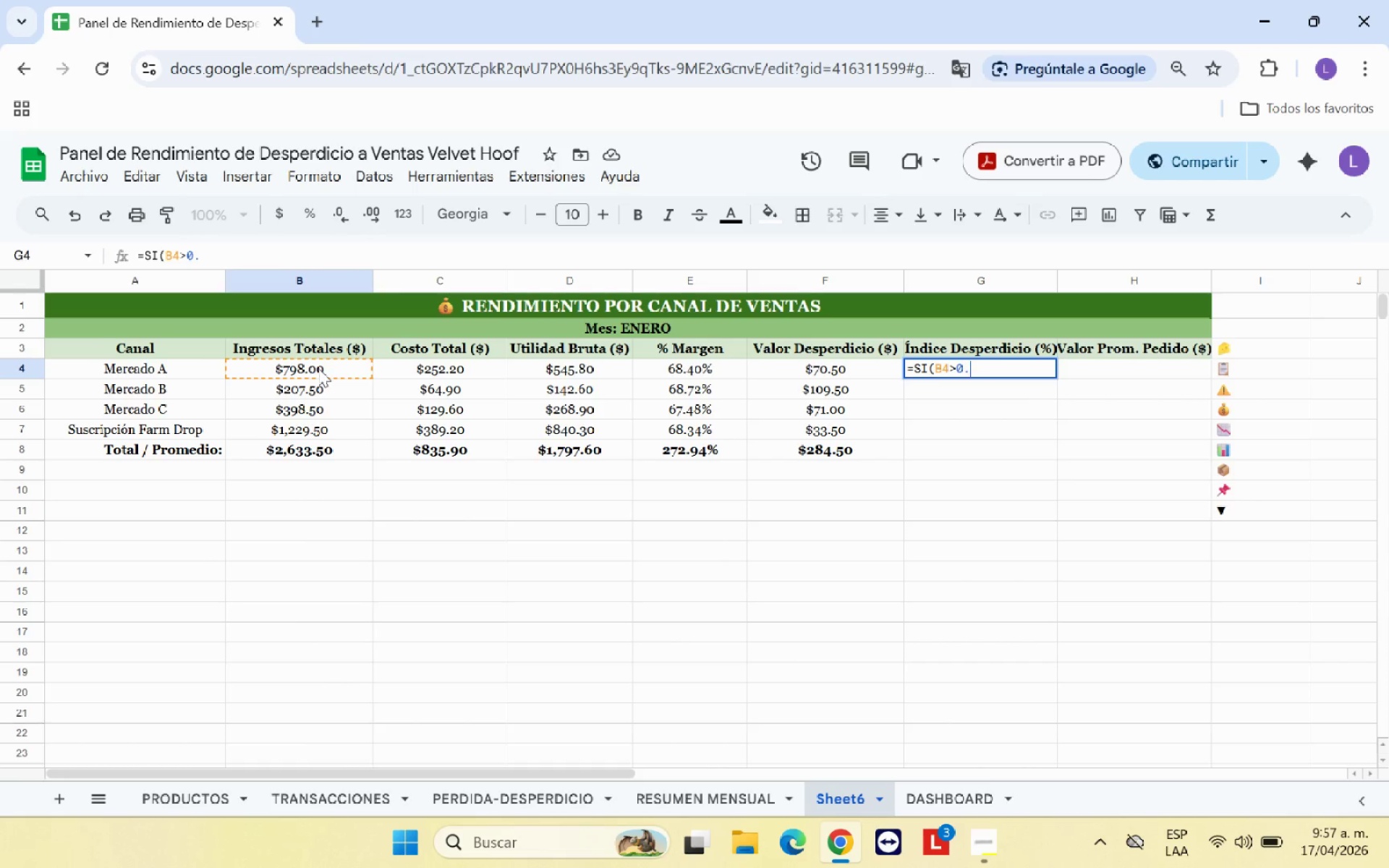 
key(Backspace)
 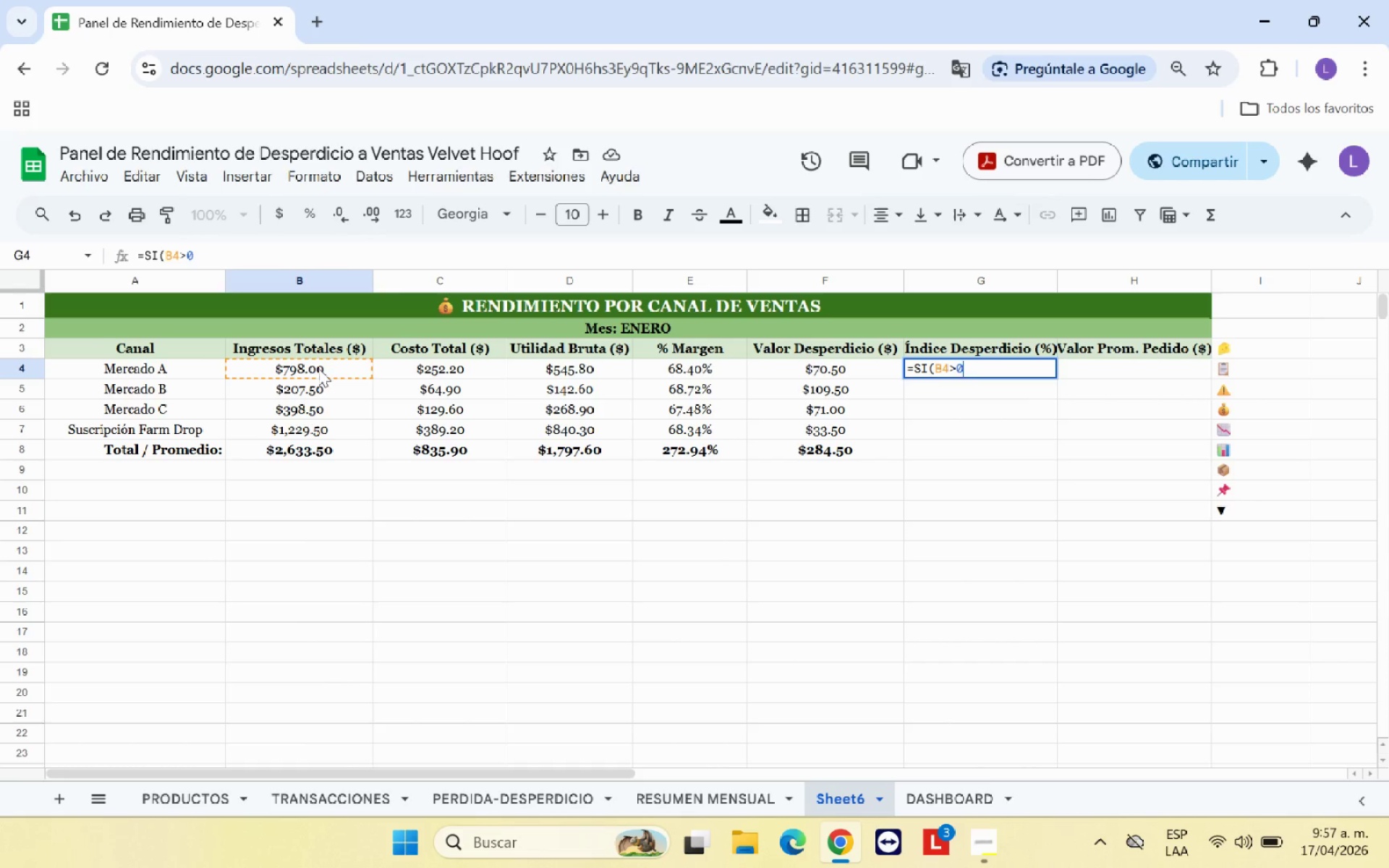 
key(Comma)
 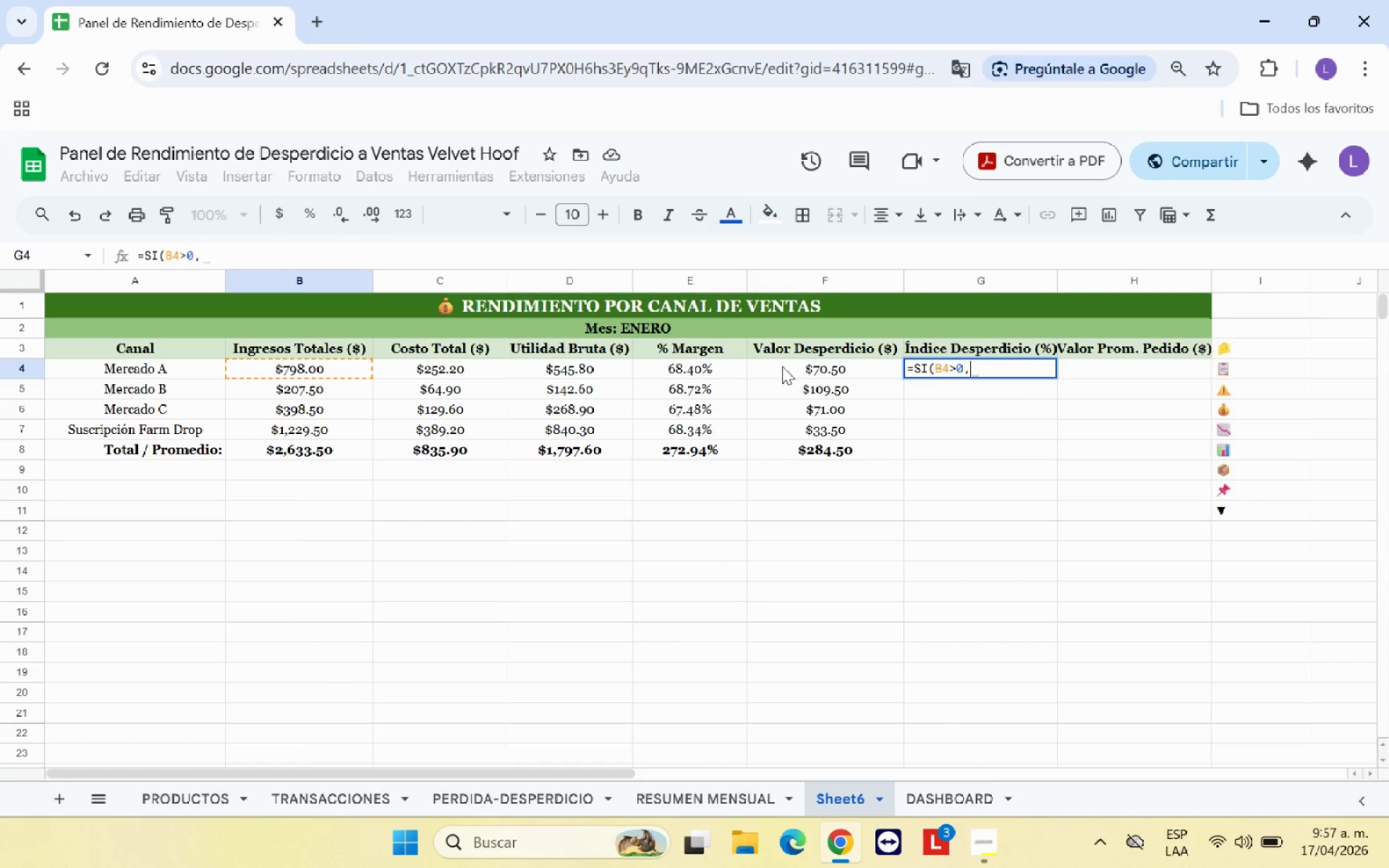 
left_click([824, 373])
 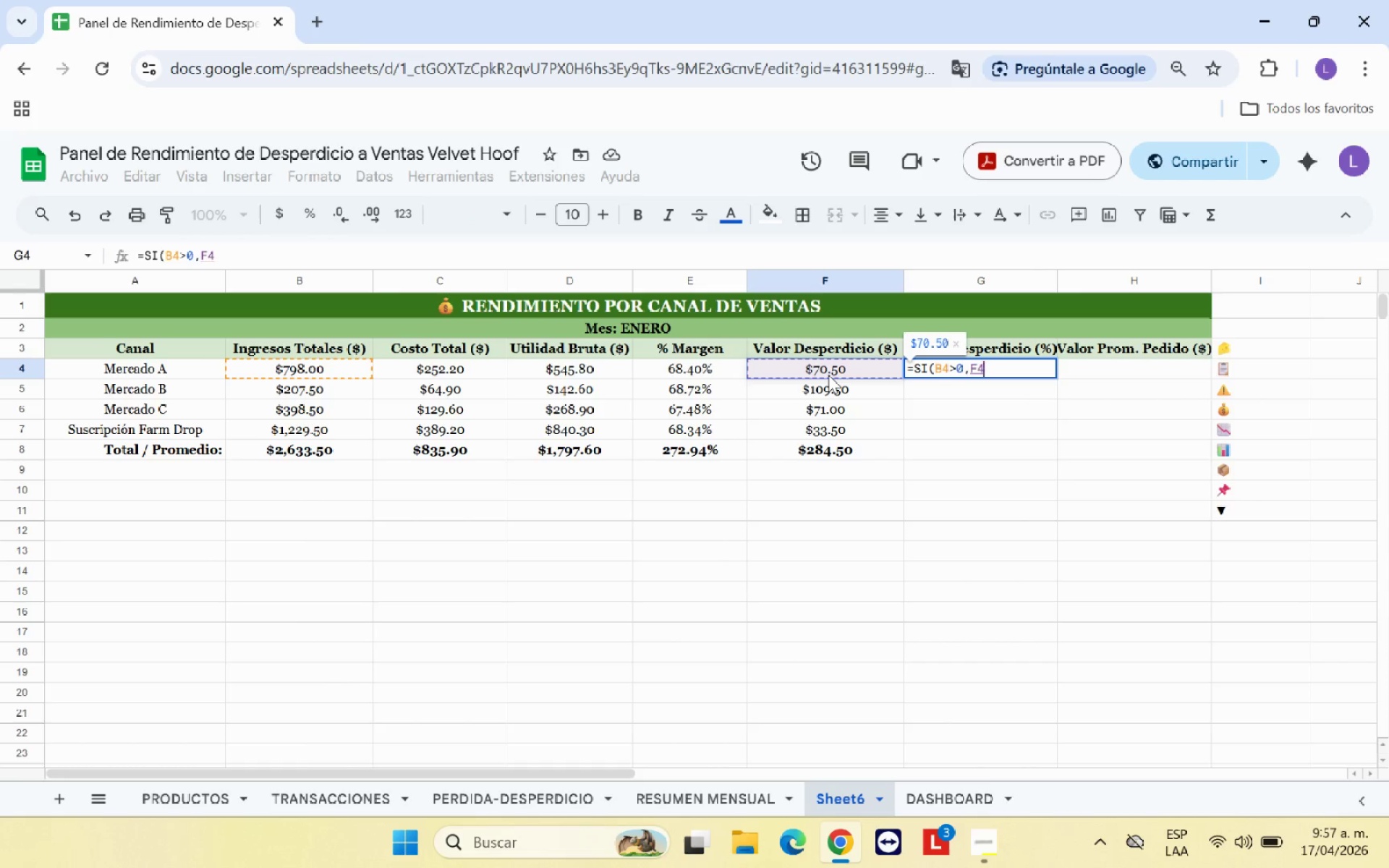 
key(Shift+7)
 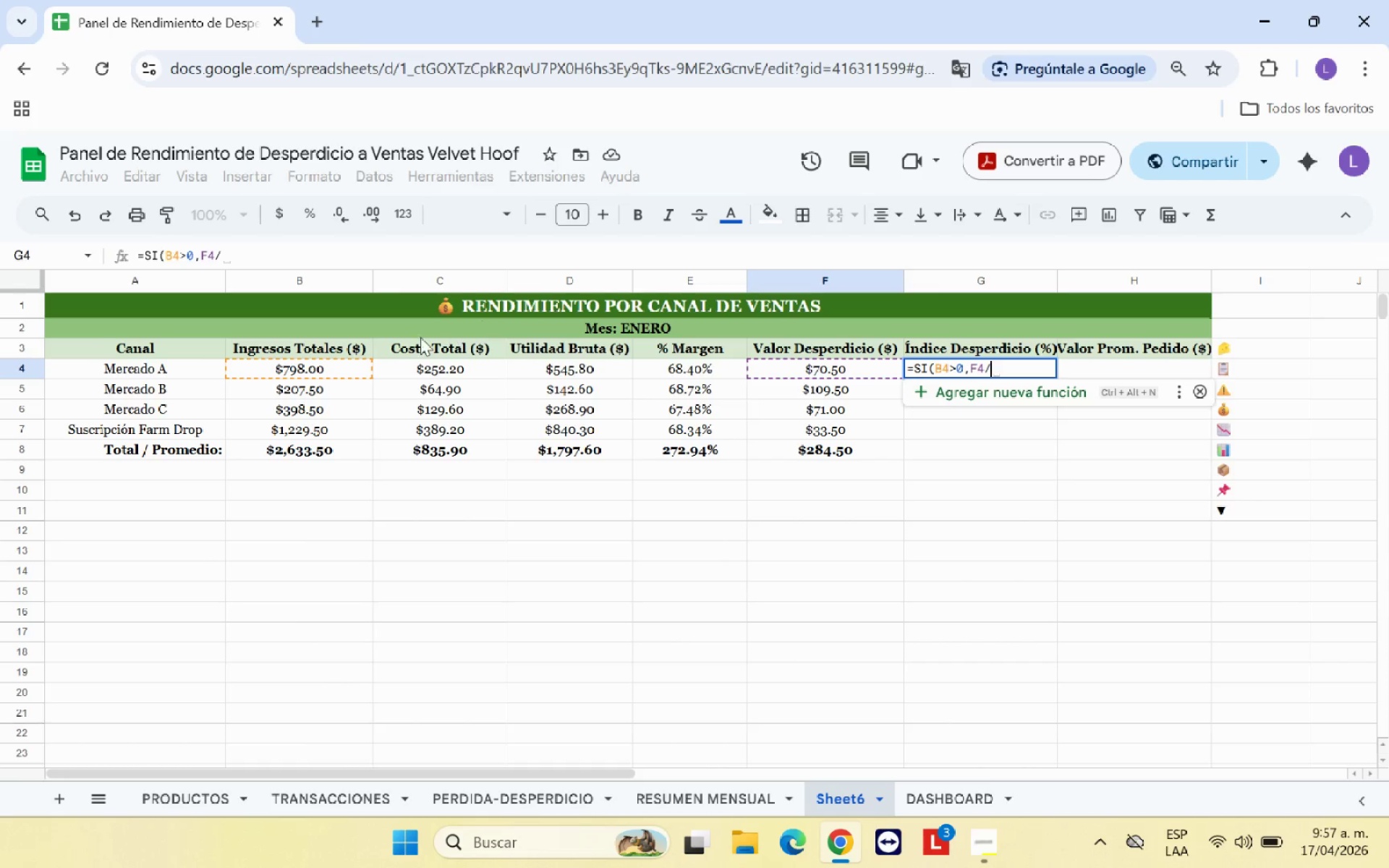 
left_click([352, 367])
 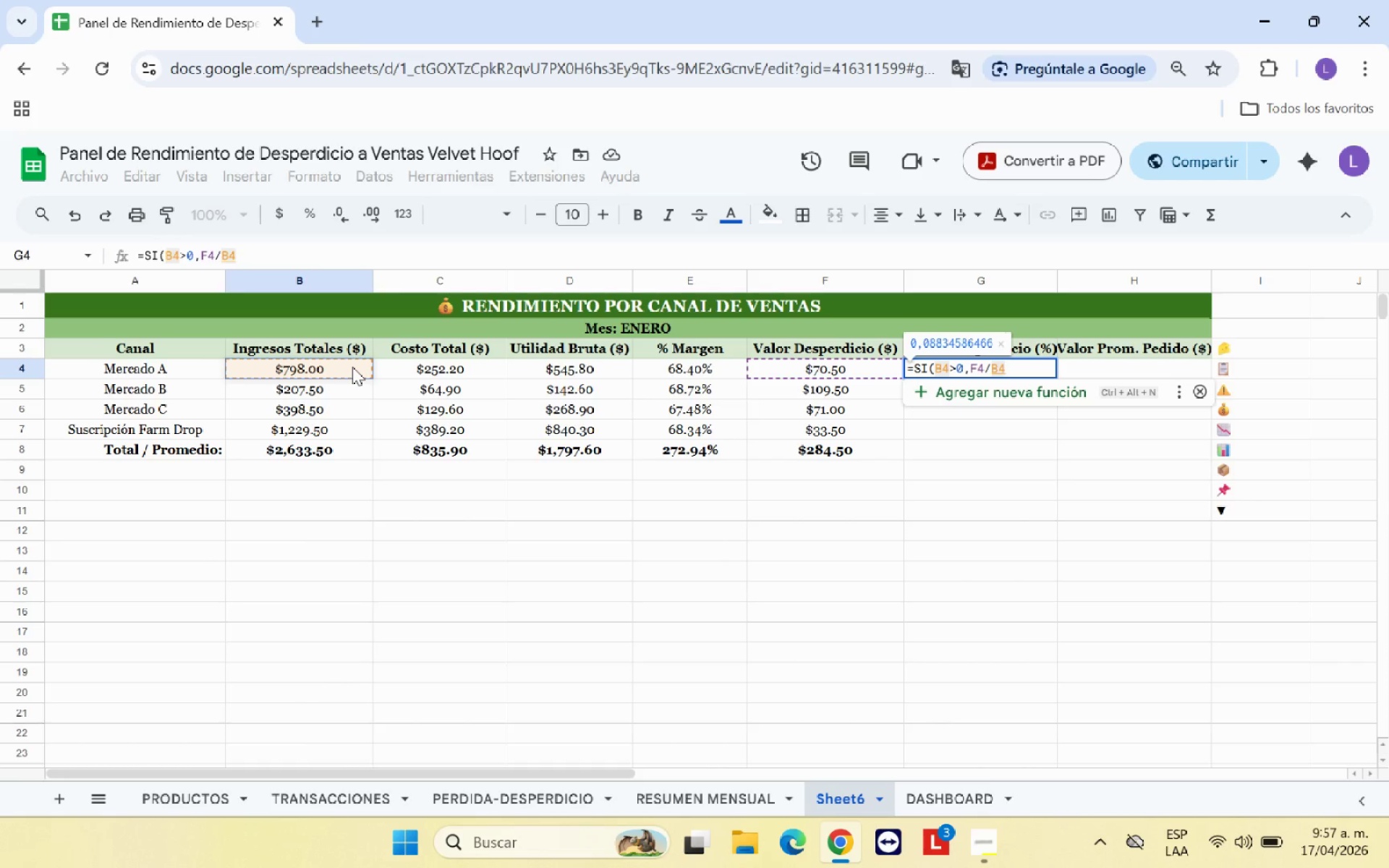 
type(,0()
 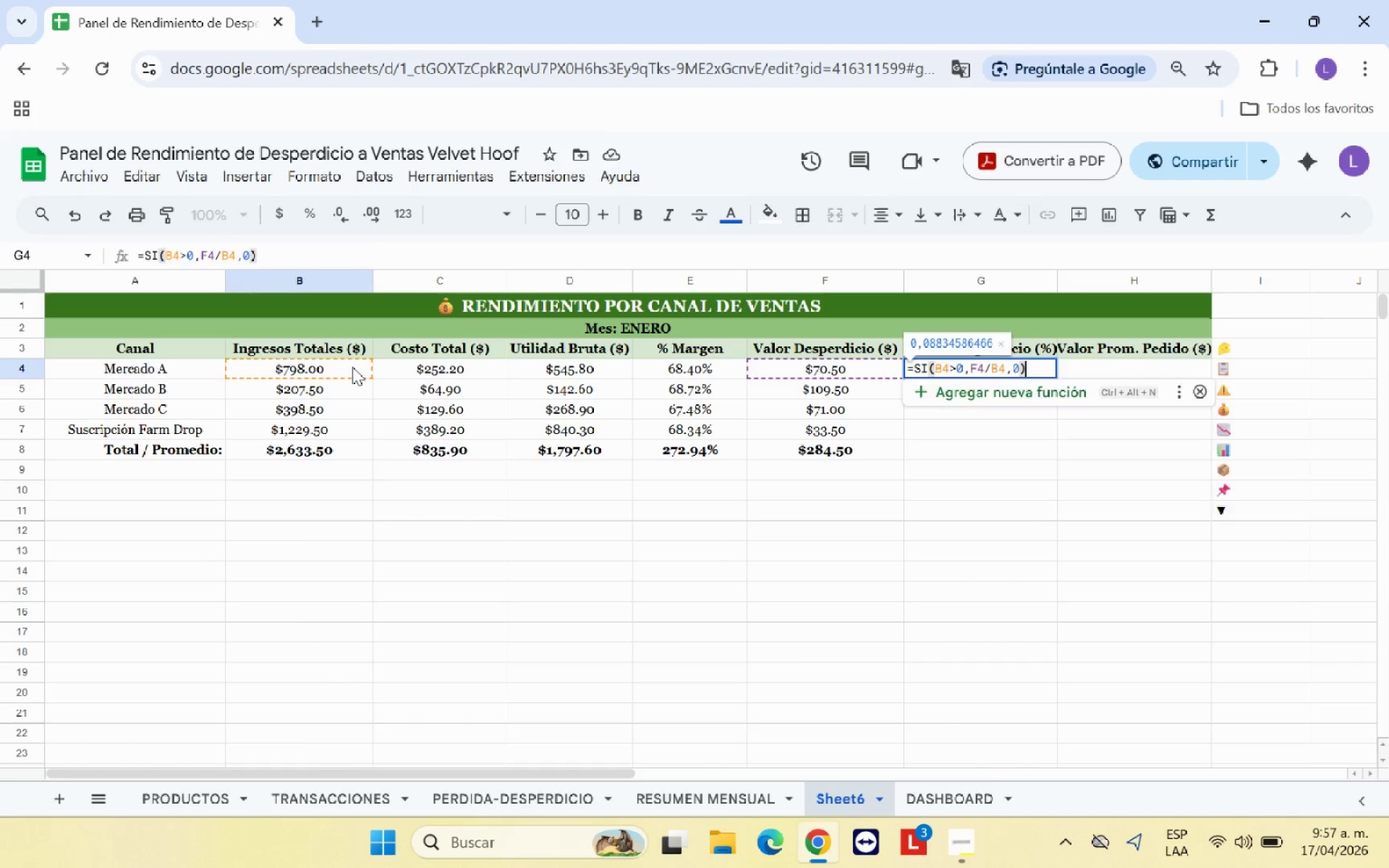 
key(Enter)
 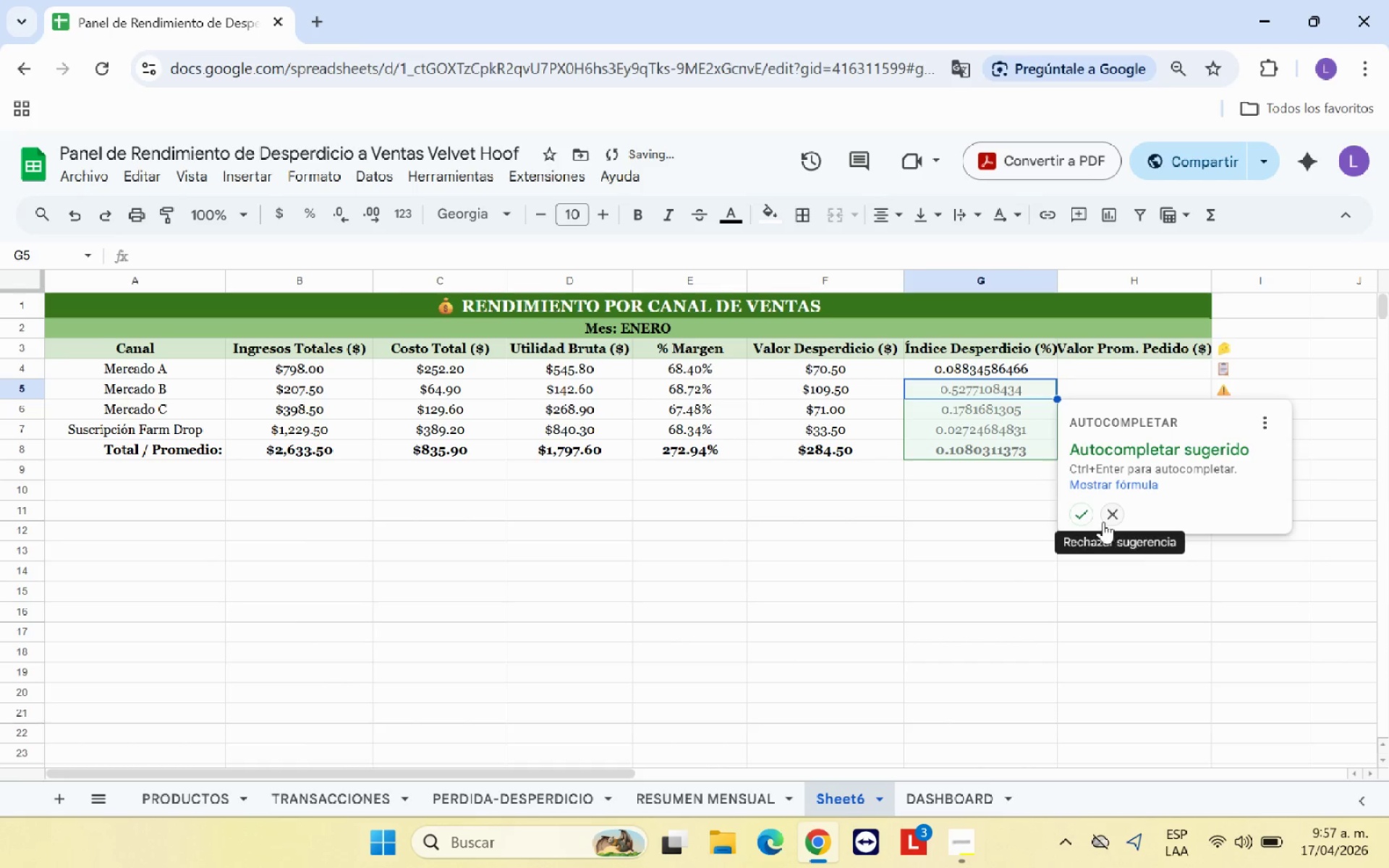 
left_click([1079, 519])
 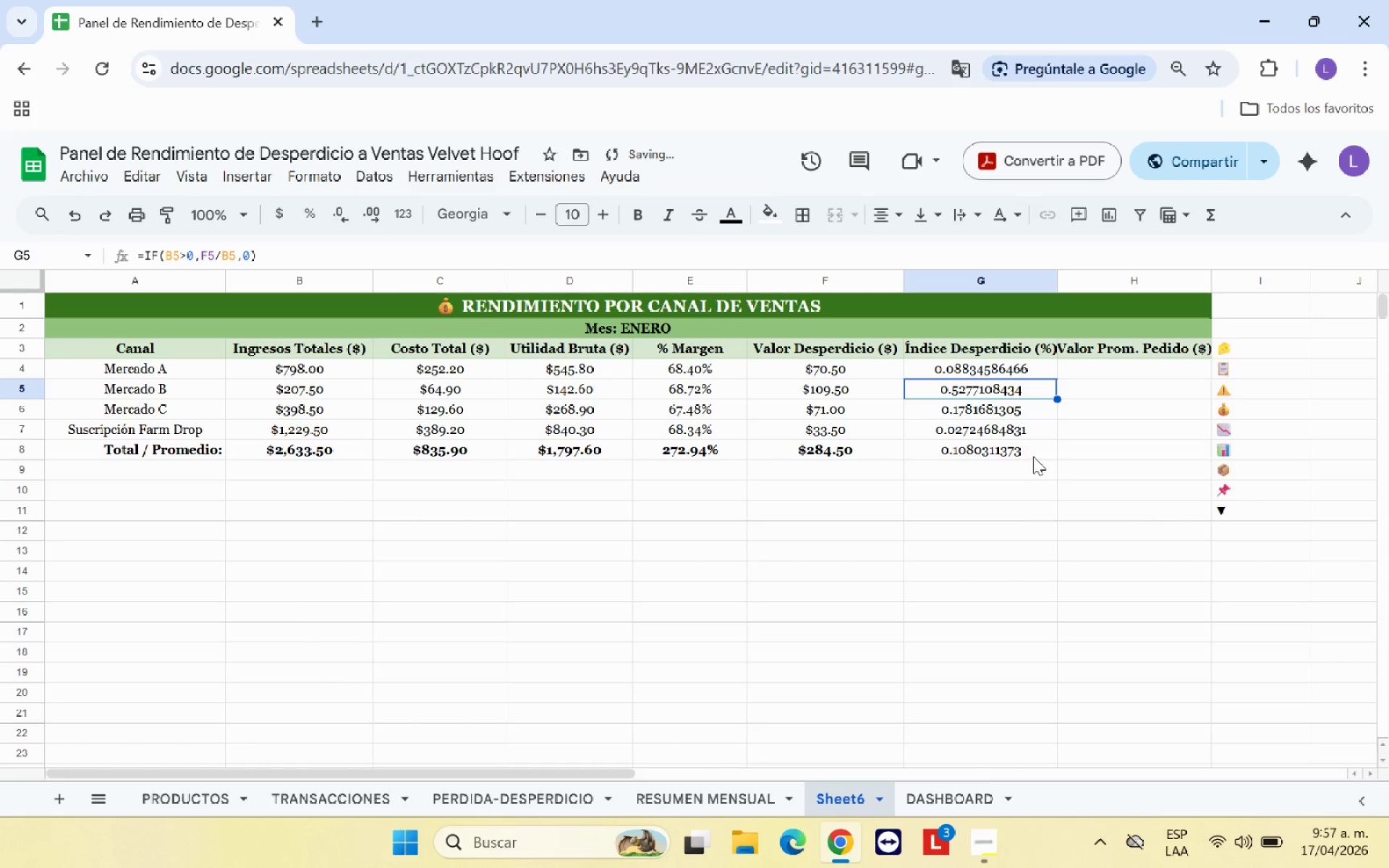 
left_click([1033, 456])
 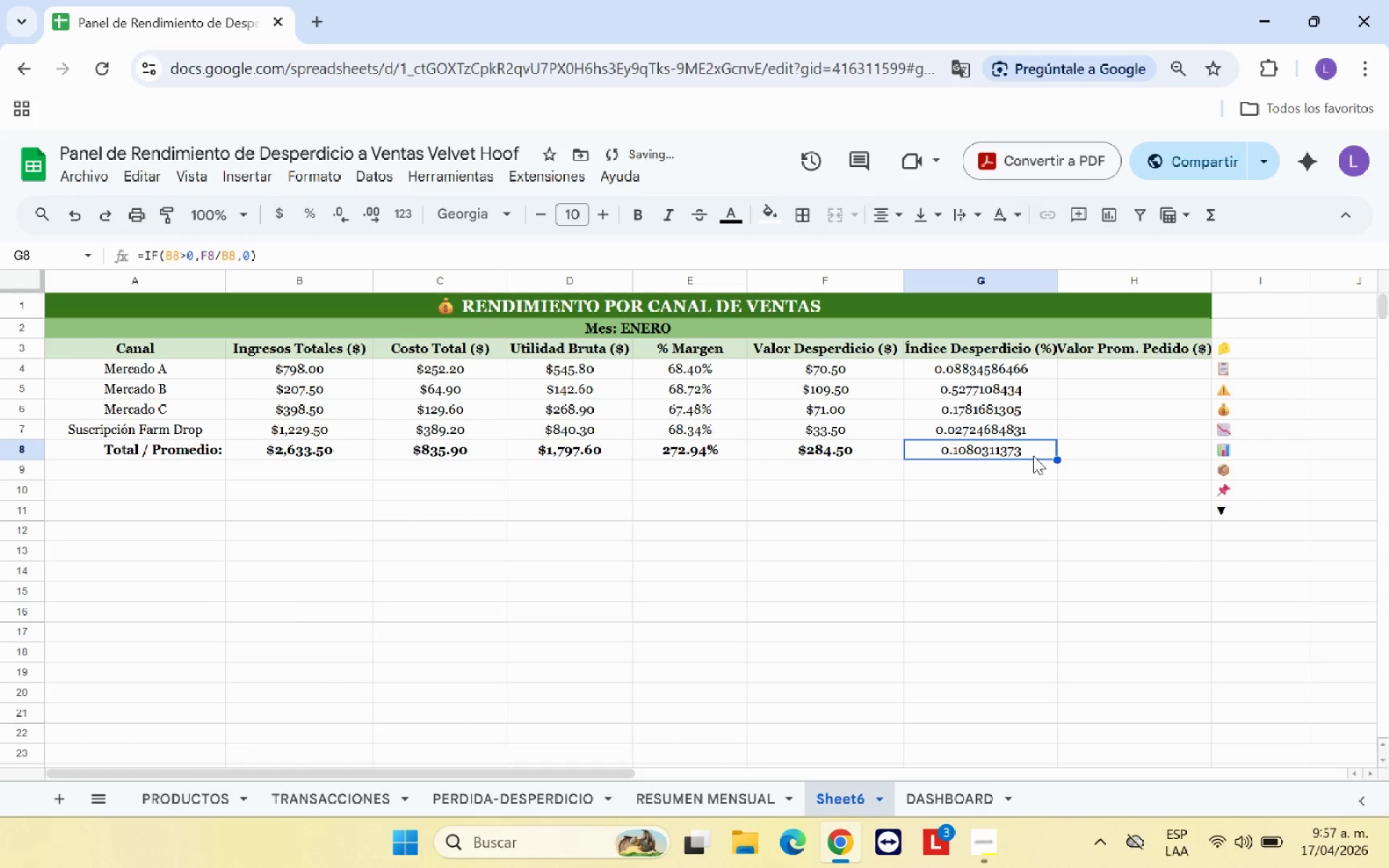 
key(Backspace)
 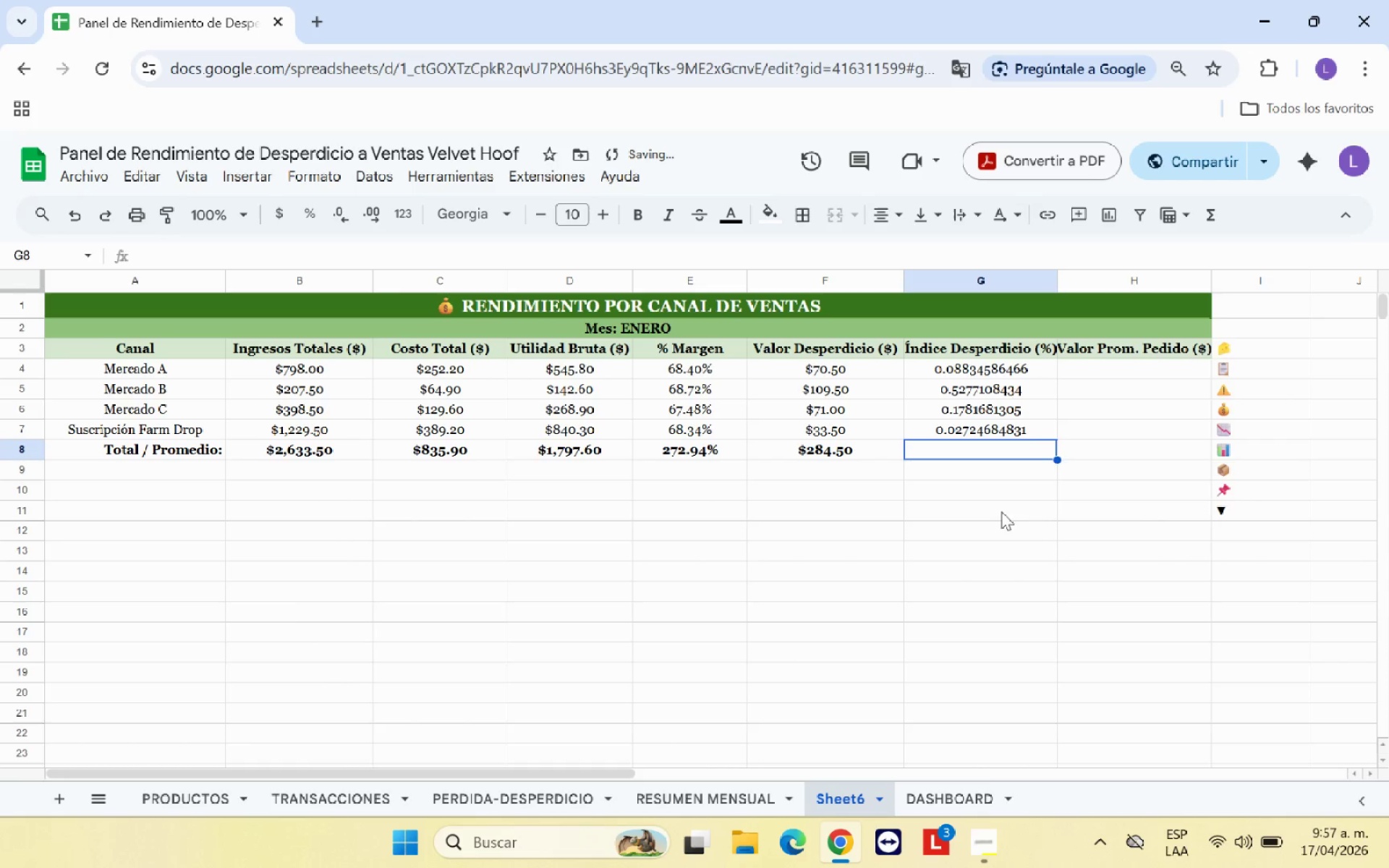 
left_click([1001, 491])
 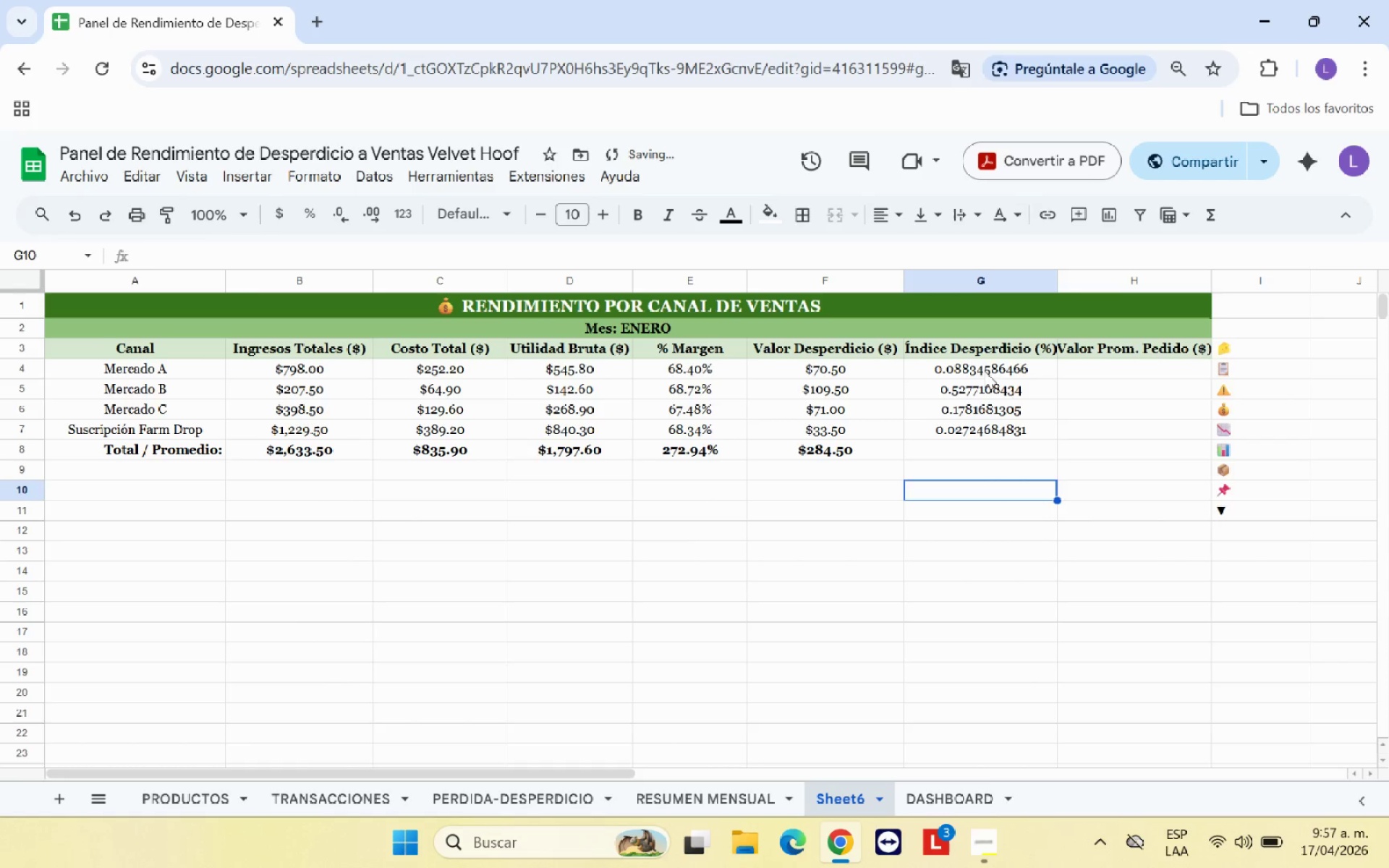 
left_click_drag(start_coordinate=[984, 367], to_coordinate=[998, 429])
 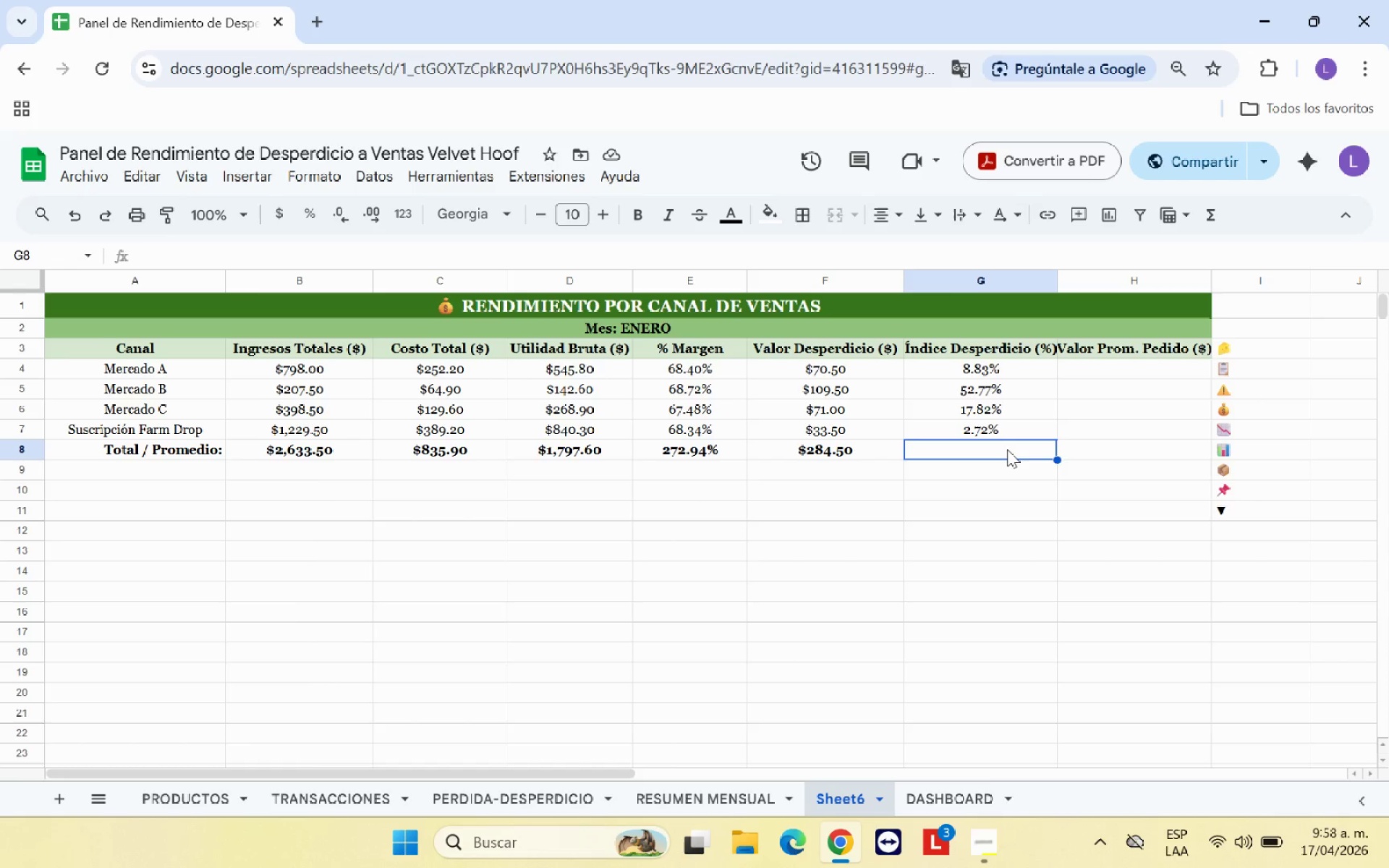 
wait(12.0)
 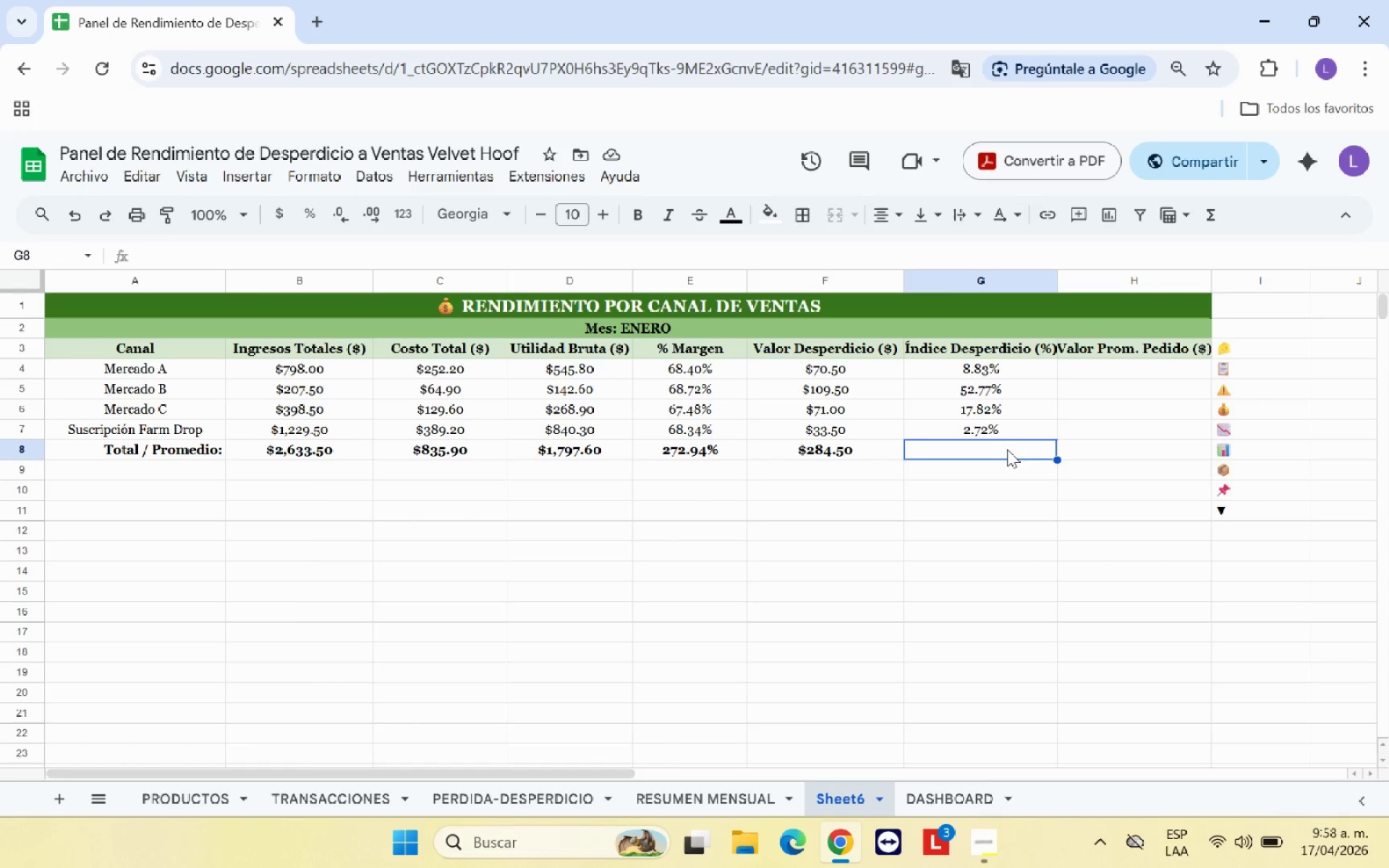 
left_click([1210, 219])
 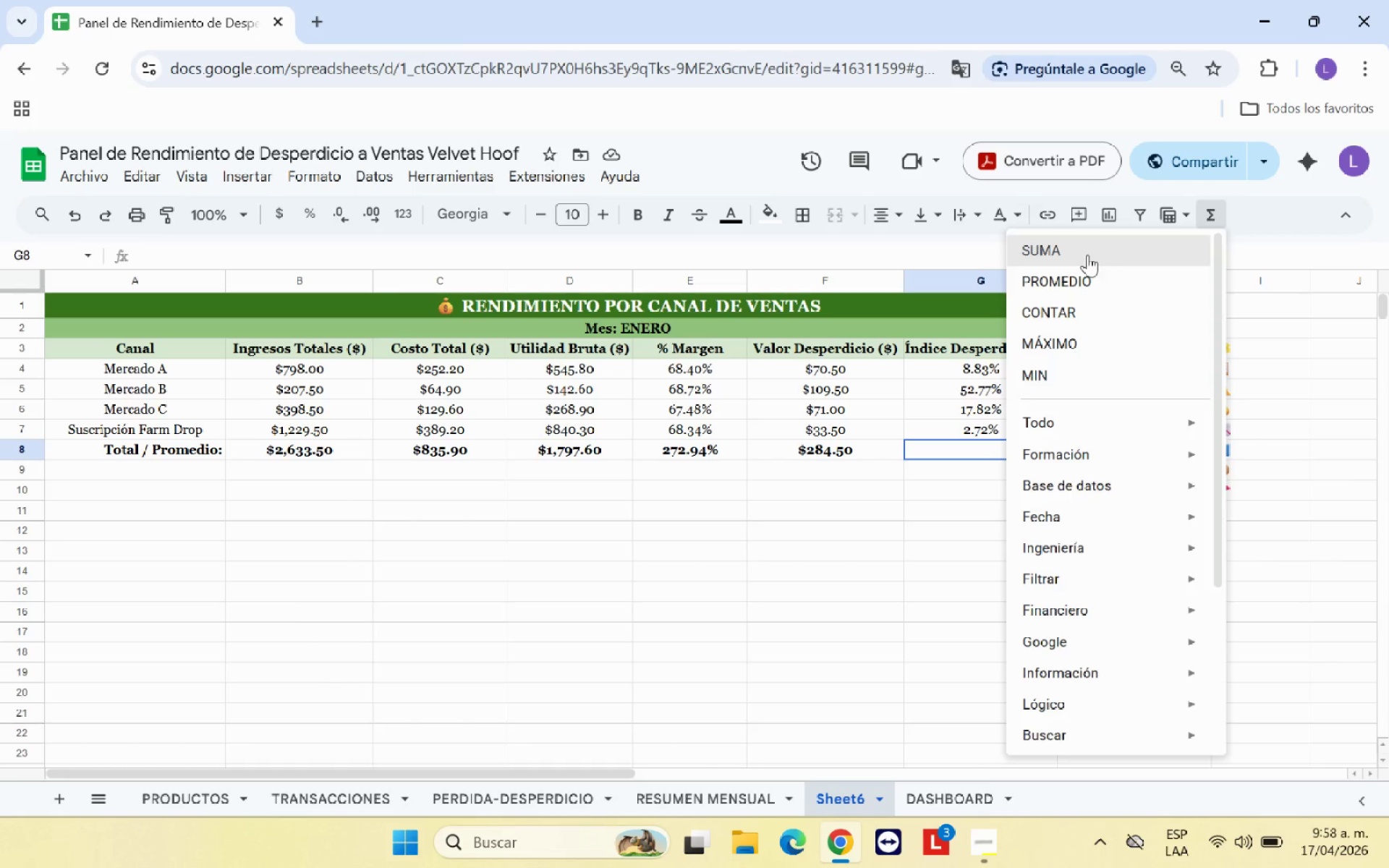 
left_click([1087, 255])
 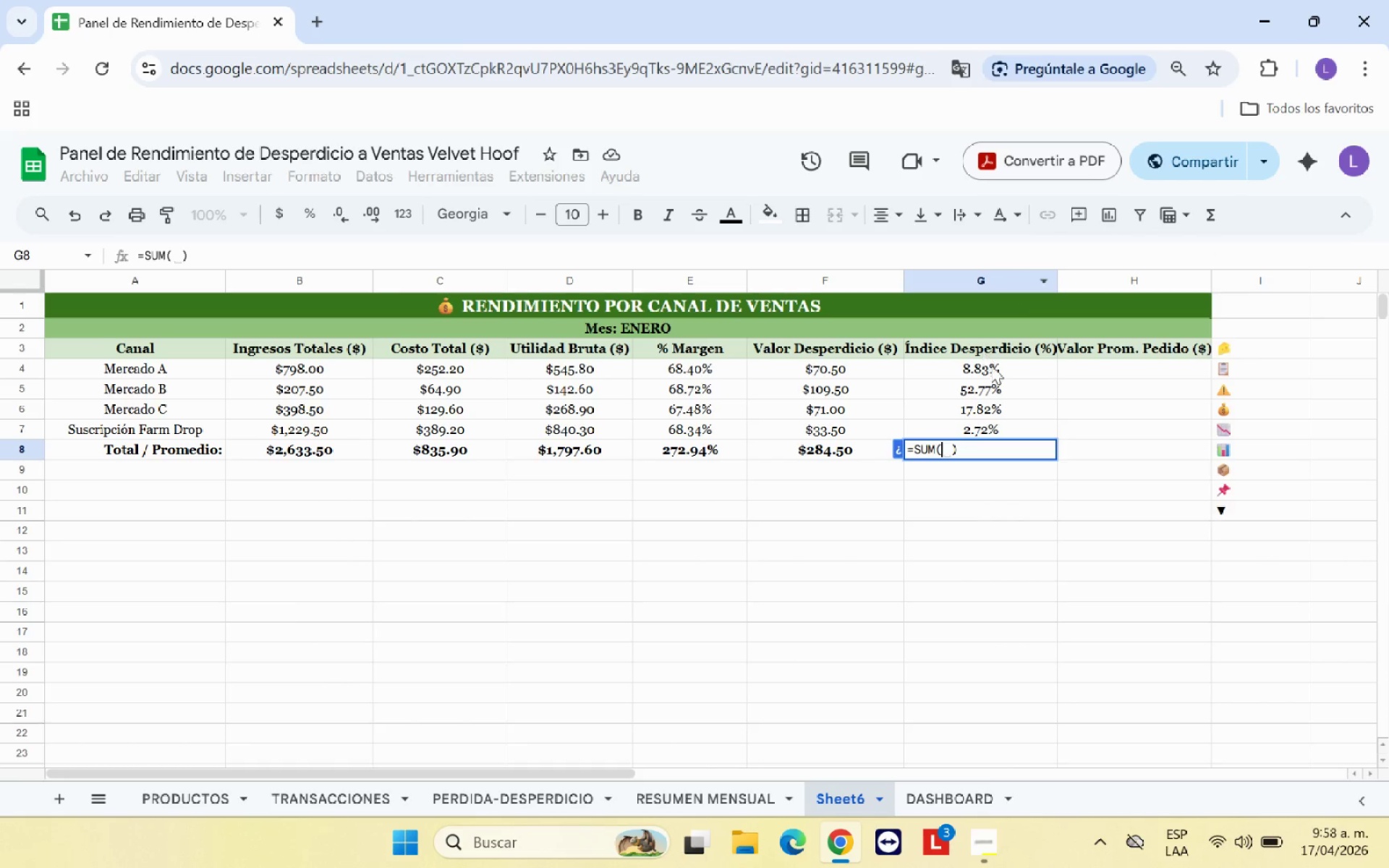 
left_click_drag(start_coordinate=[994, 373], to_coordinate=[998, 428])
 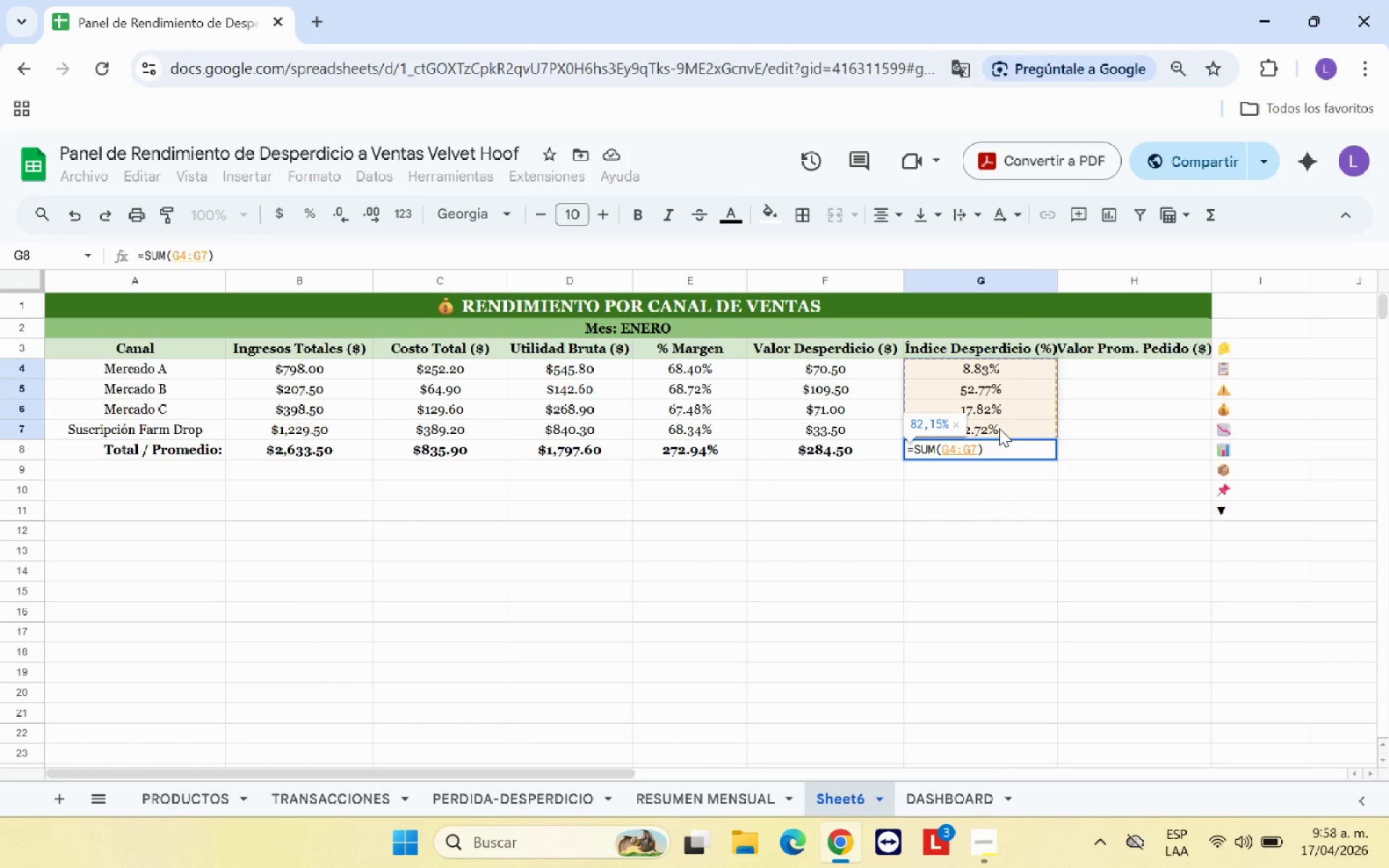 
key(Enter)
 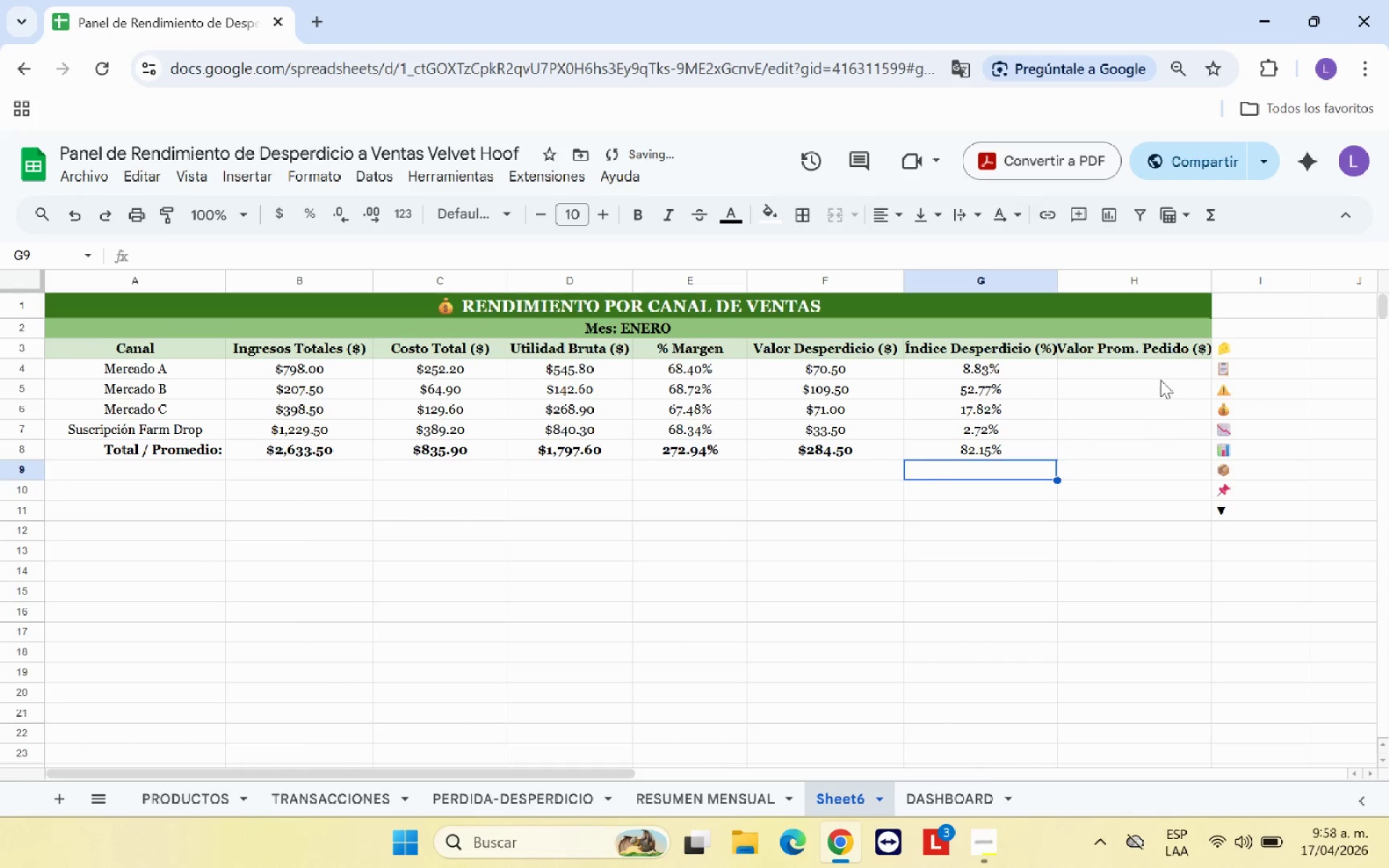 
left_click([1154, 370])
 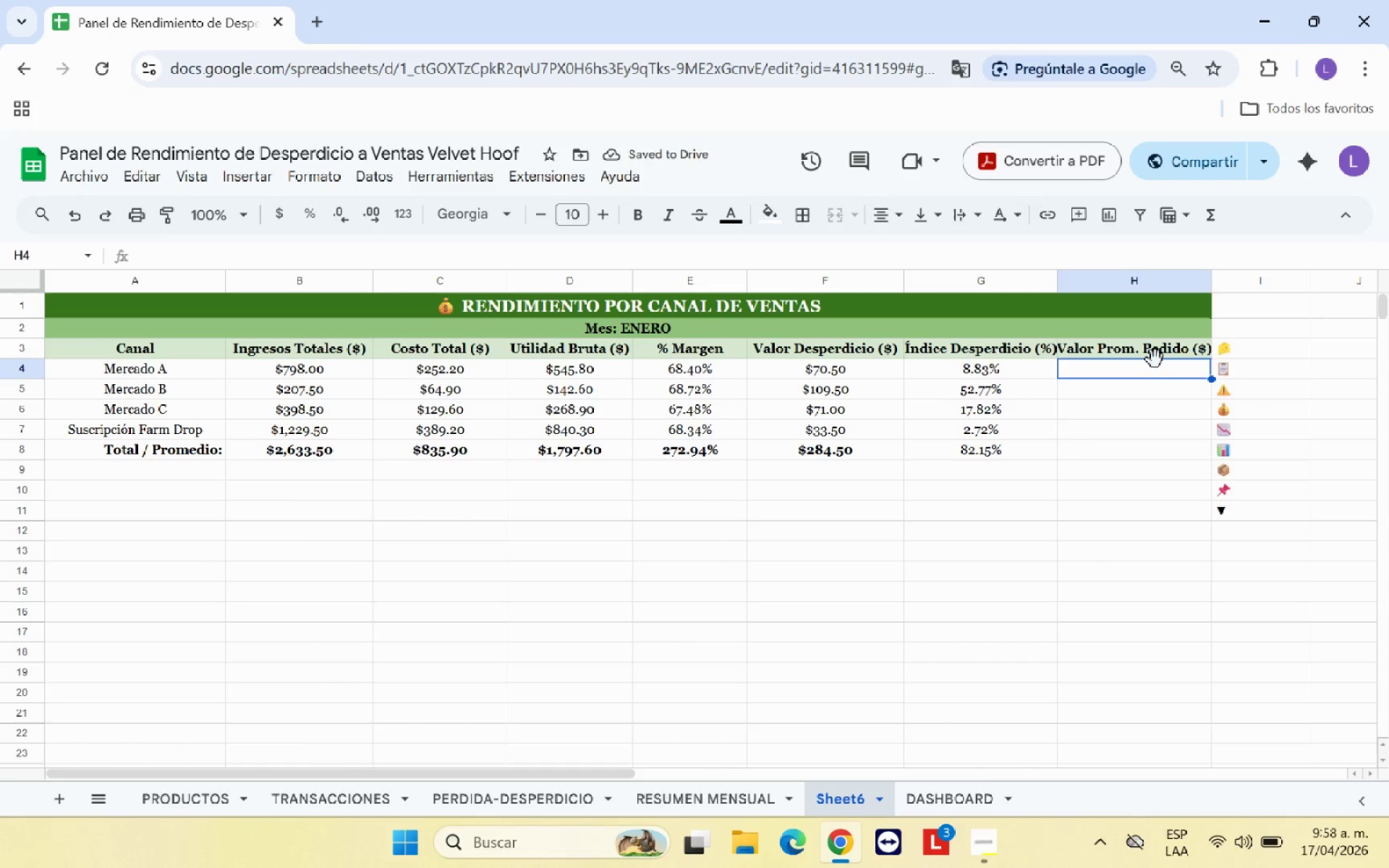 
type()SI*CONTAR.SI*)
 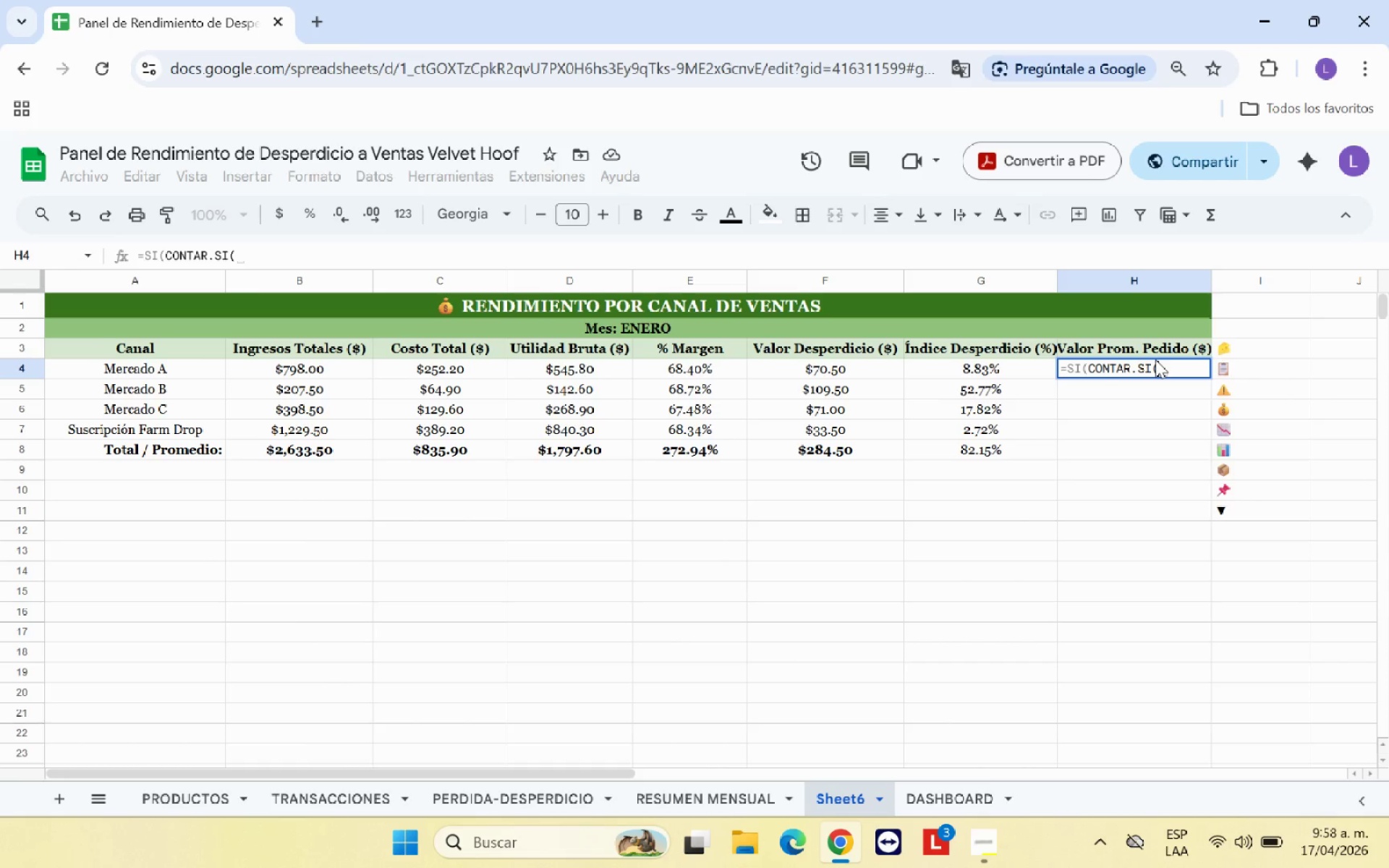 
wait(7.19)
 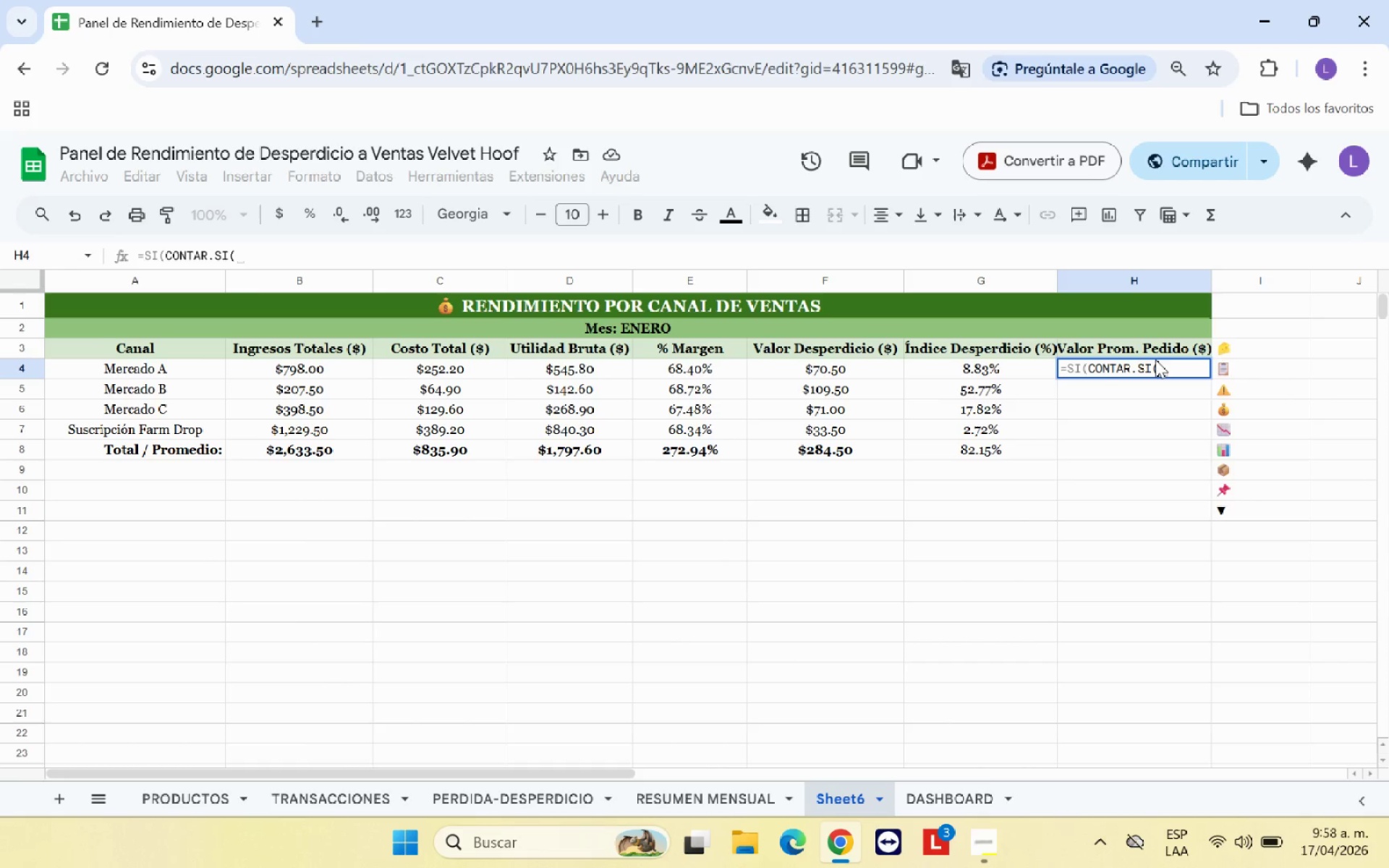 
left_click([297, 803])
 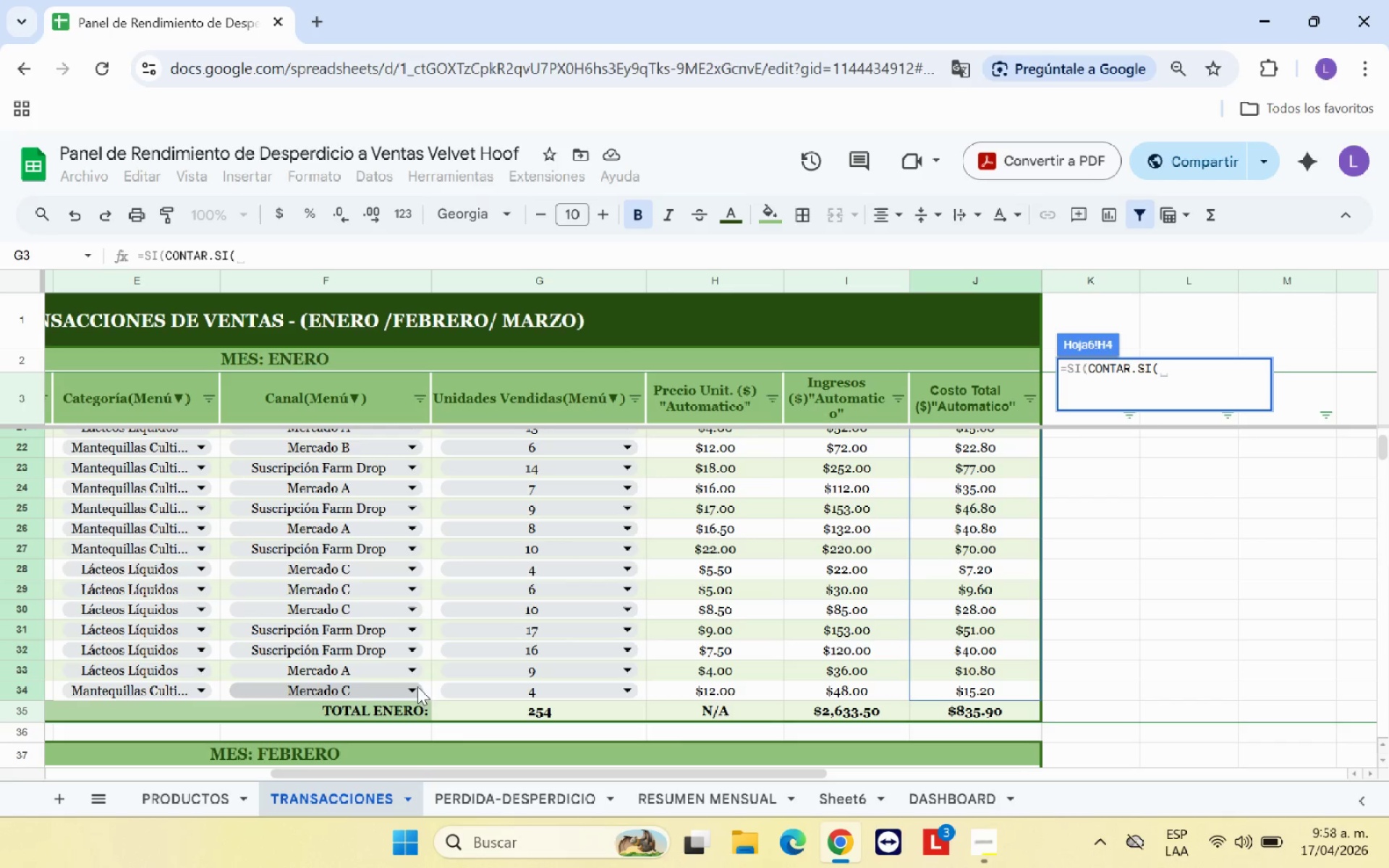 
scroll: coordinate [277, 487], scroll_direction: up, amount: 8.0
 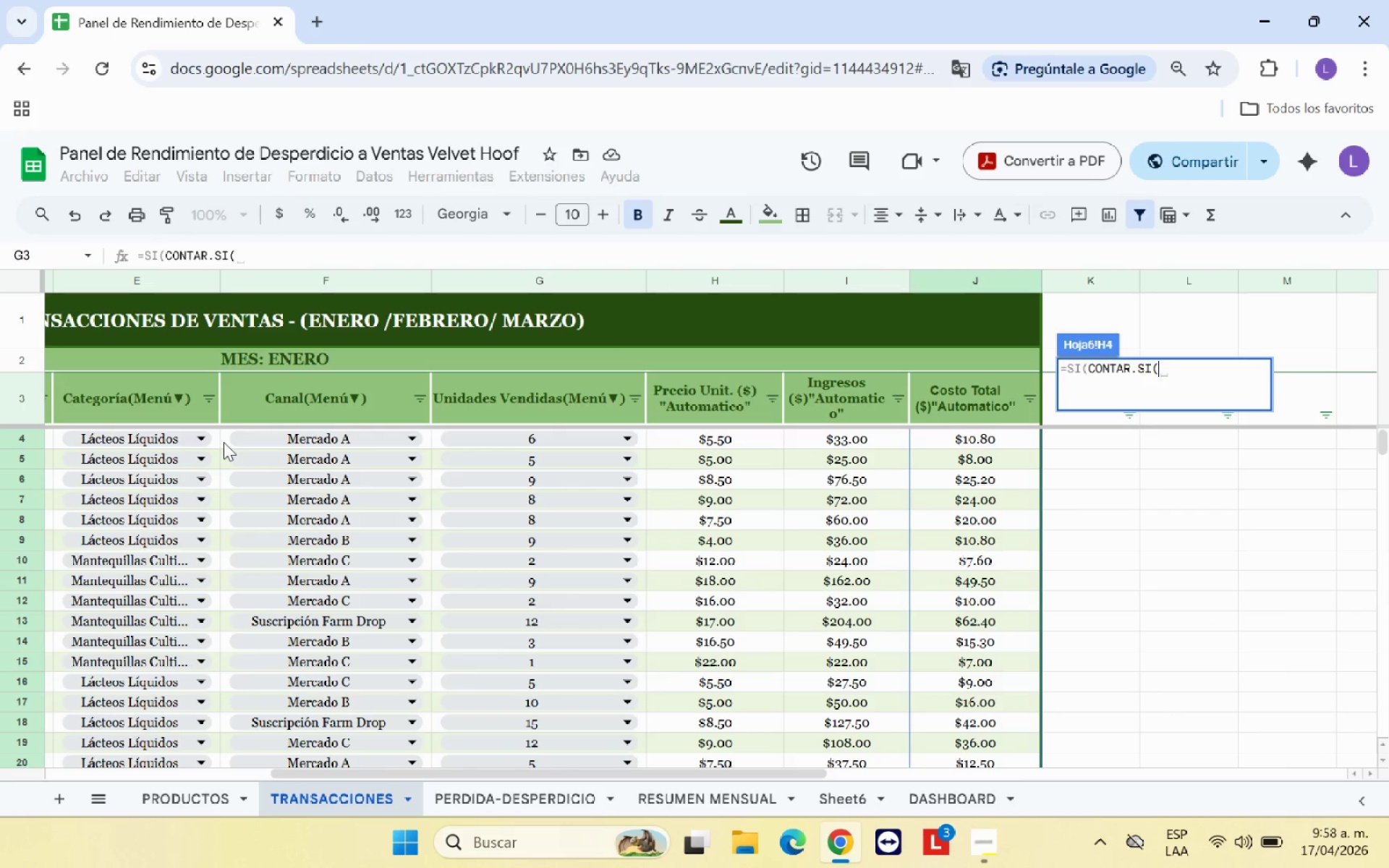 
left_click_drag(start_coordinate=[224, 441], to_coordinate=[356, 716])
 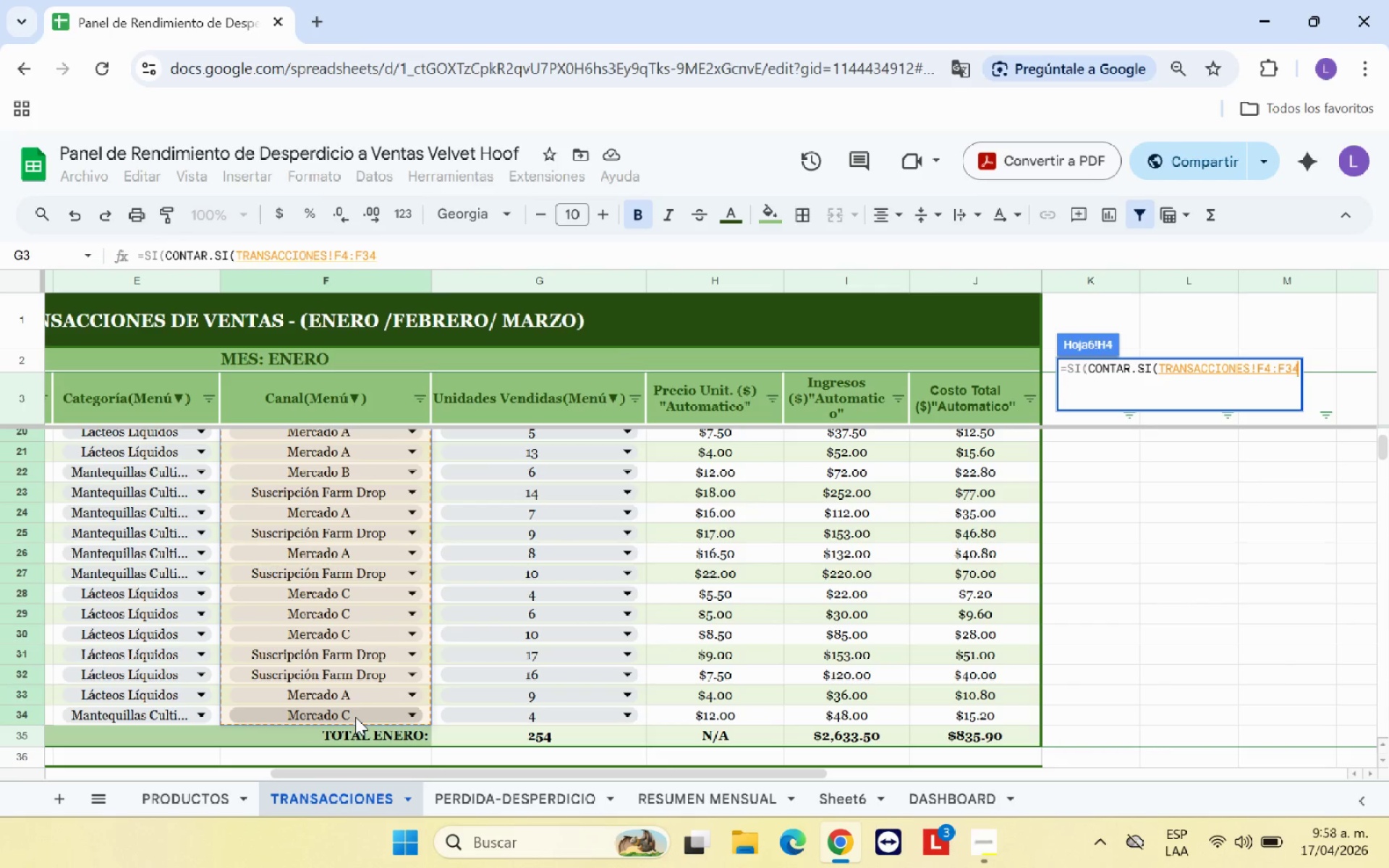 
type(,A4([Break]0,)
 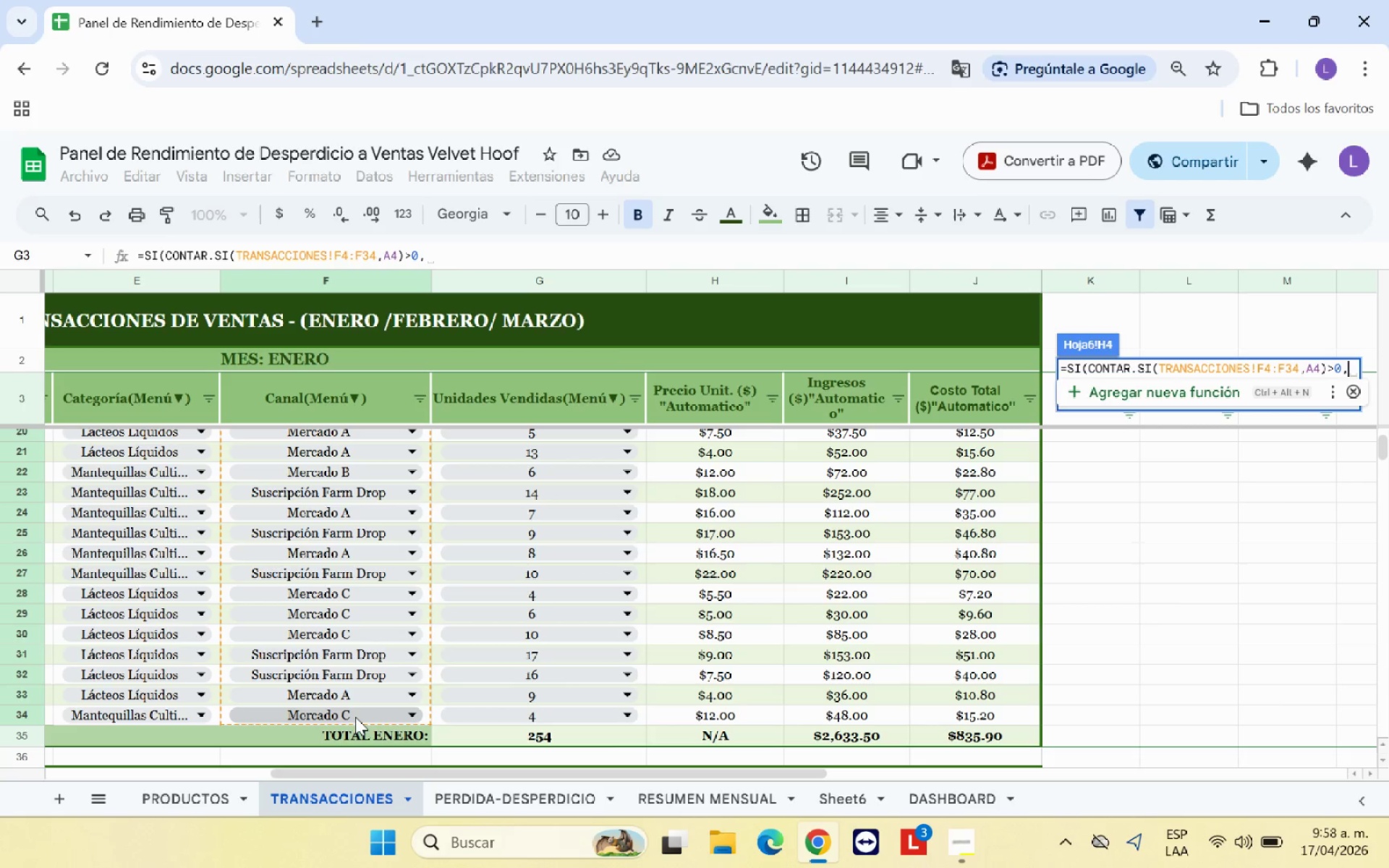 
wait(14.86)
 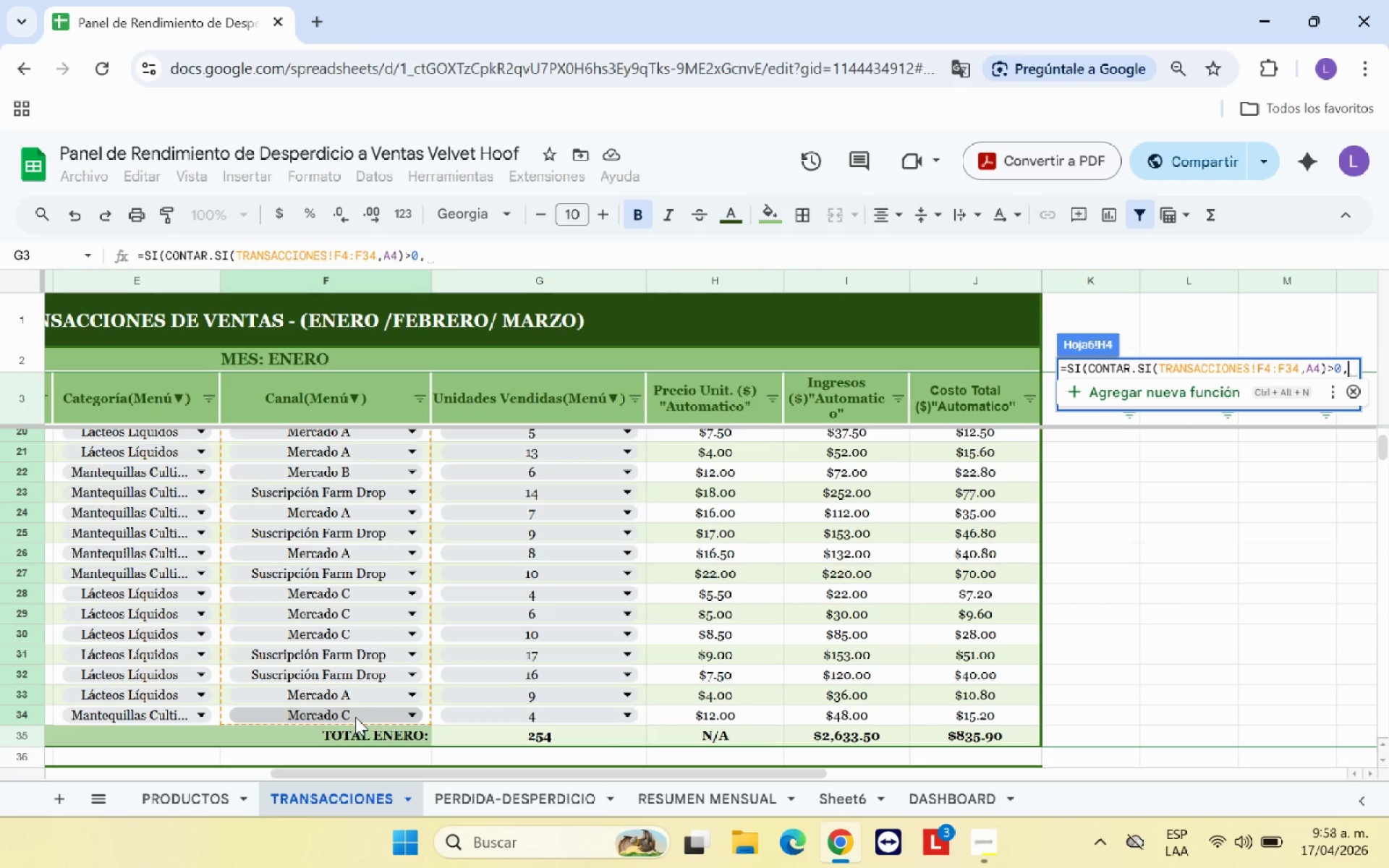 
type(B4)
 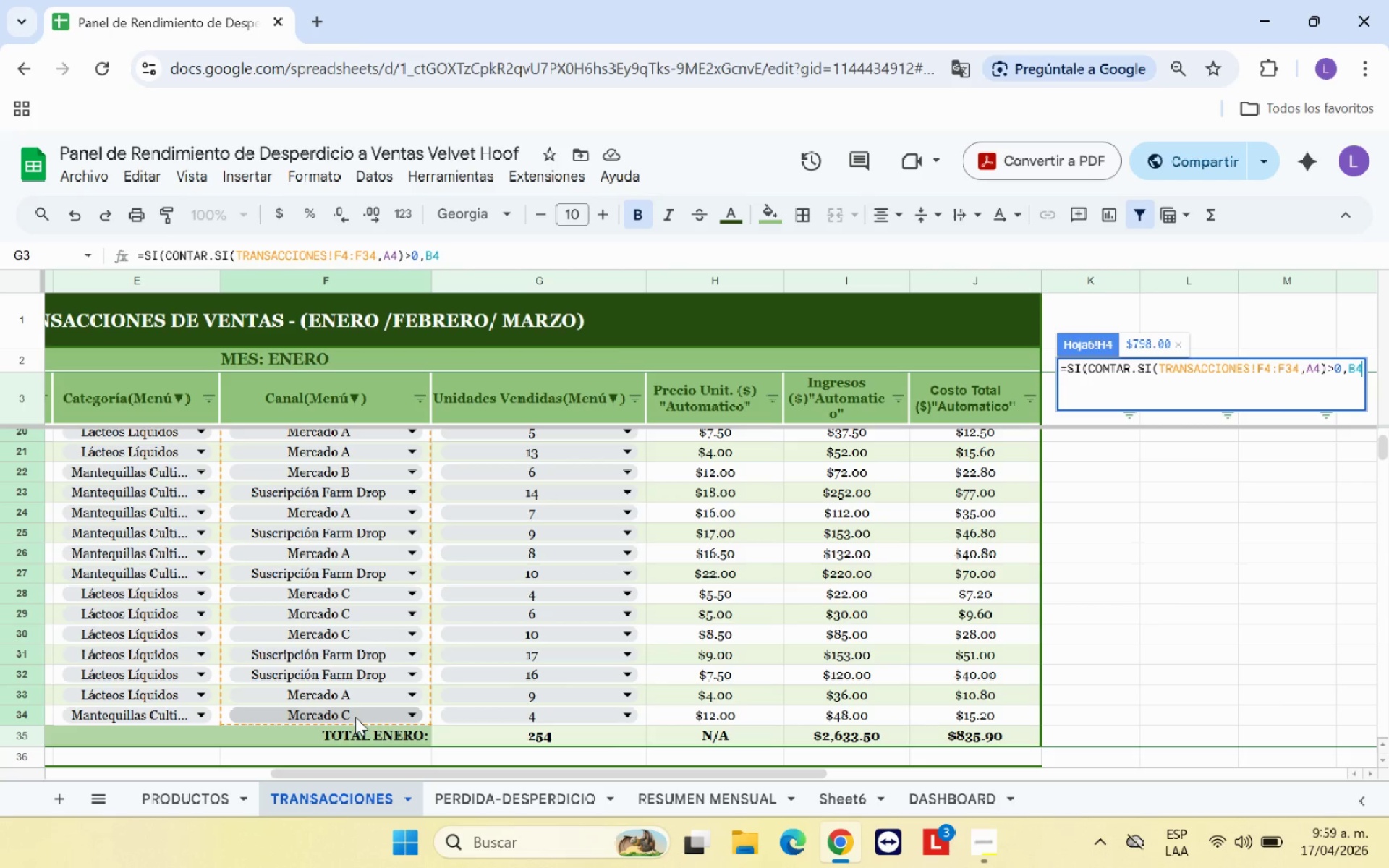 
wait(8.91)
 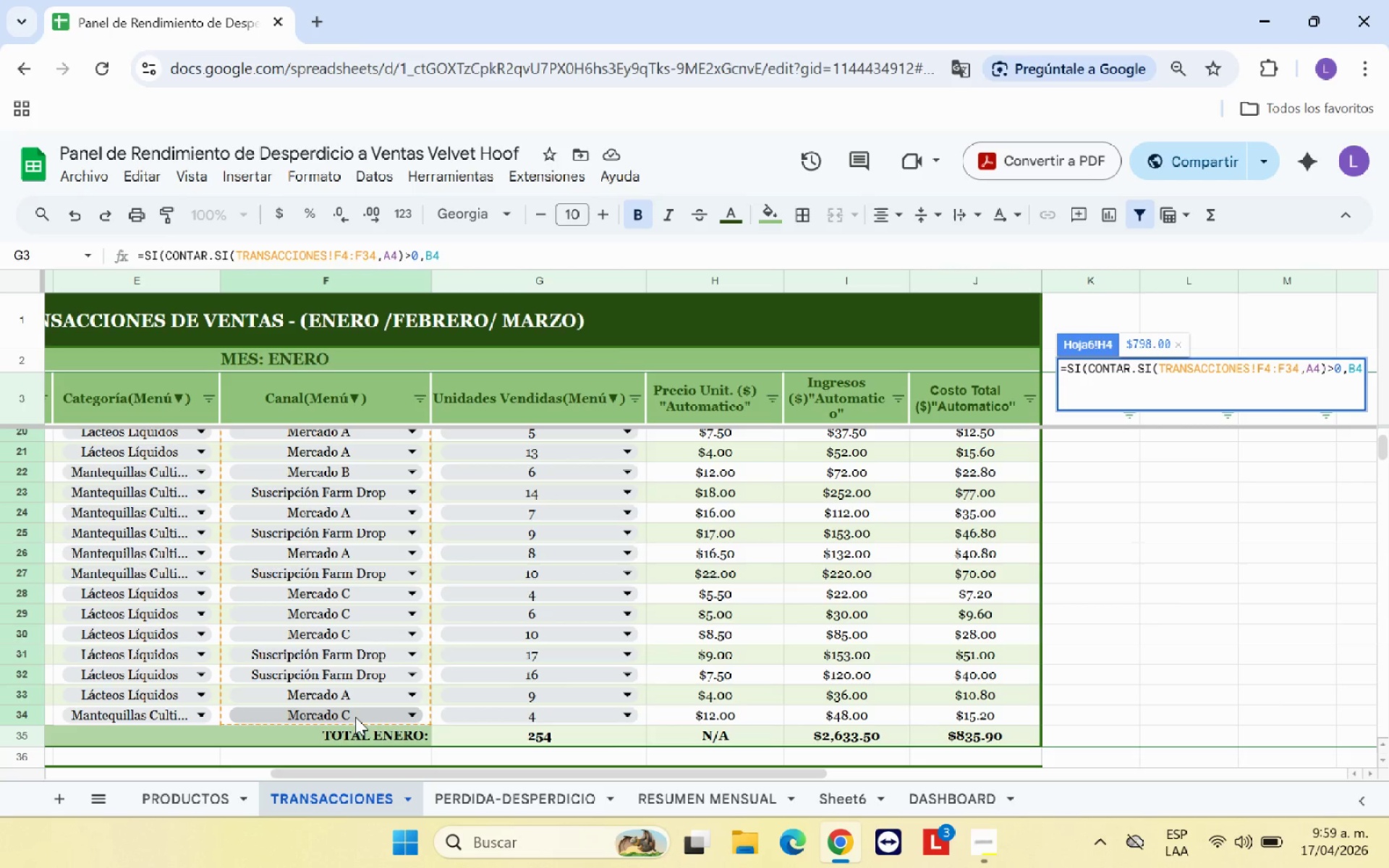 
key(Shift+7)
 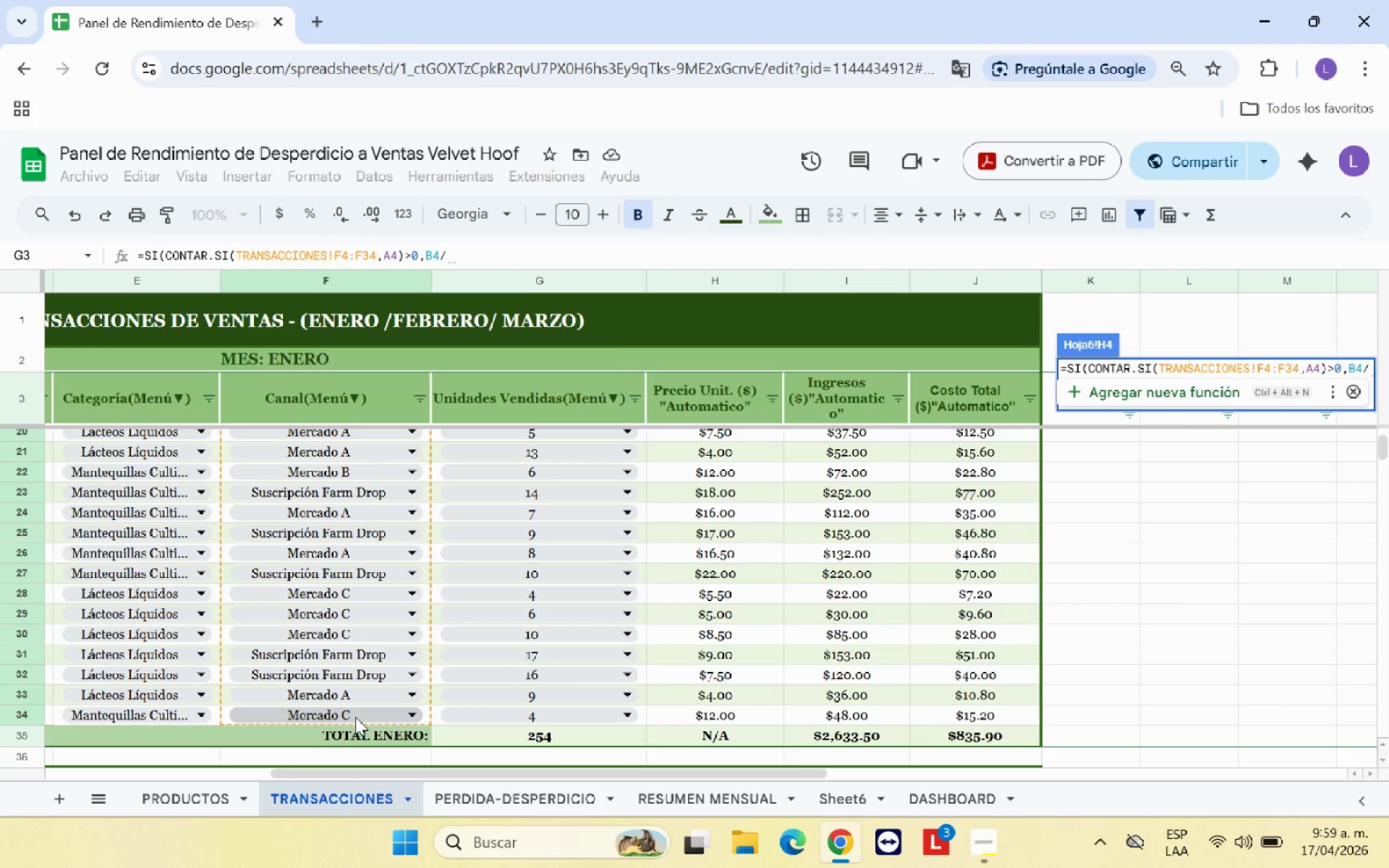 
type(CONTAR.SI*)
 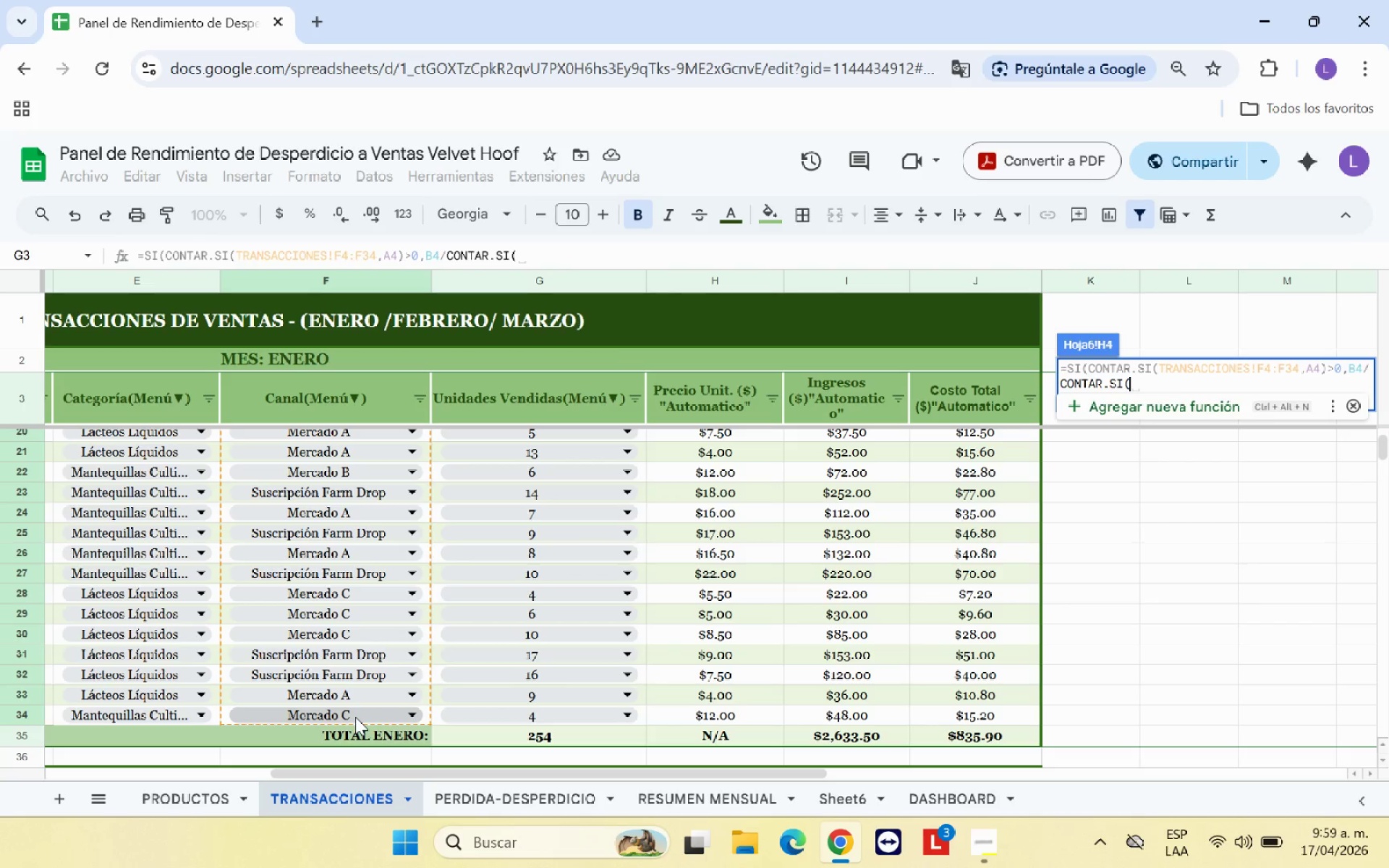 
wait(9.09)
 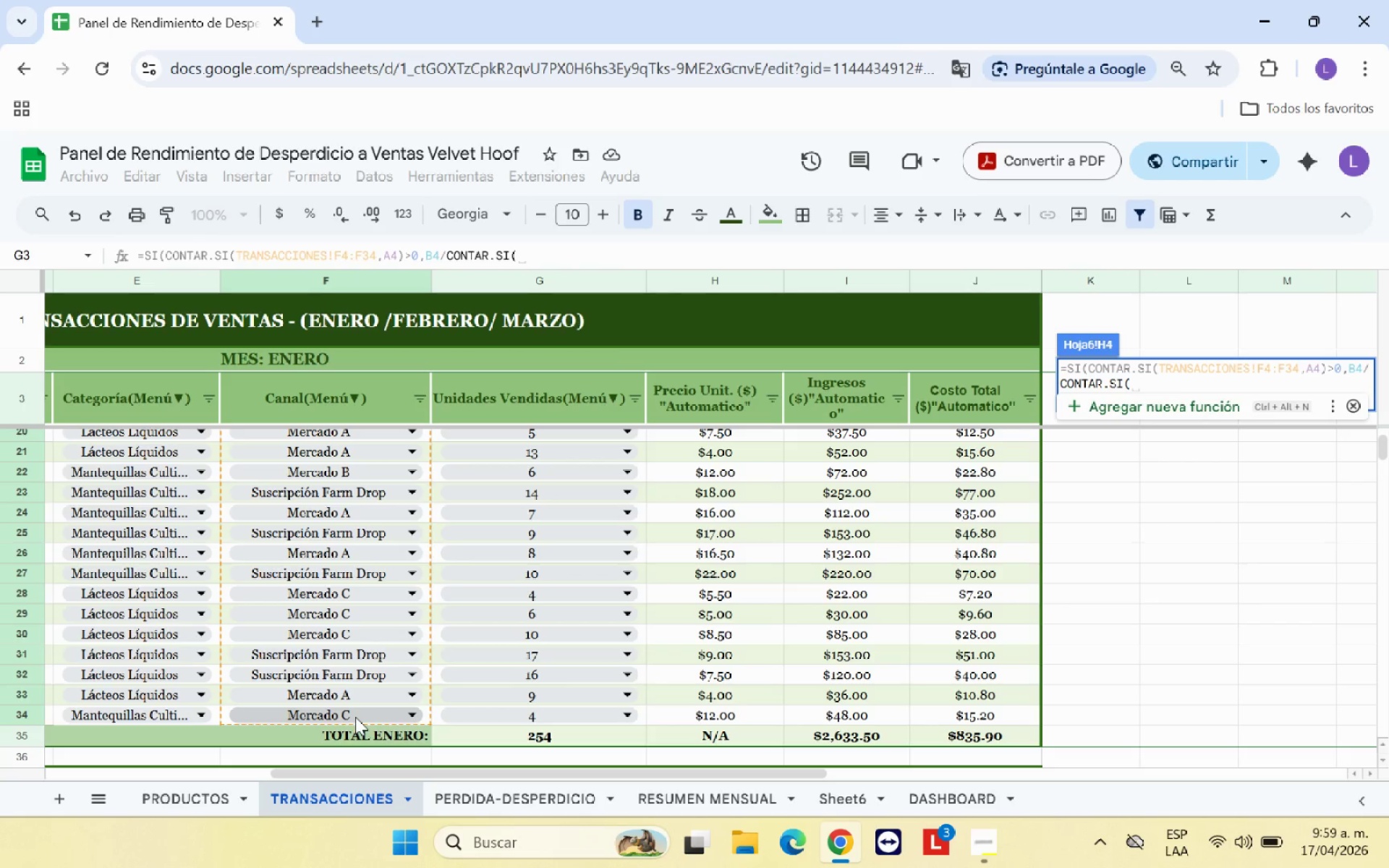 
scroll: coordinate [325, 511], scroll_direction: up, amount: 9.0
 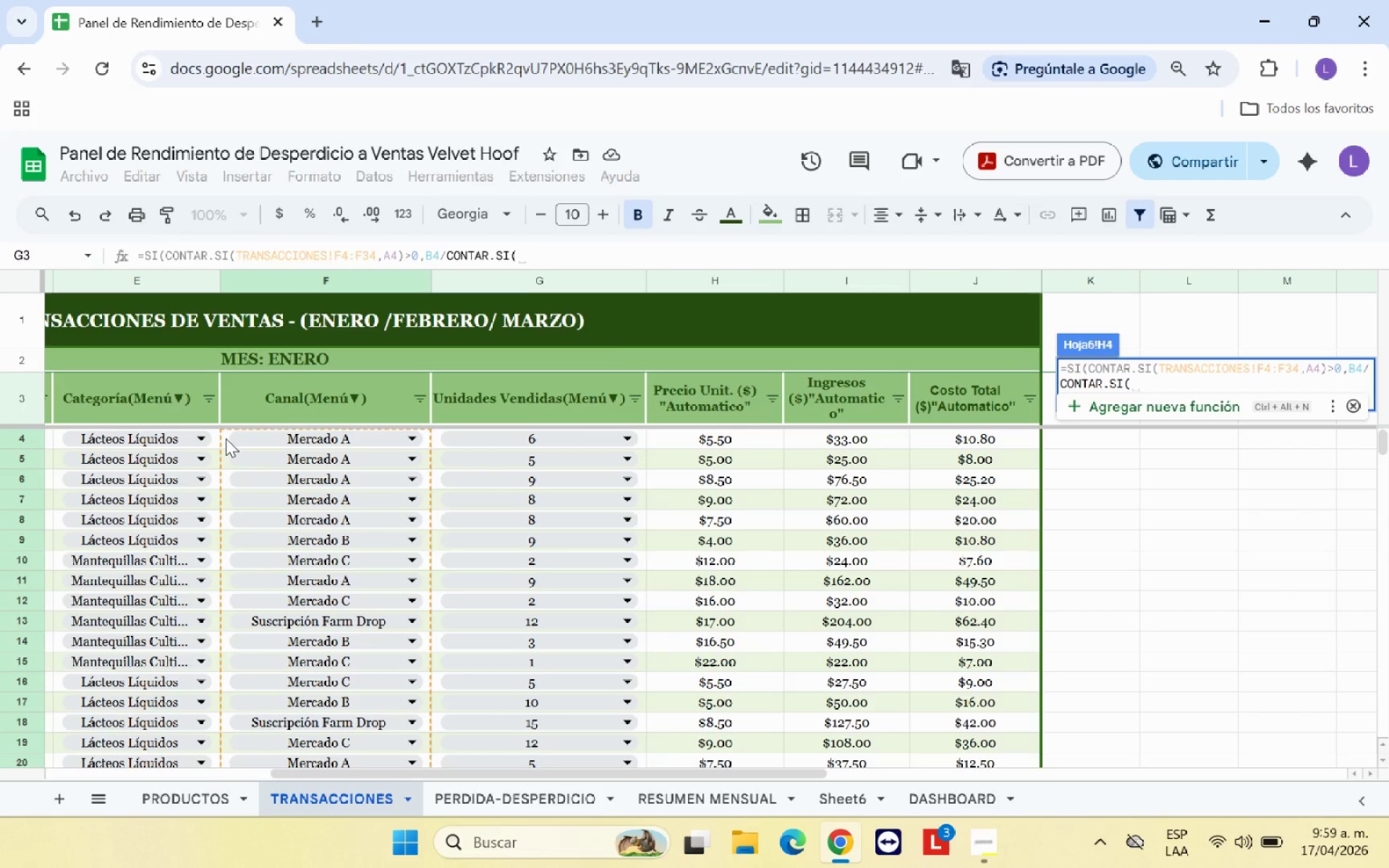 
left_click_drag(start_coordinate=[226, 438], to_coordinate=[288, 716])
 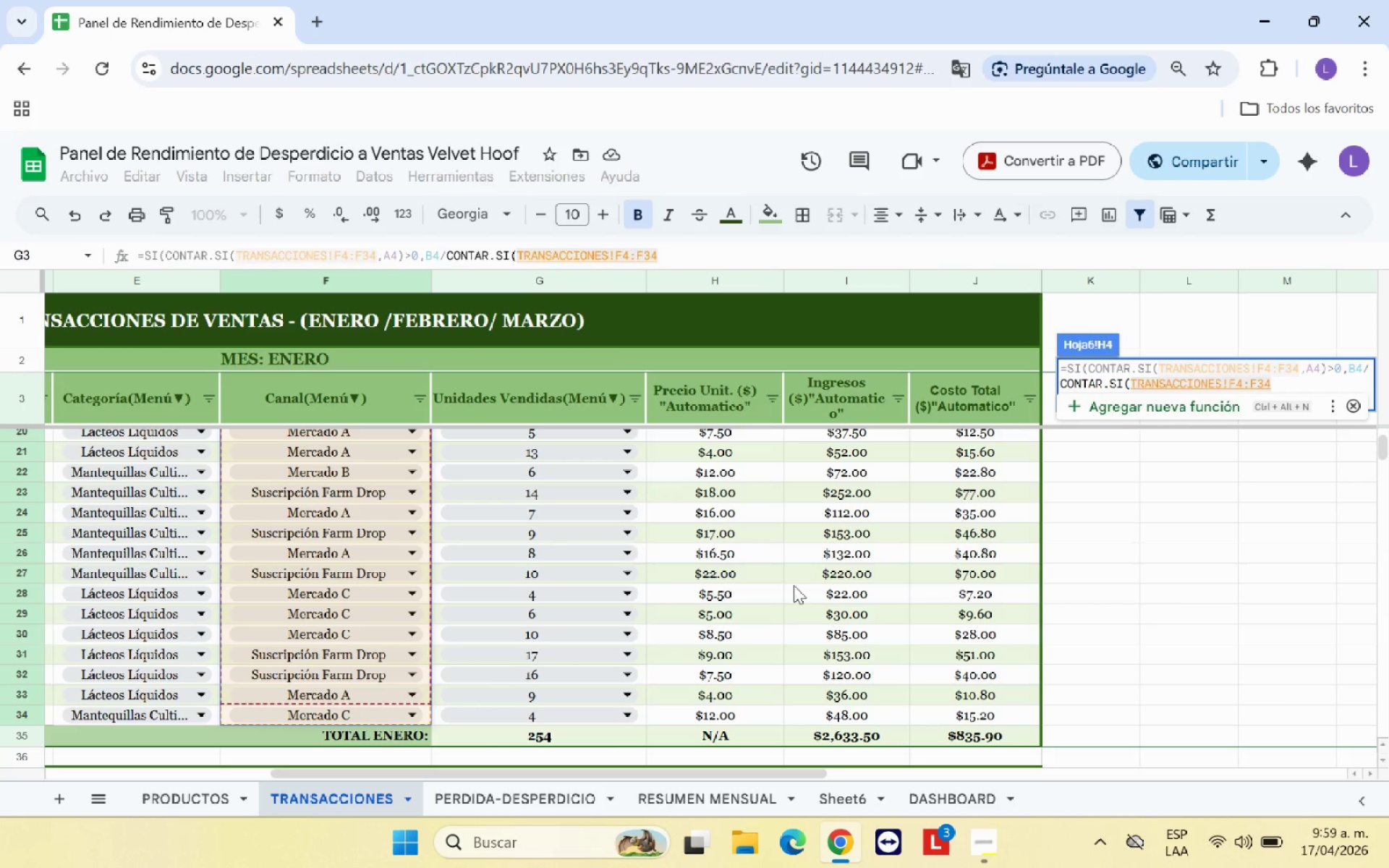 
wait(6.16)
 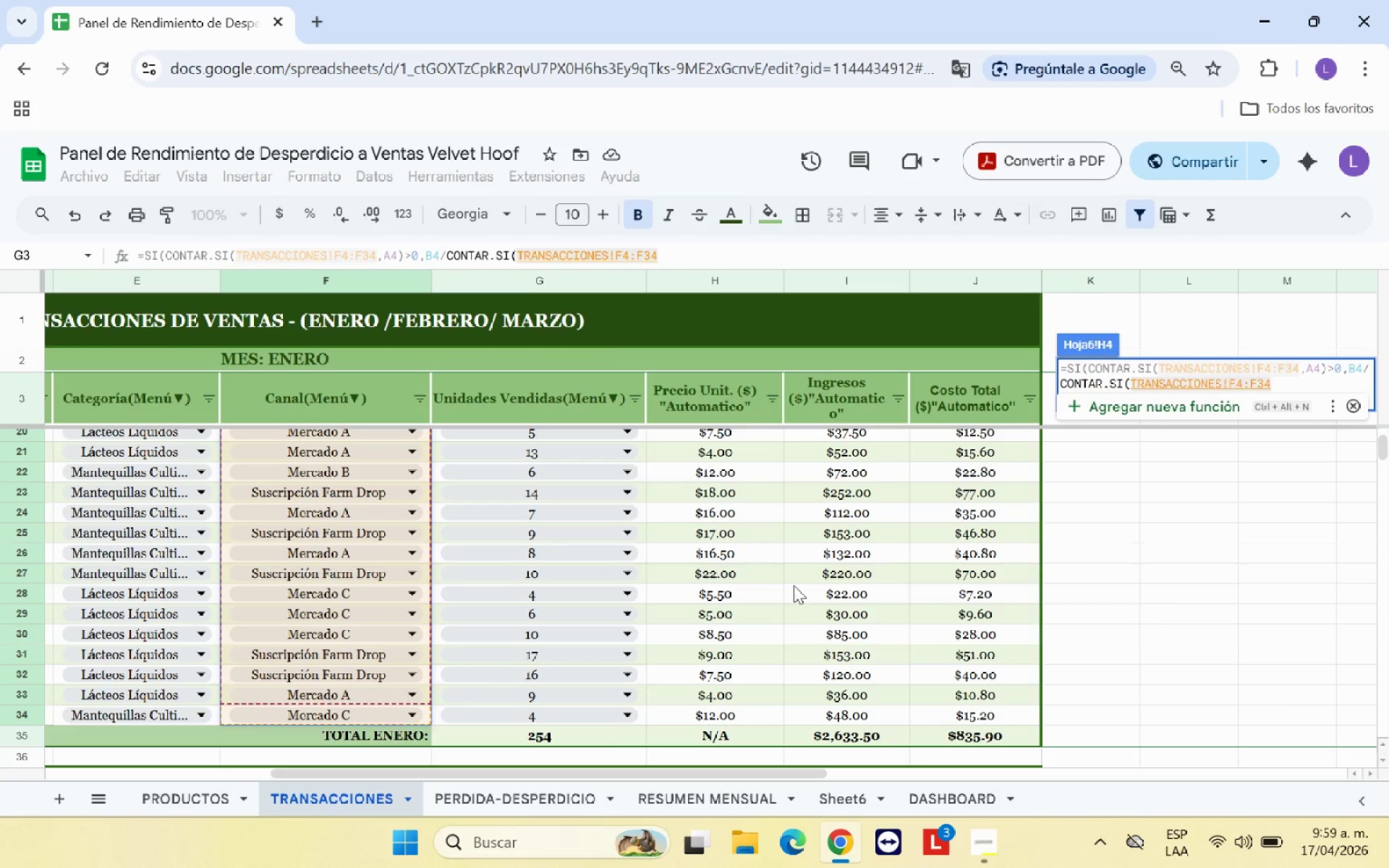 
key(Comma)
 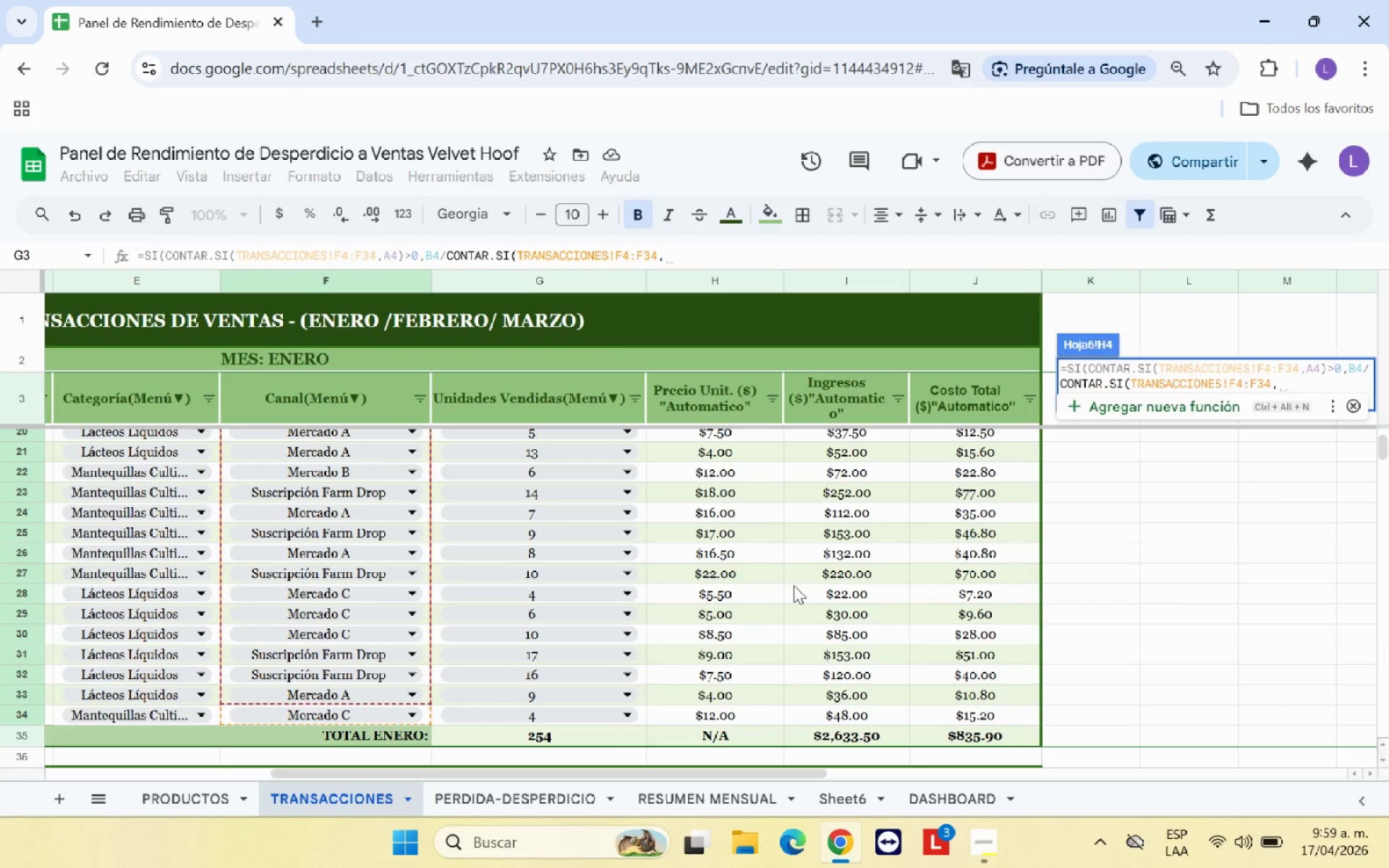 
type(A4(,0()
 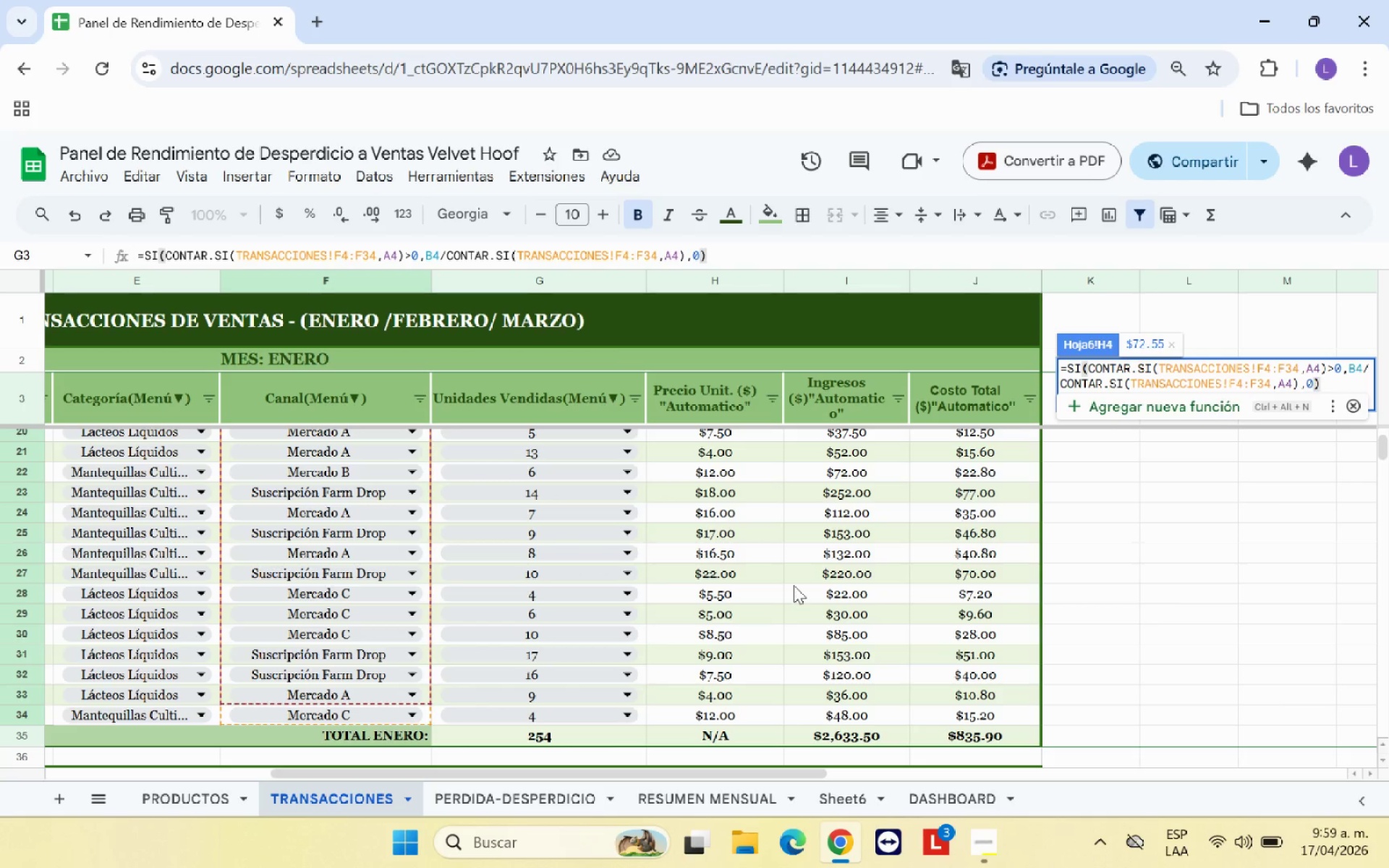 
key(Enter)
 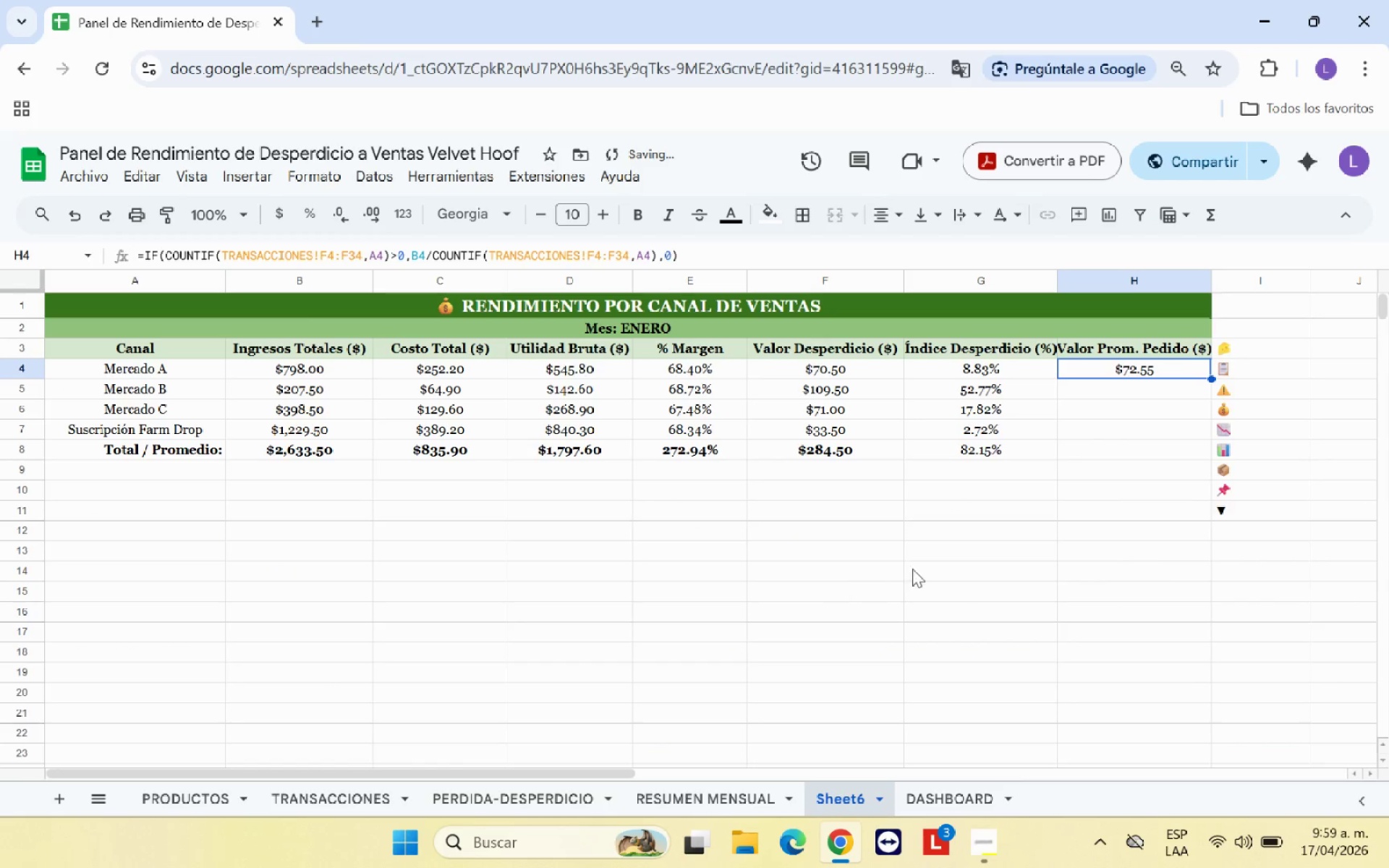 
left_click([1086, 517])
 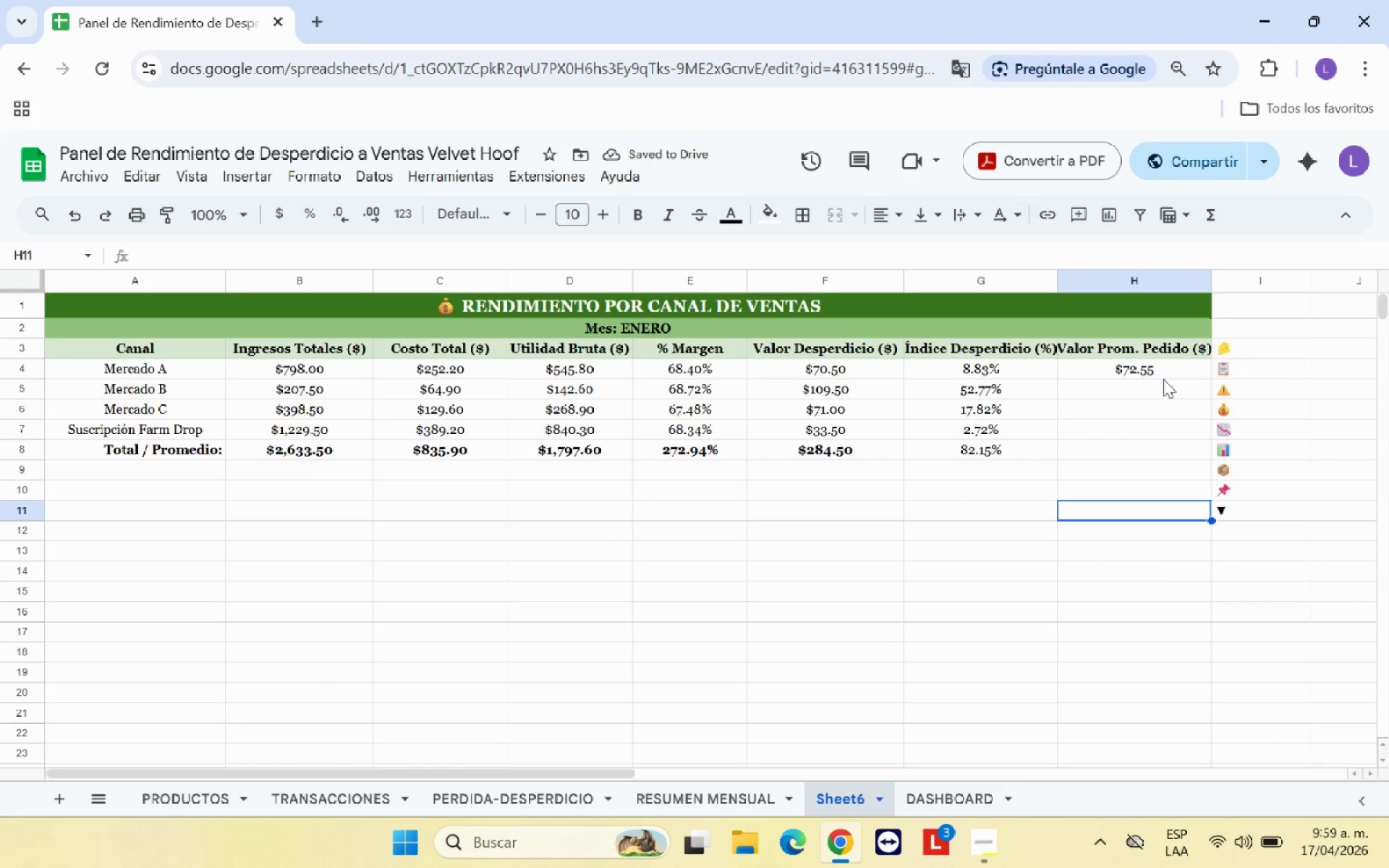 
left_click([1165, 378])
 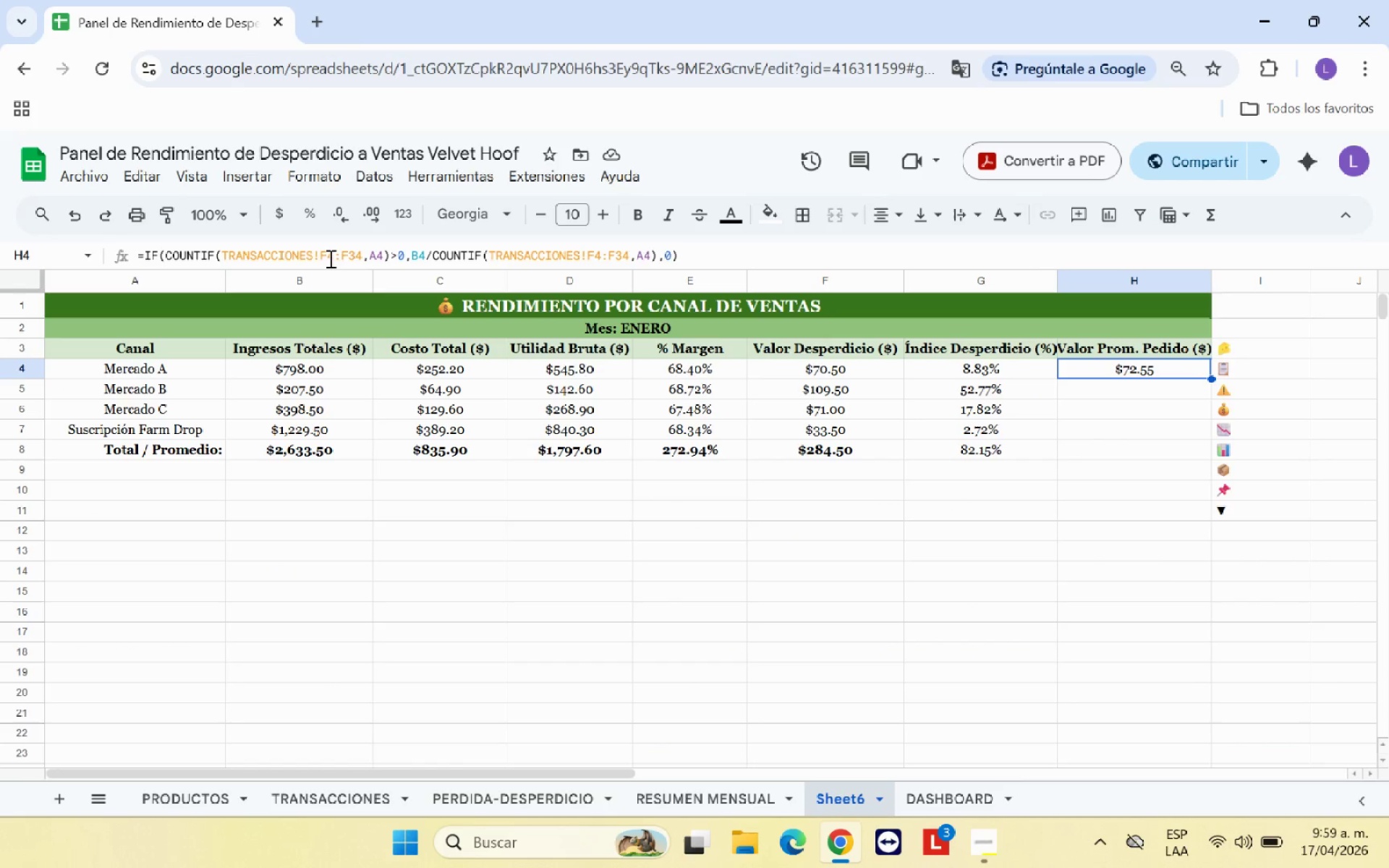 
left_click([322, 256])
 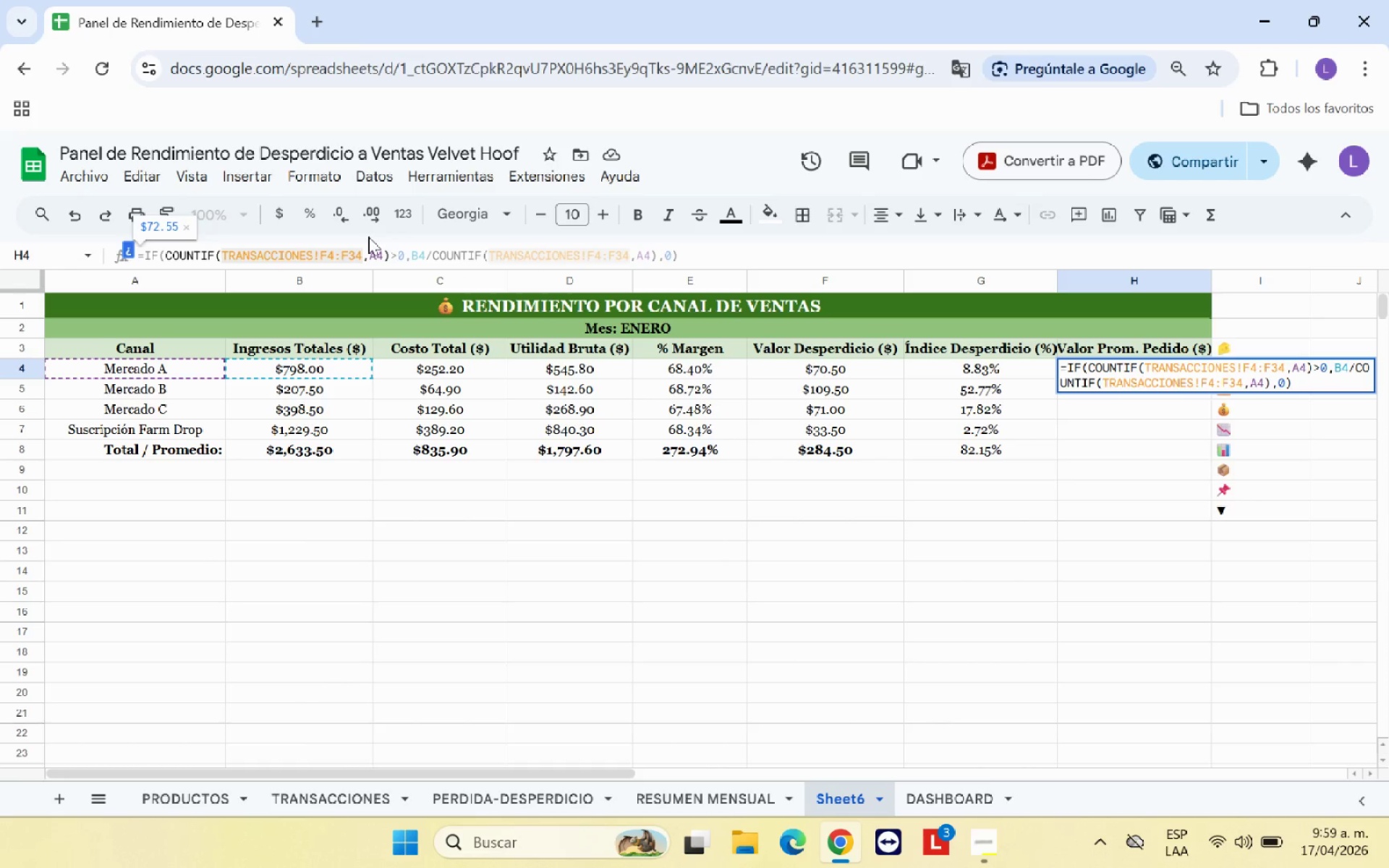 
key(Shift+4)
 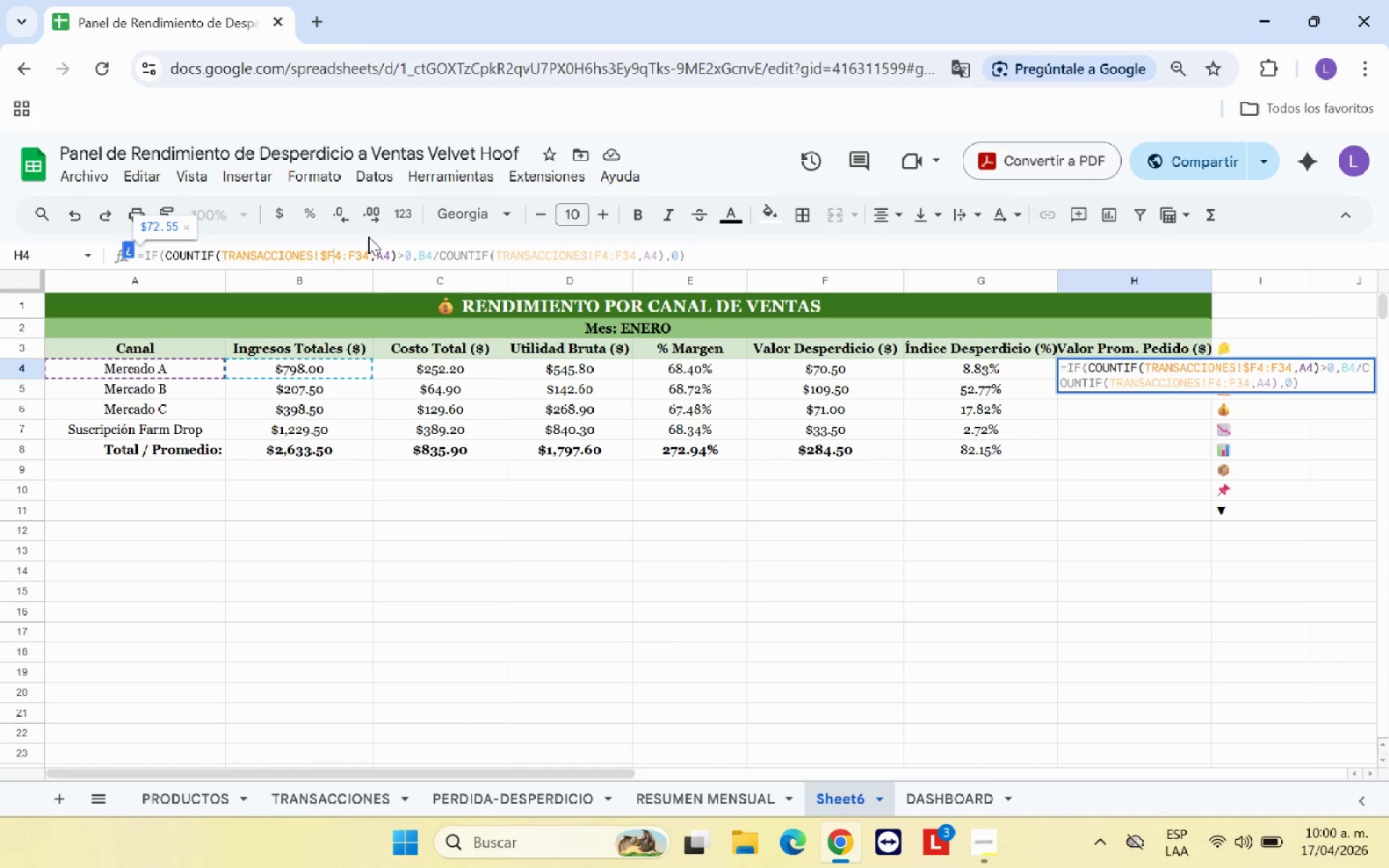 
key(ArrowRight)
 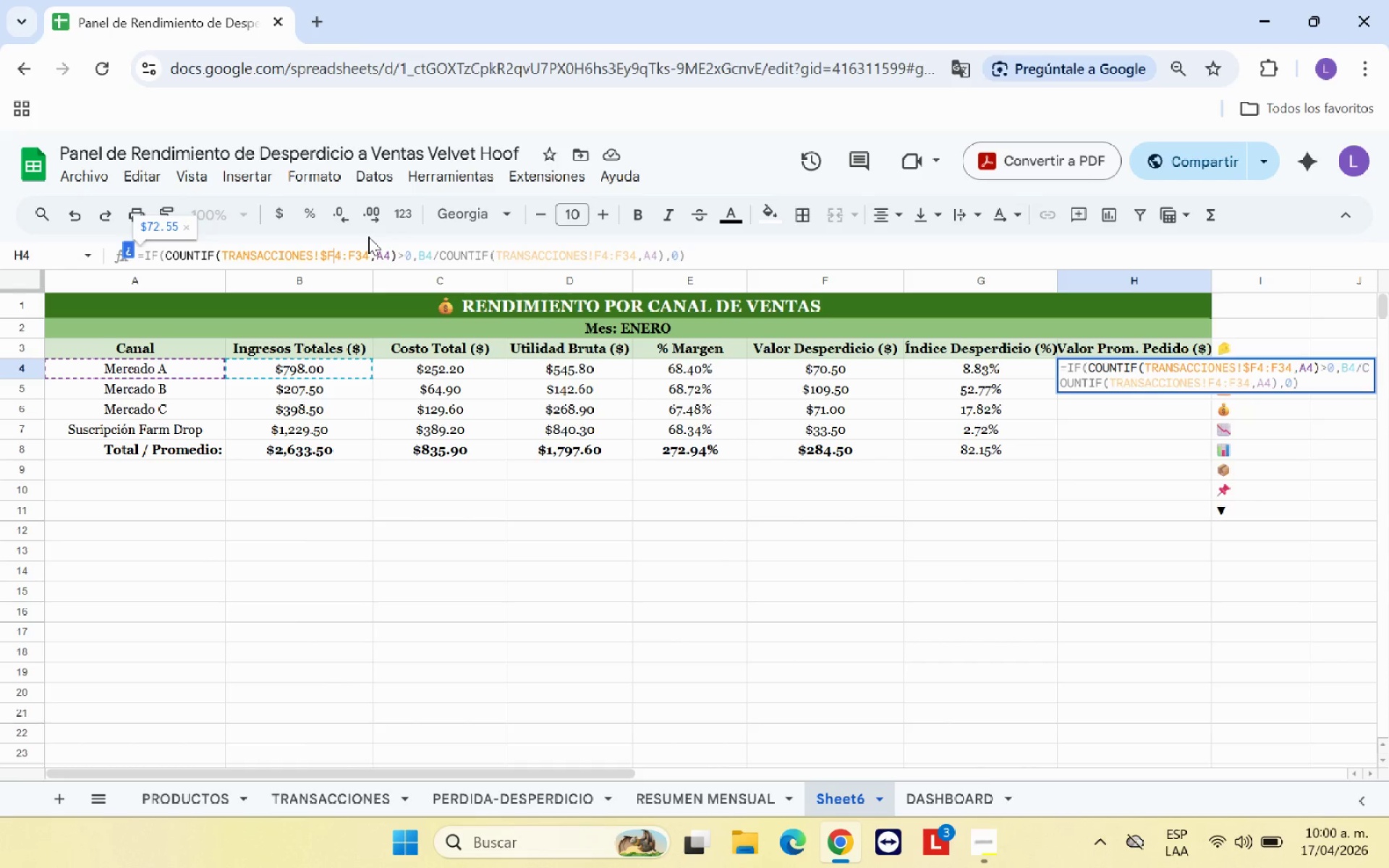 
key(Shift+4)
 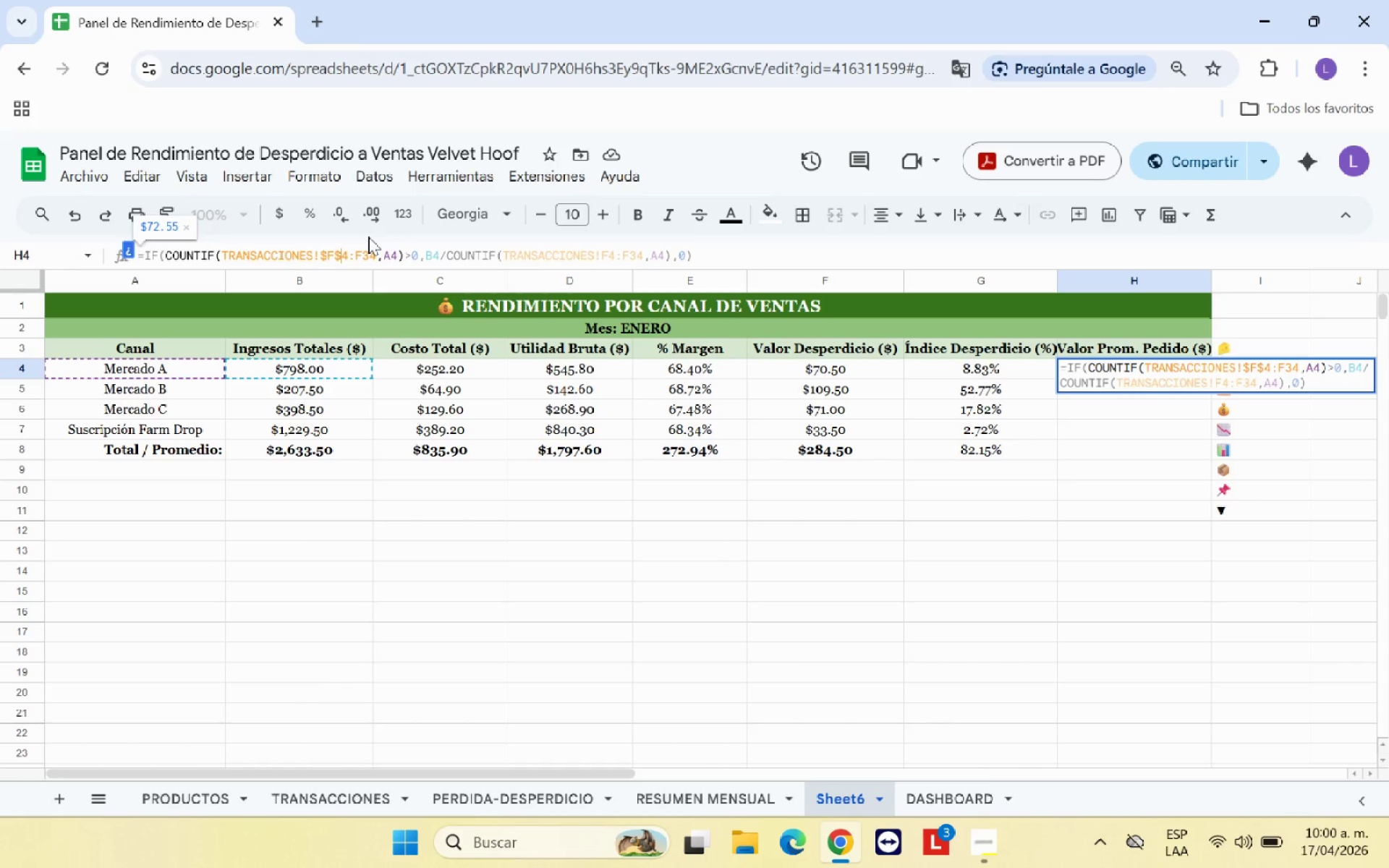 
key(ArrowRight)
 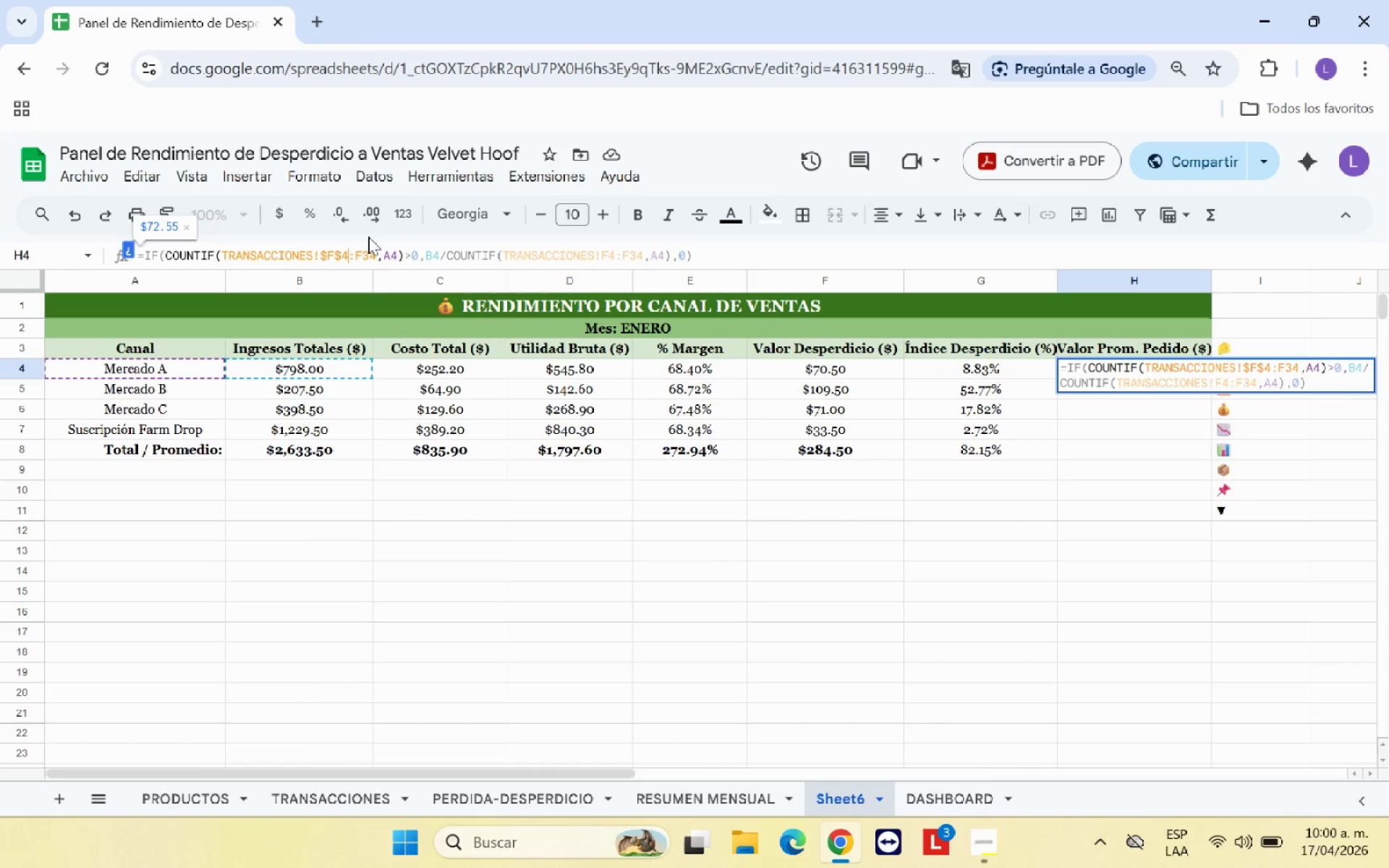 
key(ArrowRight)
 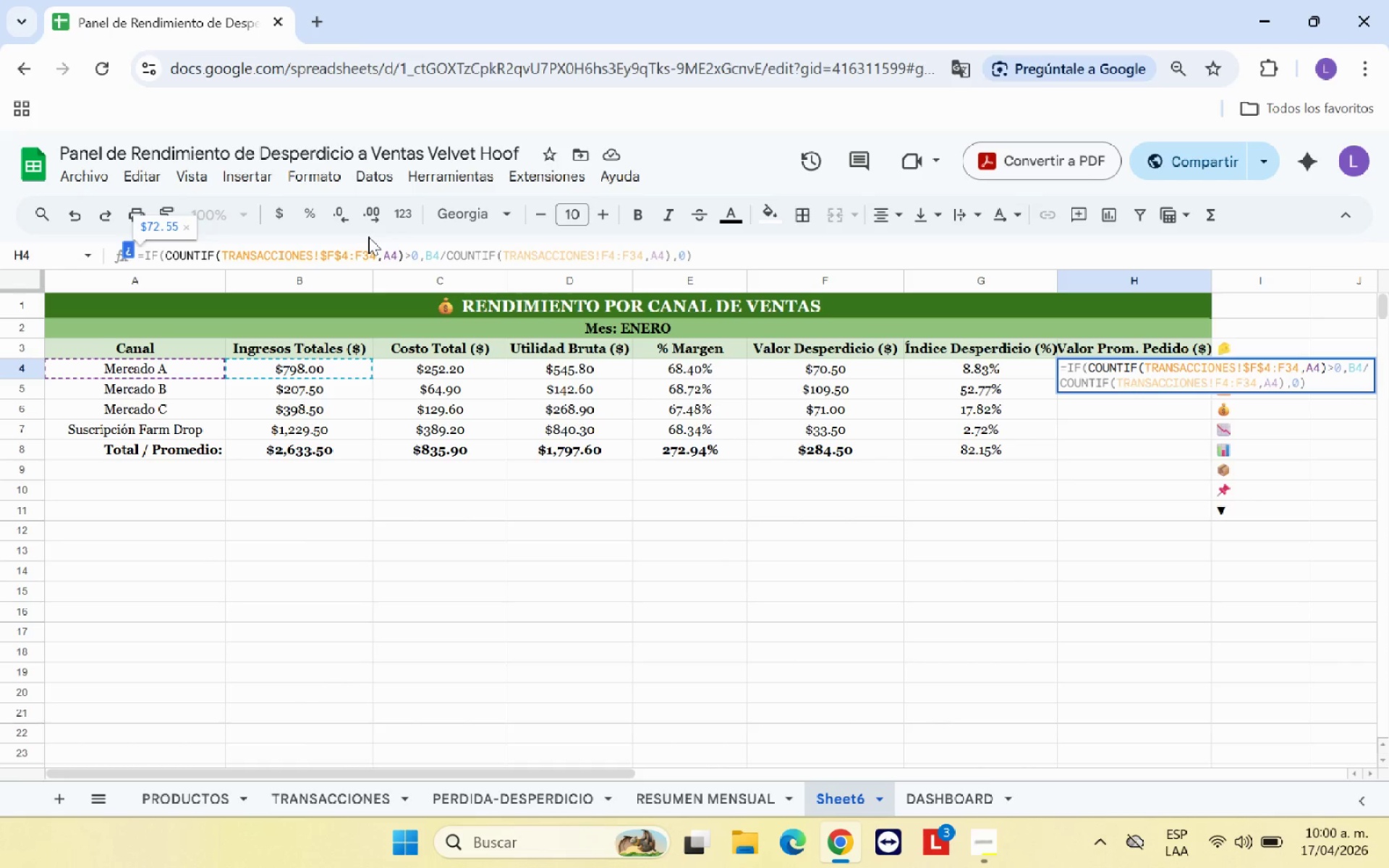 
key(Shift+4)
 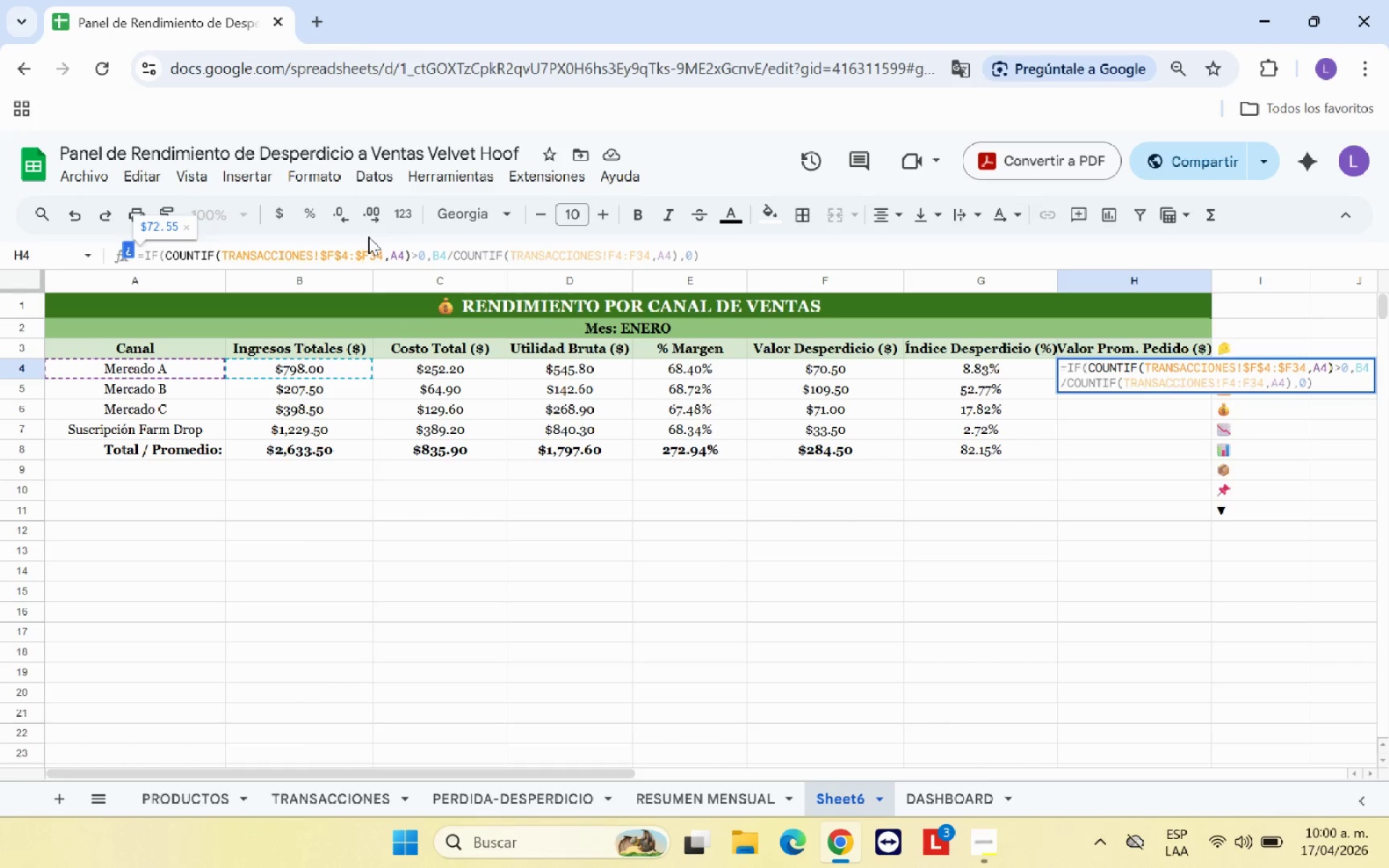 
key(ArrowRight)
 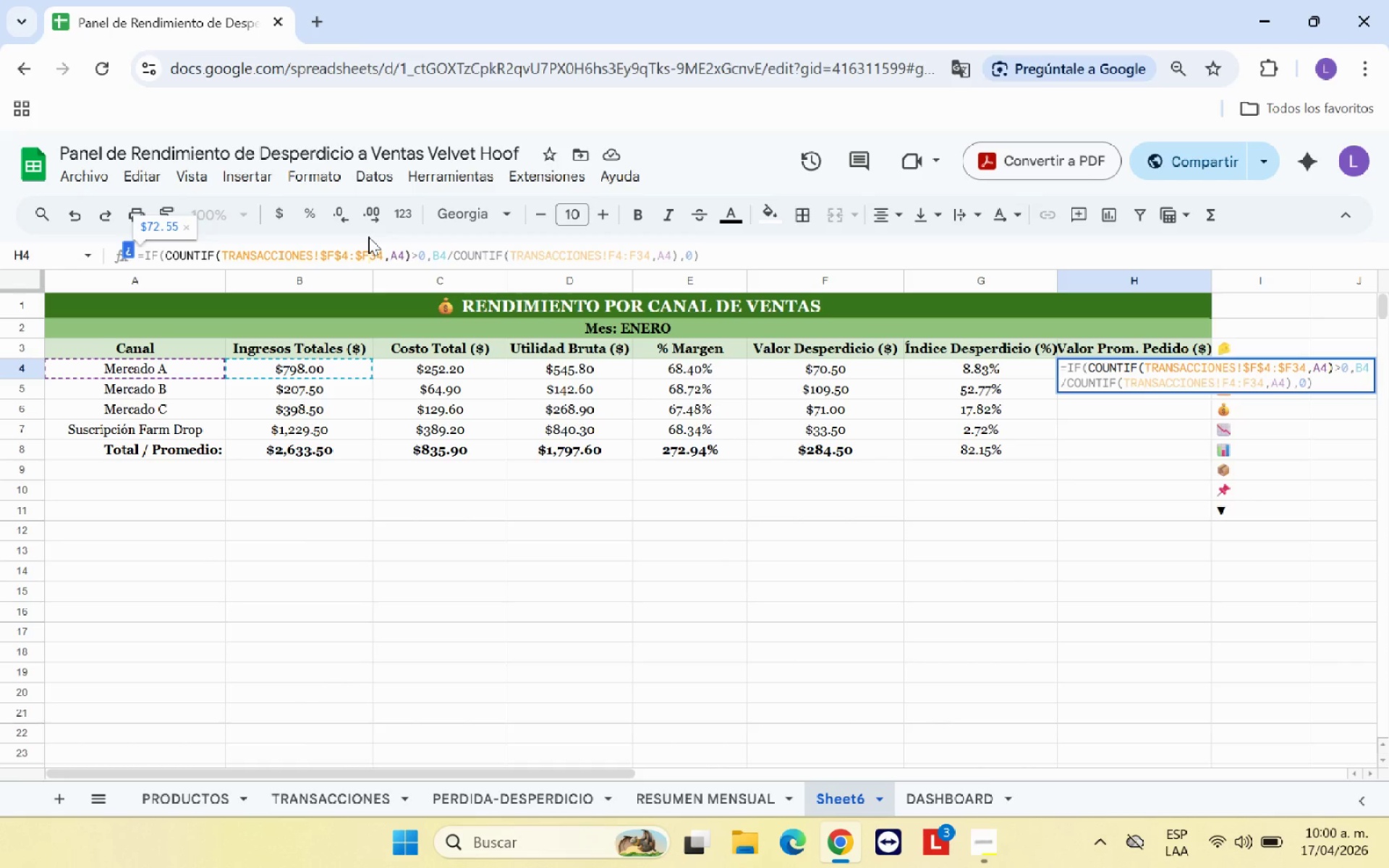 
key(Shift+ShiftRight)
 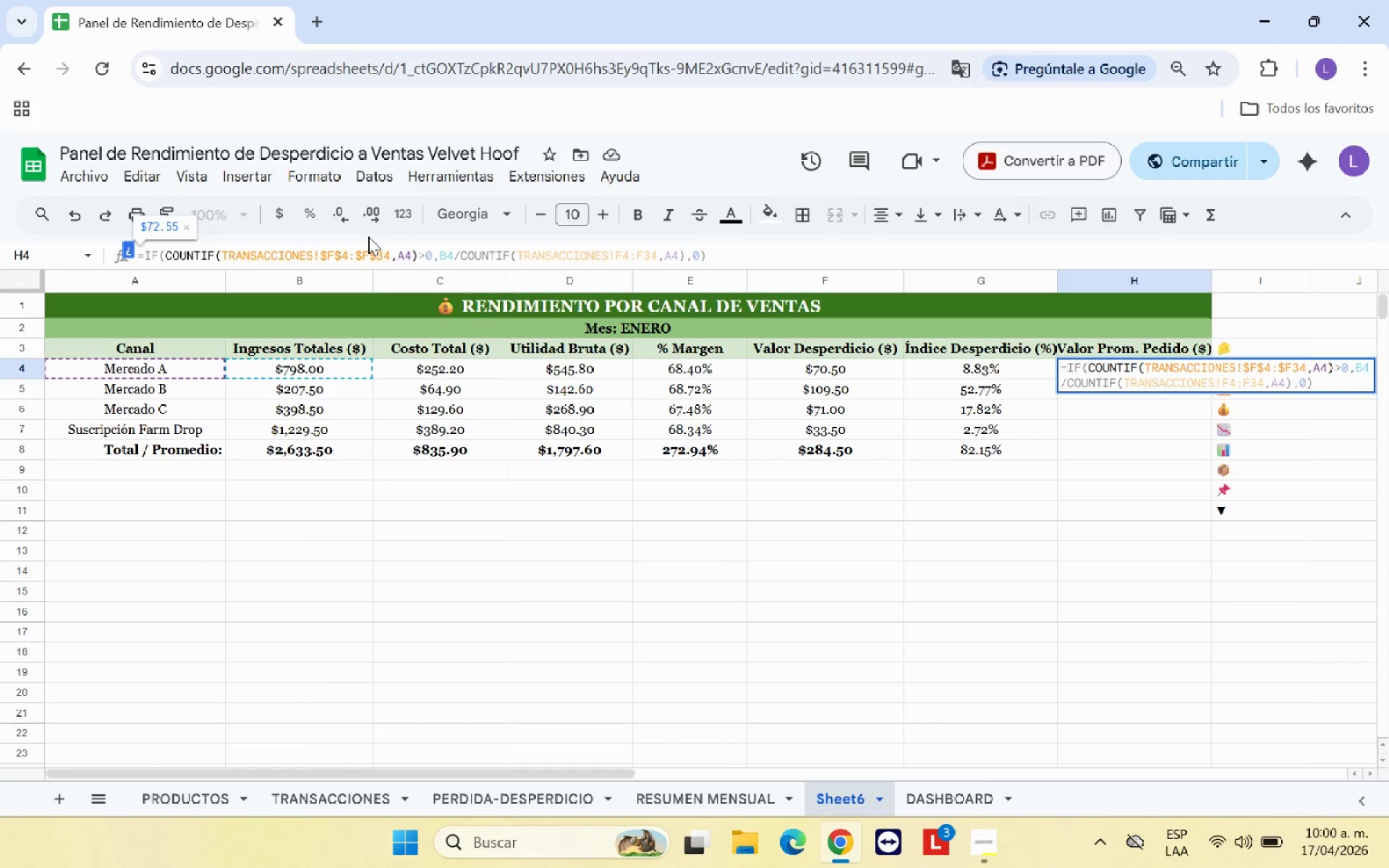 
key(Shift+4)
 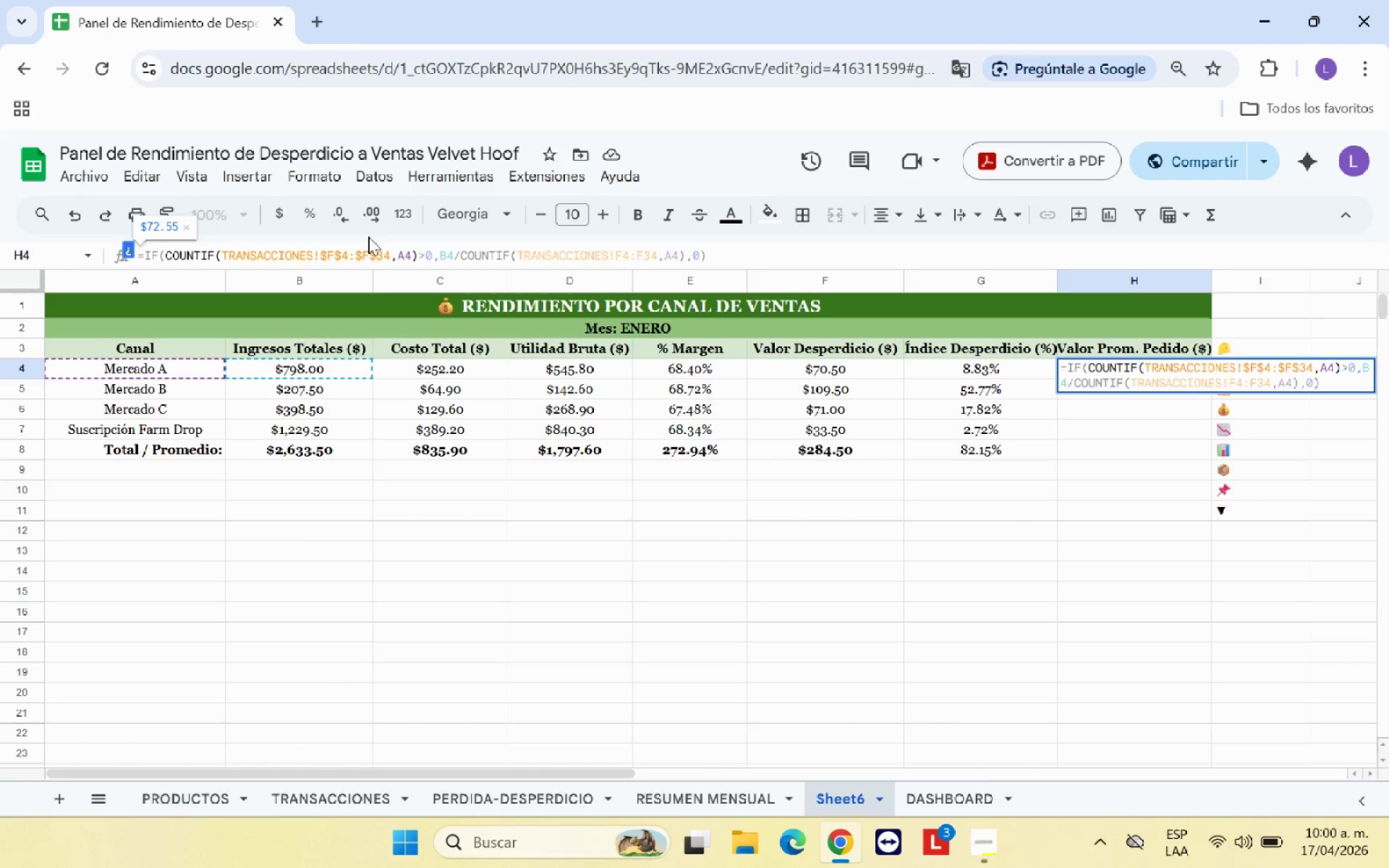 
key(ArrowRight)
 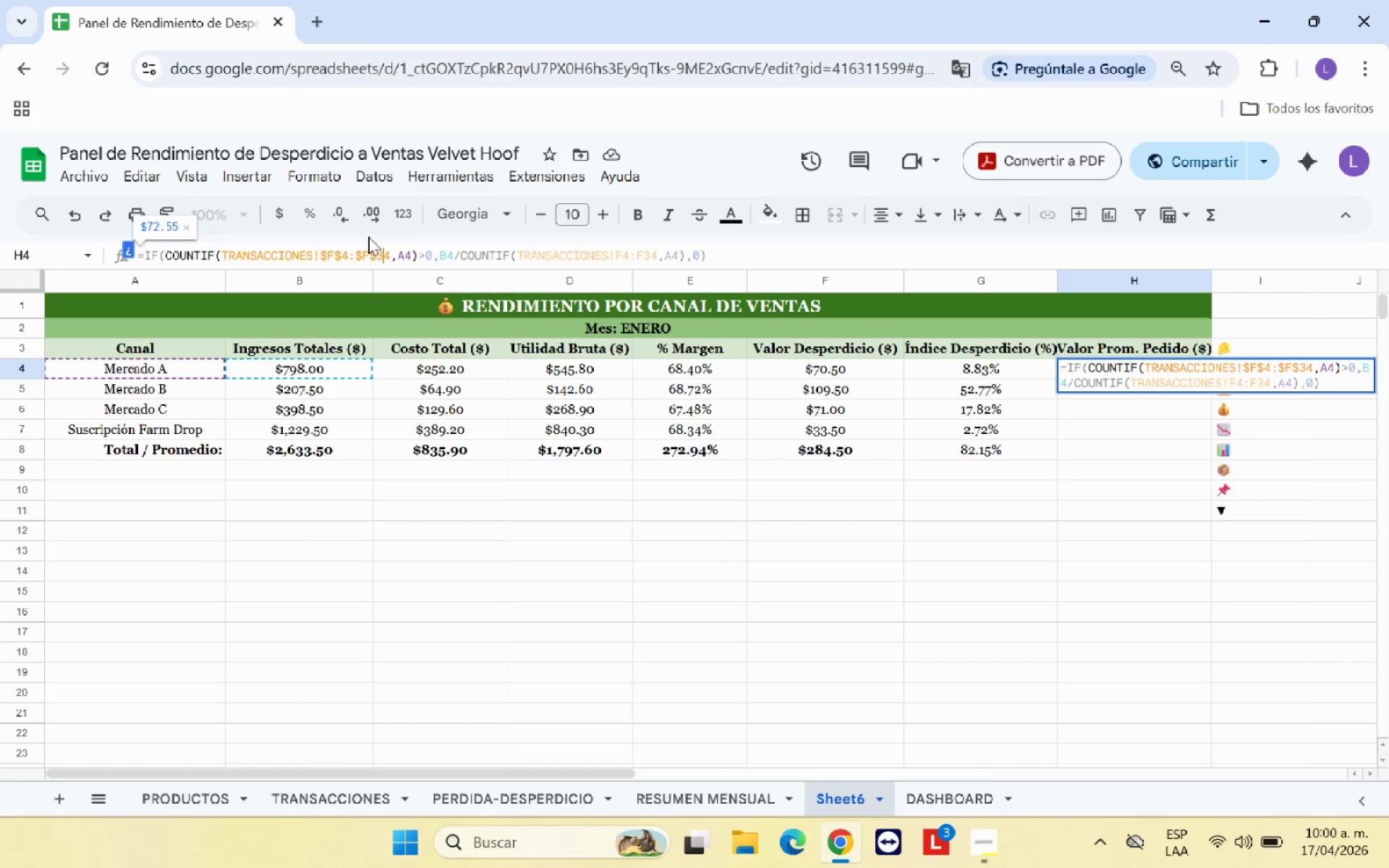 
key(ArrowRight)
 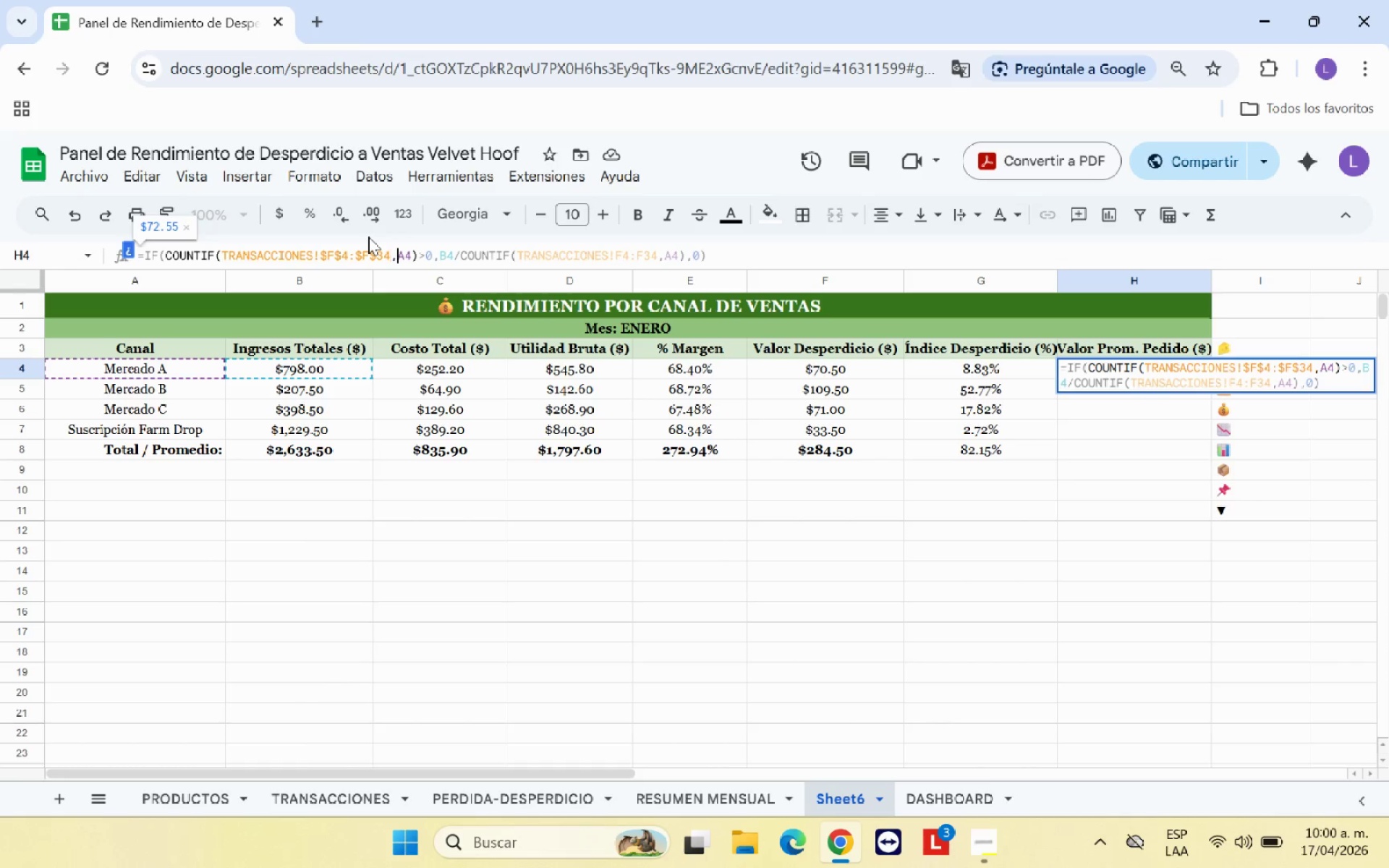 
key(ArrowRight)
 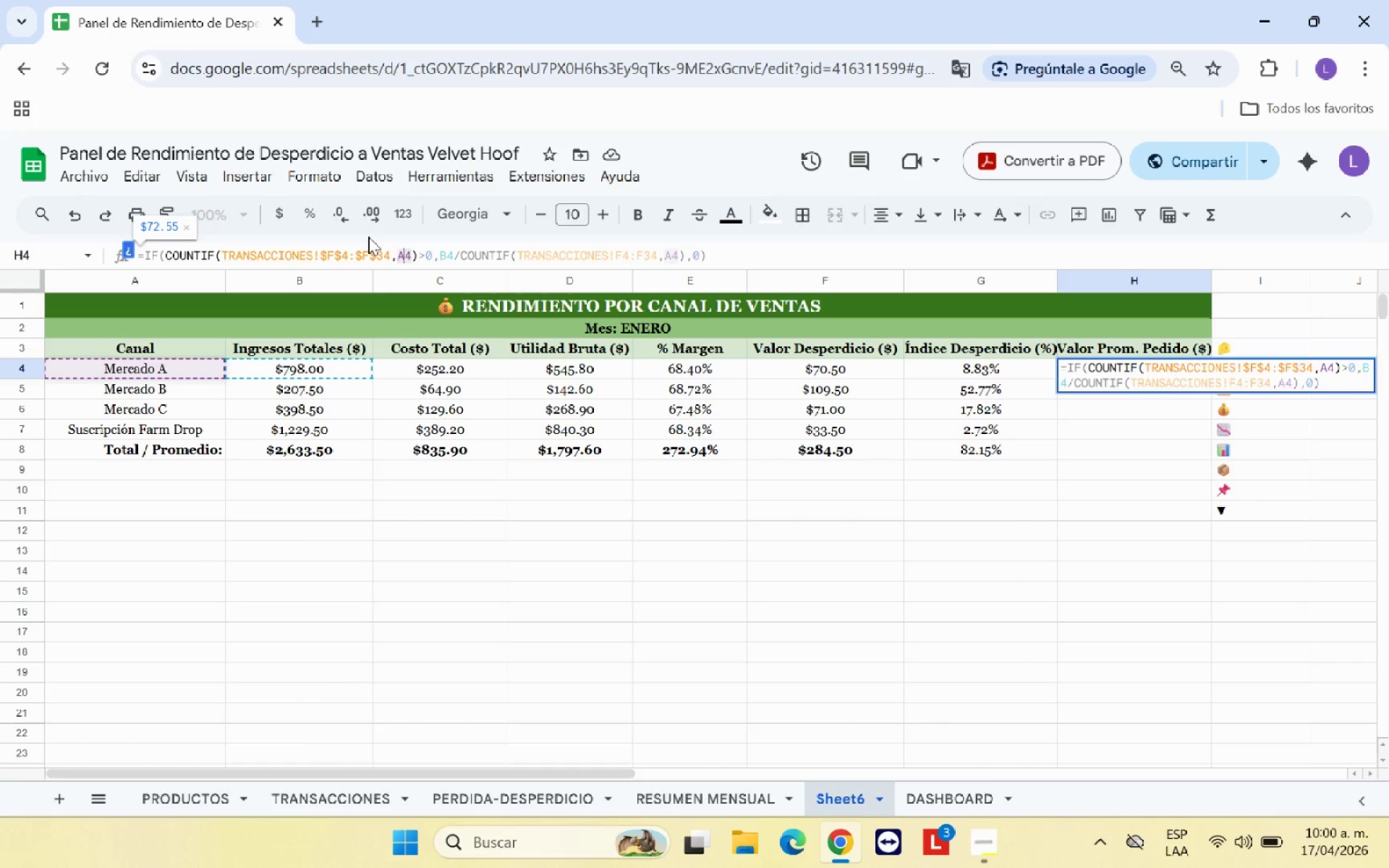 
hold_key(key=ArrowRight, duration=1.22)
 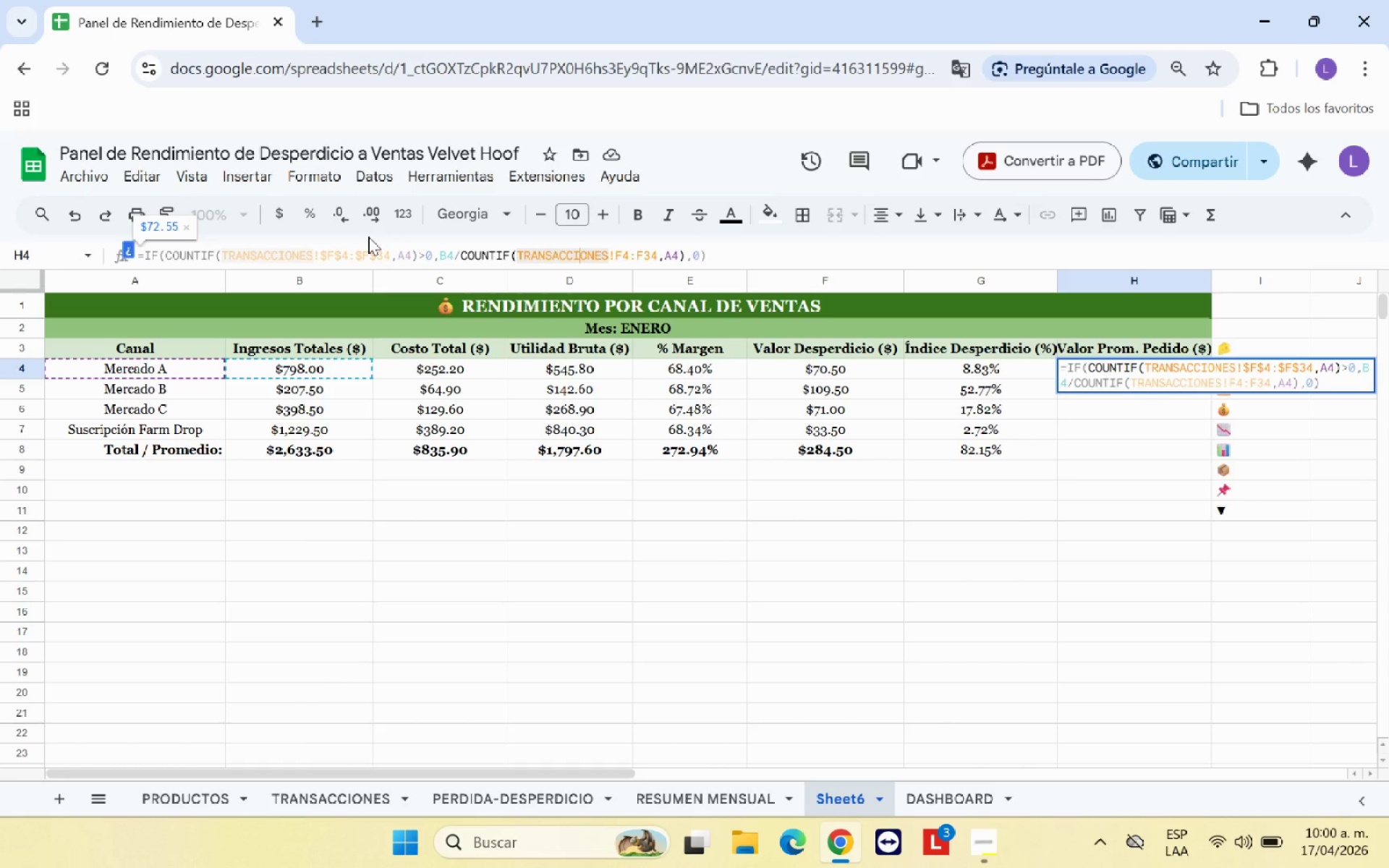 
hold_key(key=ArrowRight, duration=0.72)
 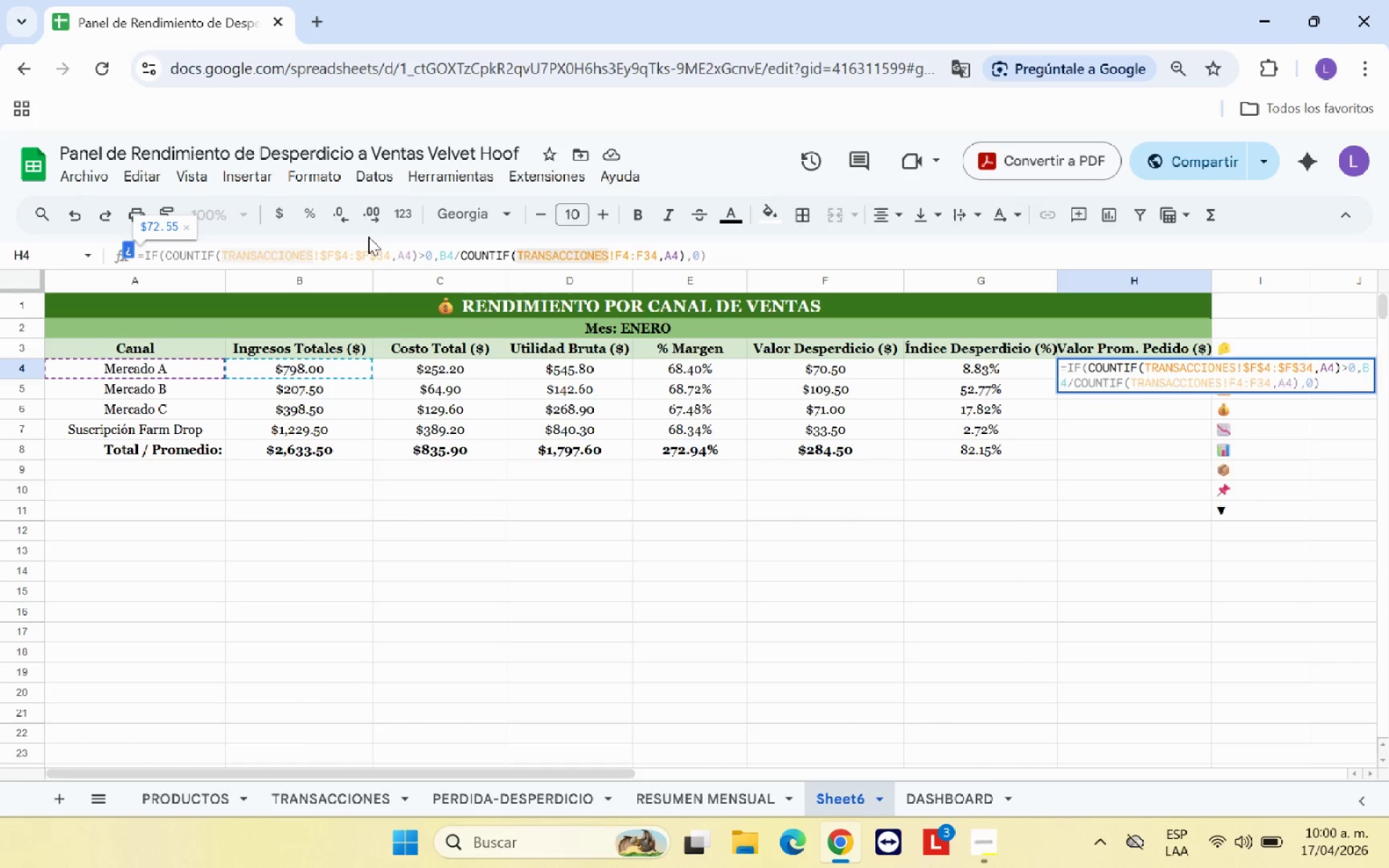 
key(ArrowRight)
 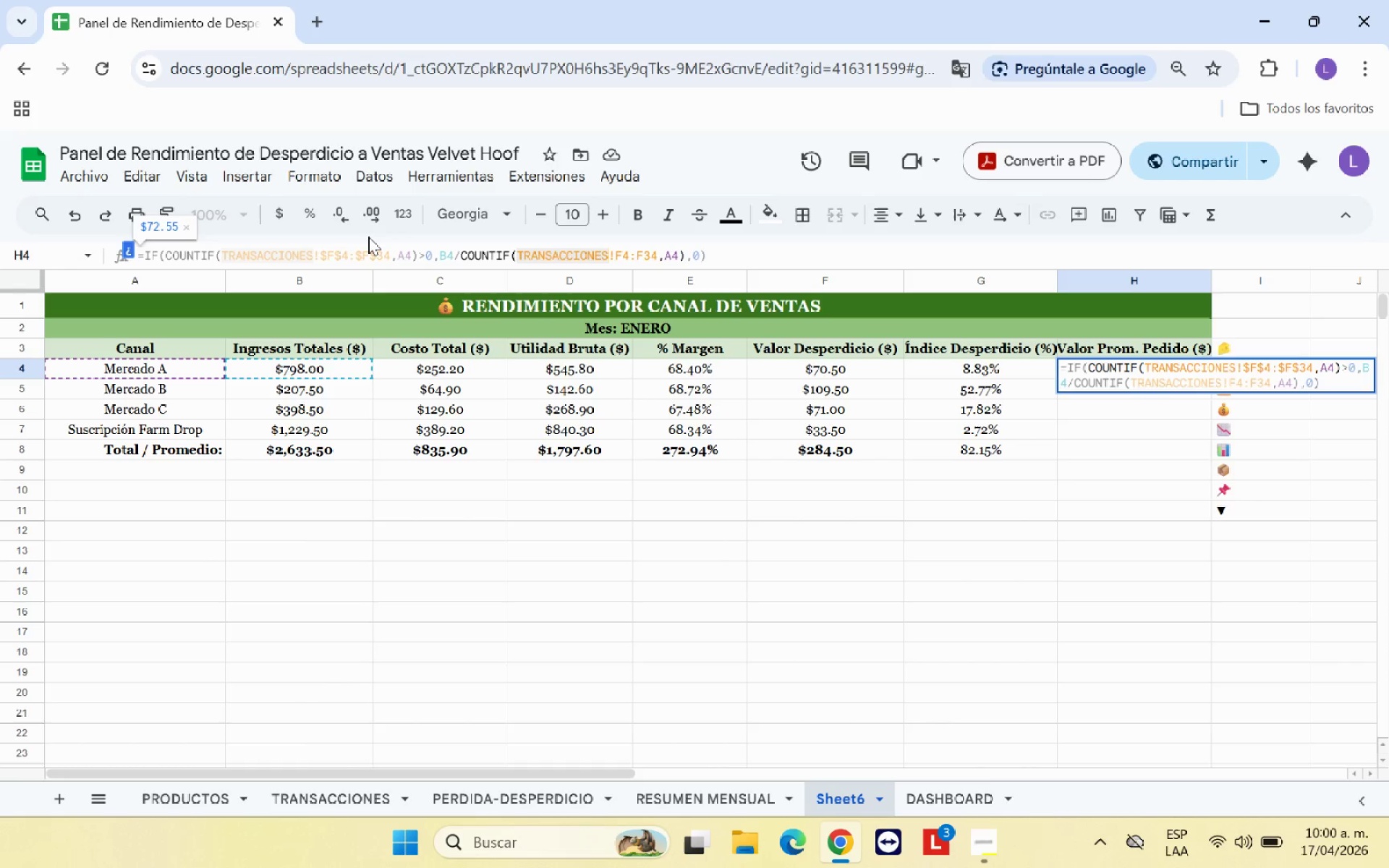 
key(ArrowRight)
 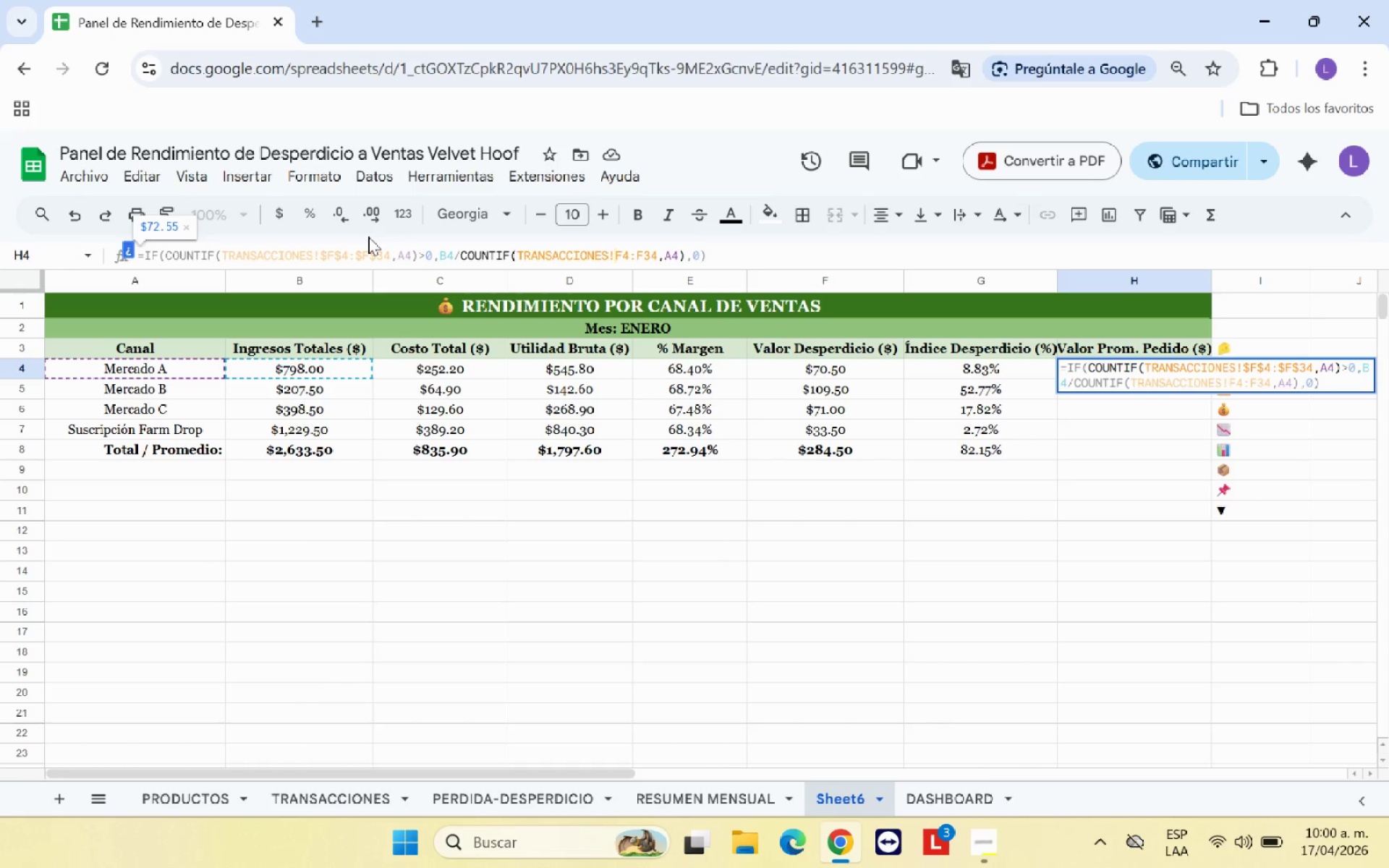 
key(ArrowRight)
 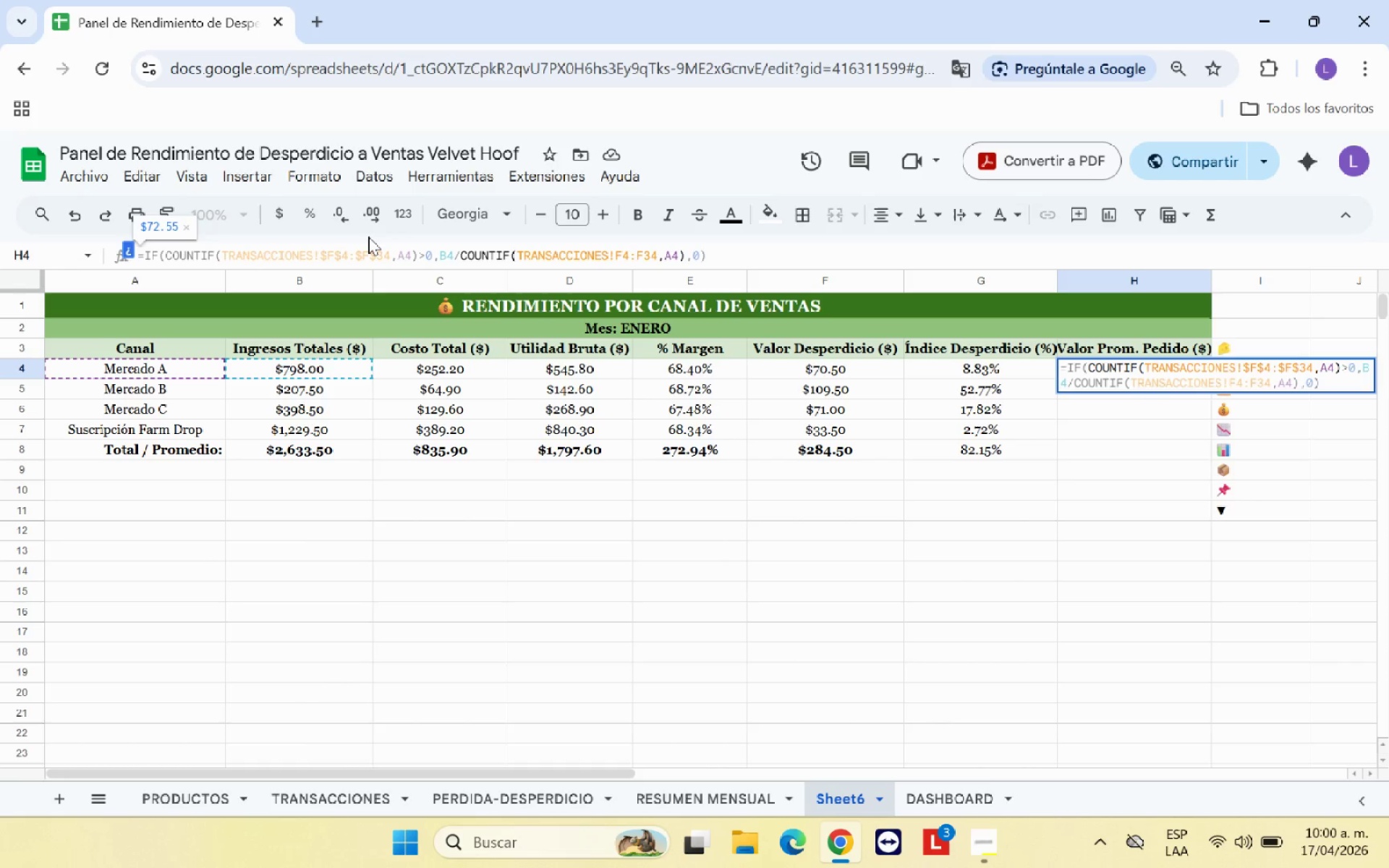 
key(ArrowLeft)
 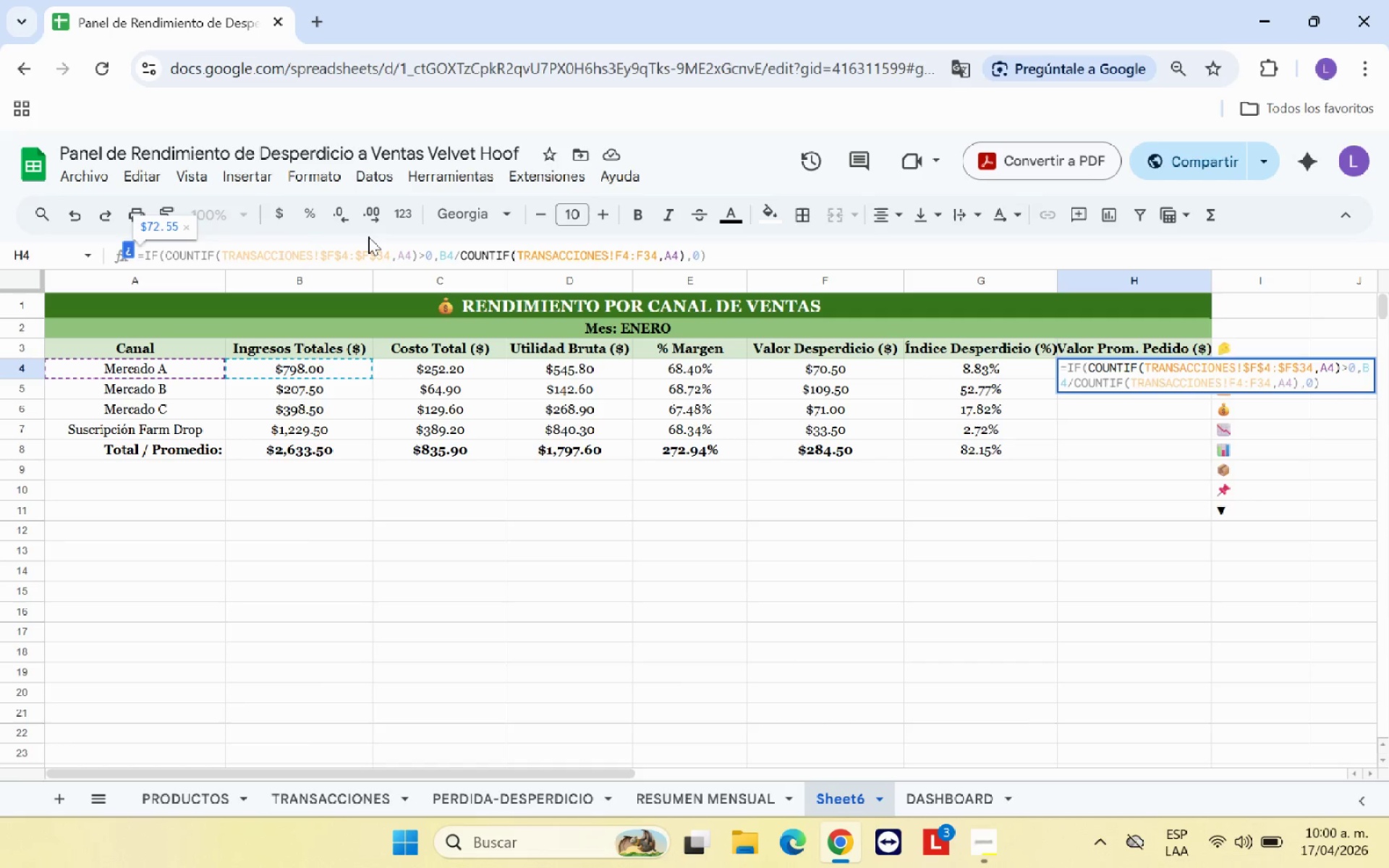 
key(Shift+4)
 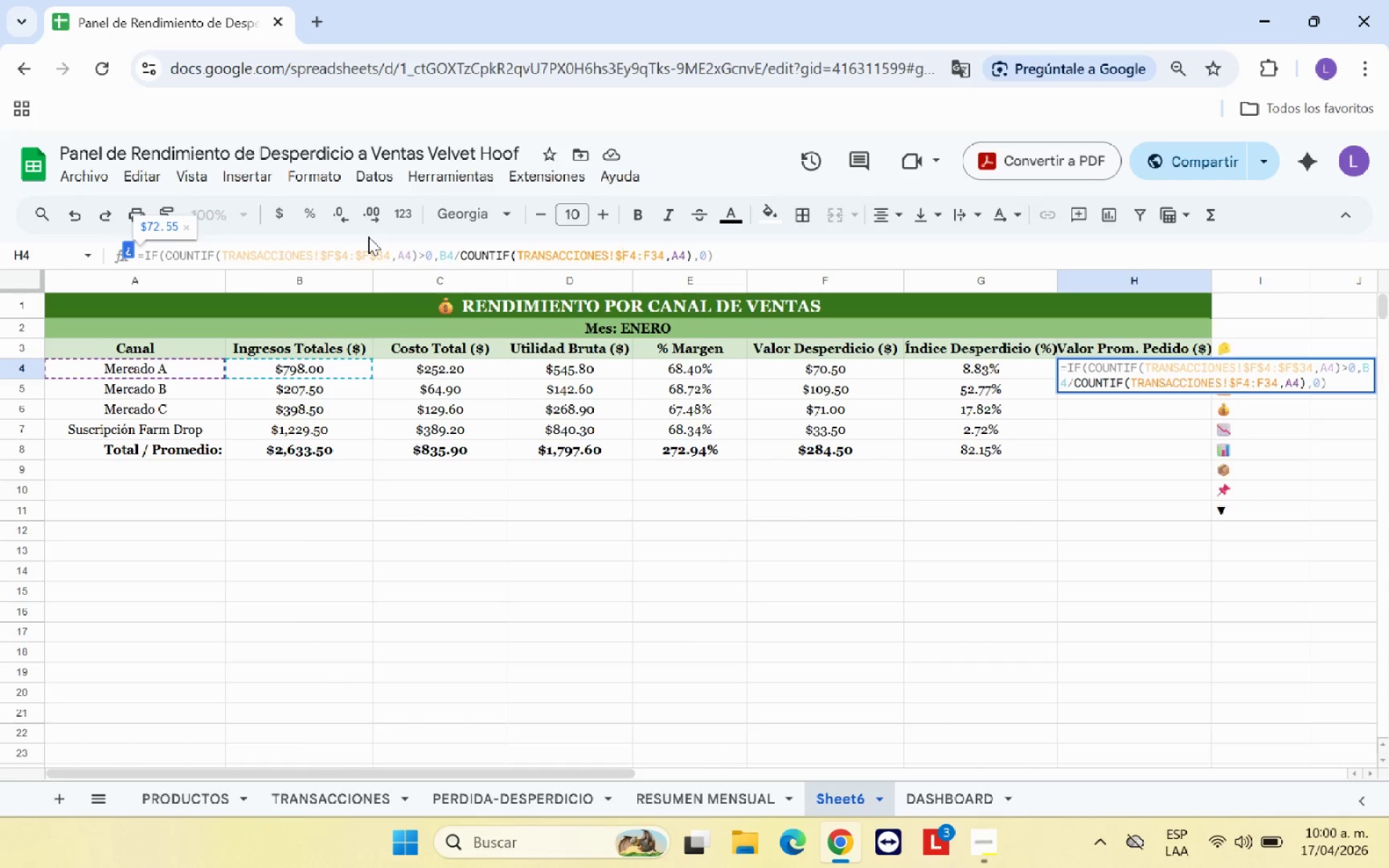 
key(ArrowRight)
 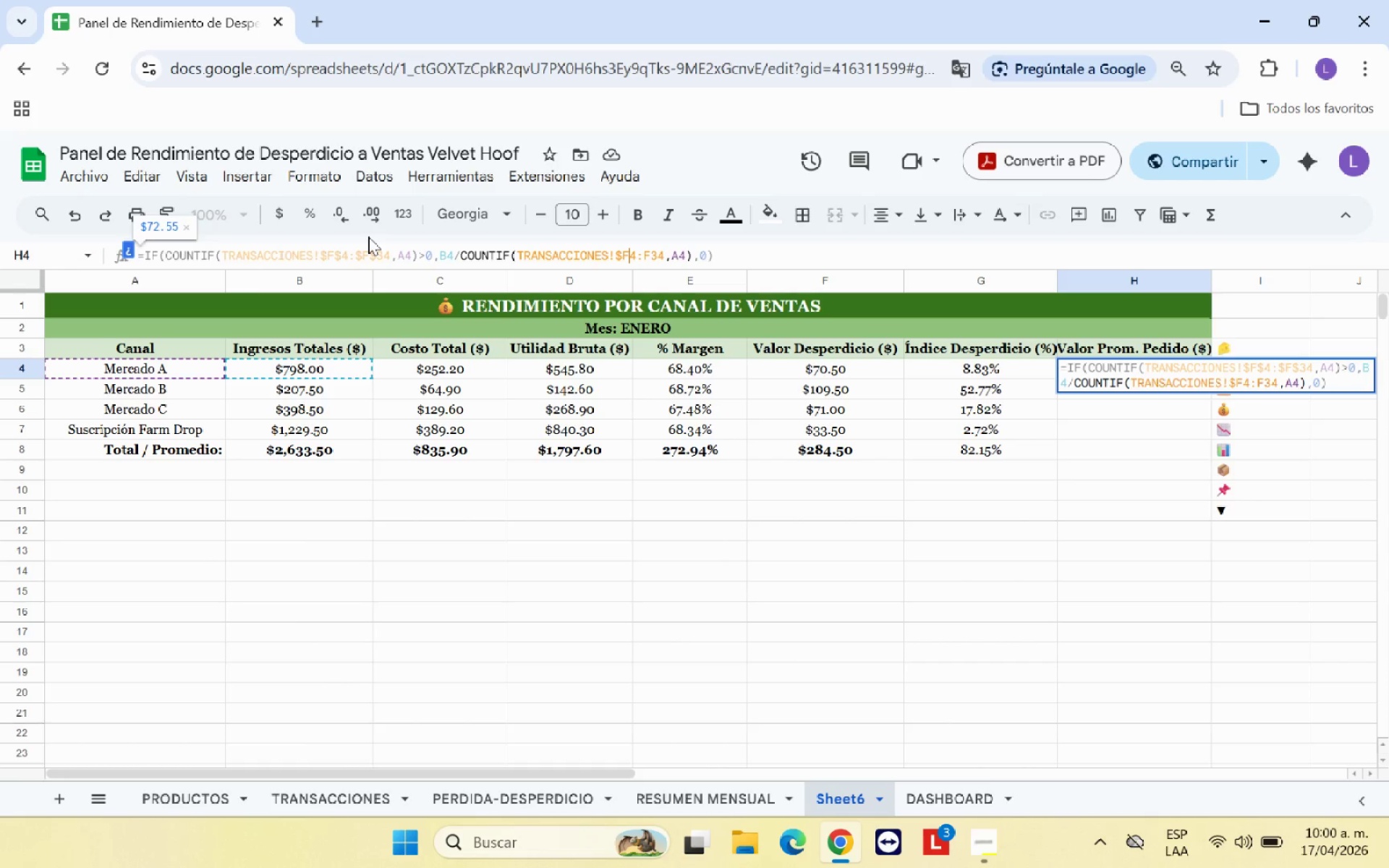 
key(Shift+ShiftRight)
 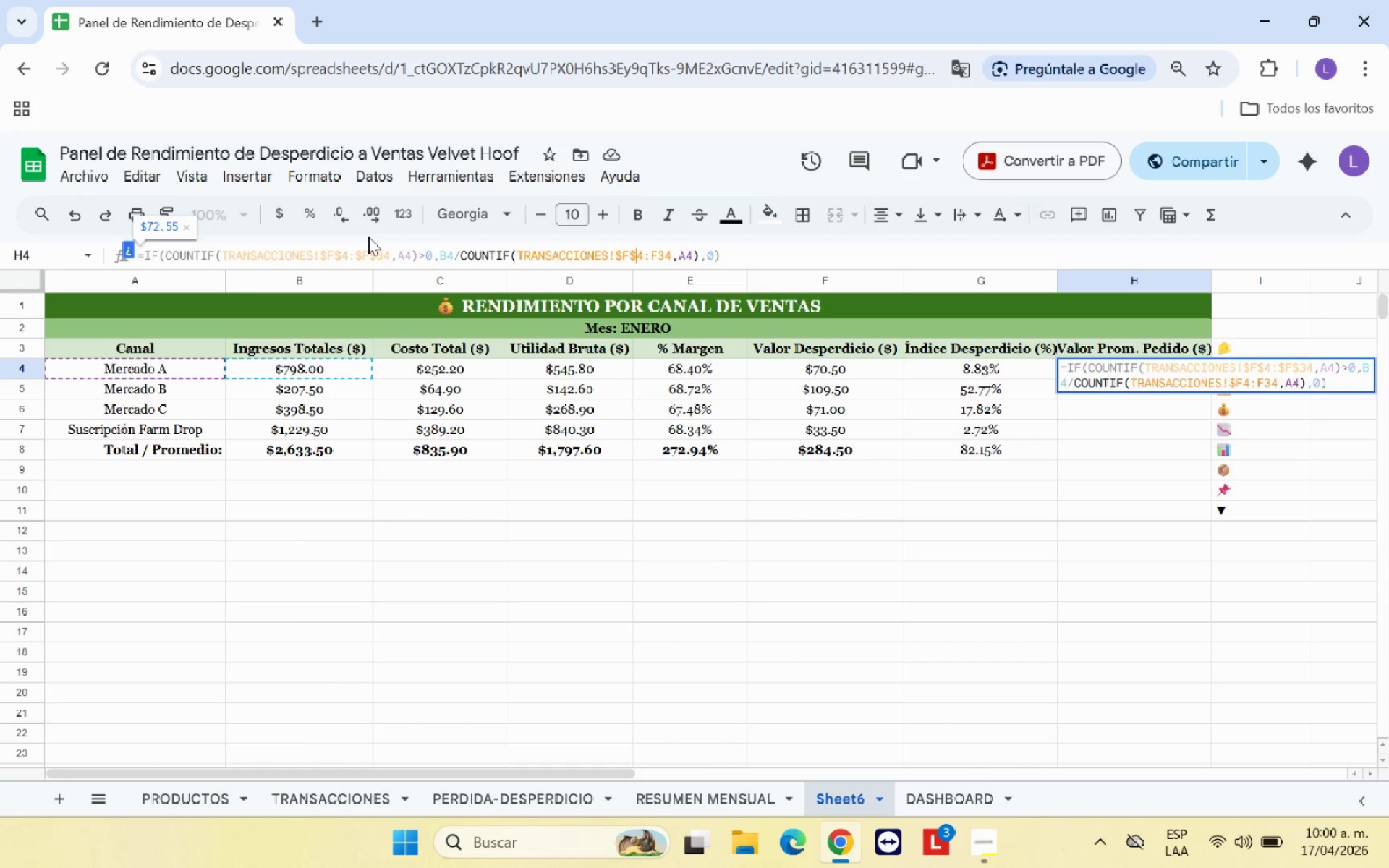 
key(Shift+4)
 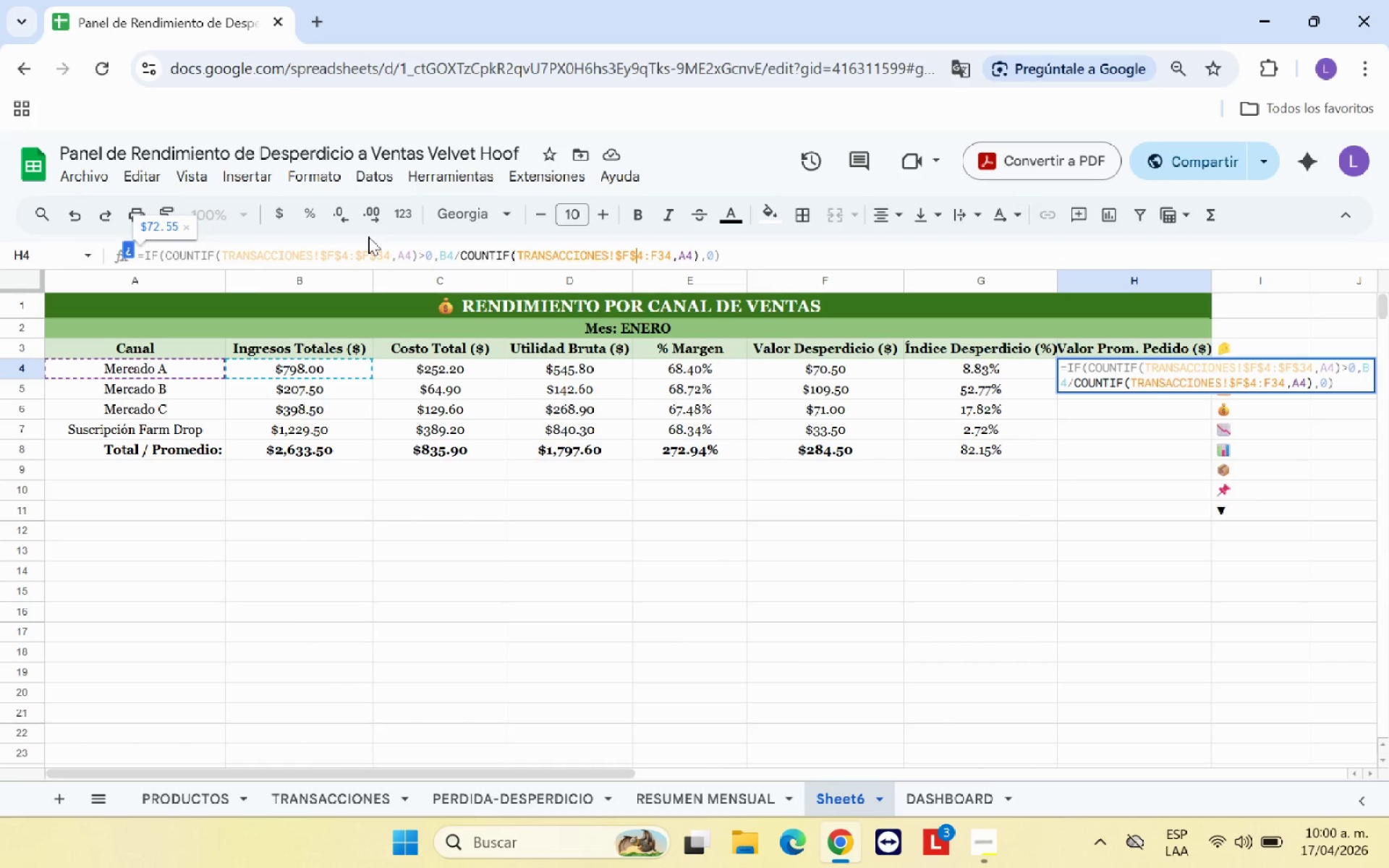 
key(ArrowRight)
 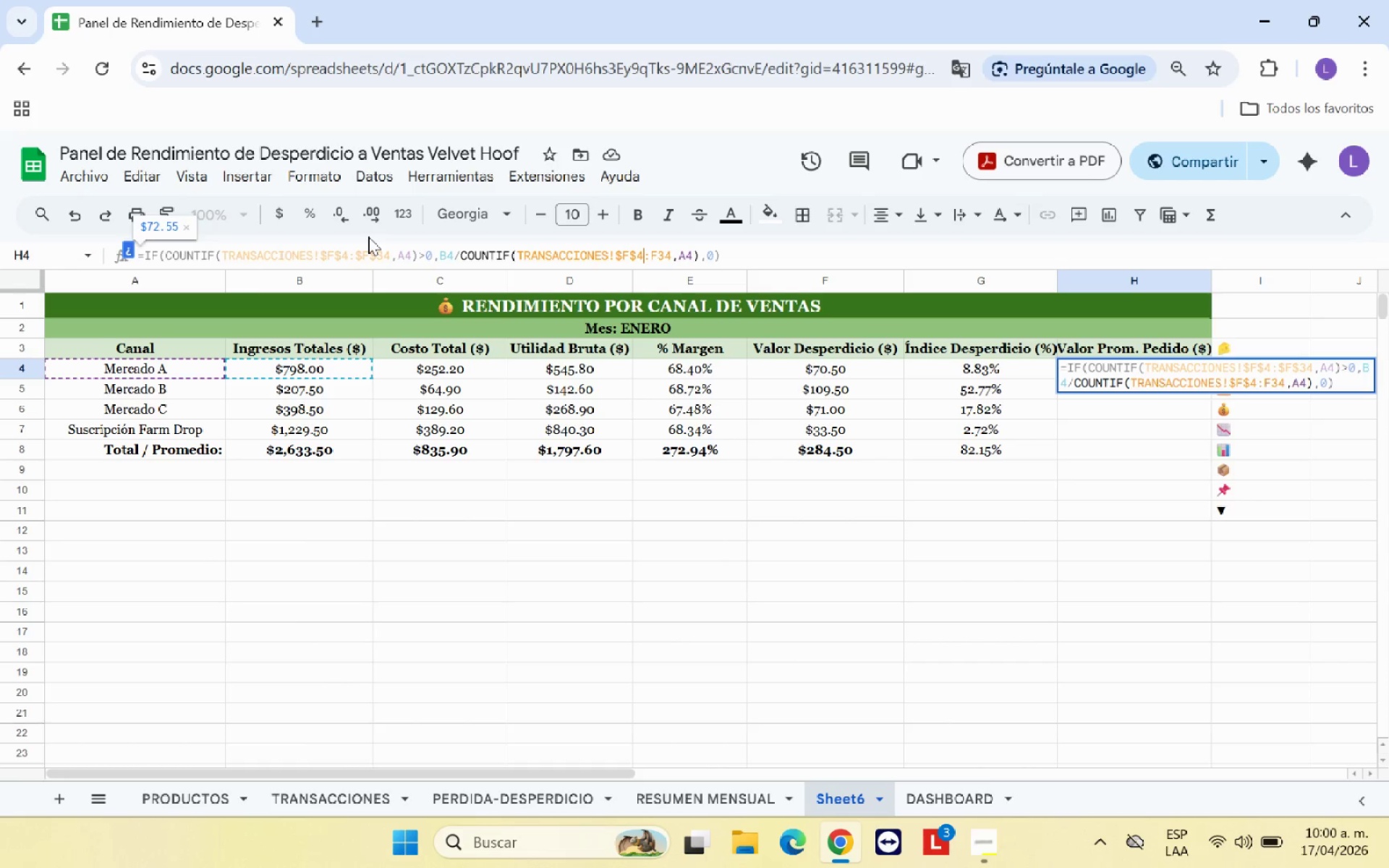 
key(ArrowRight)
 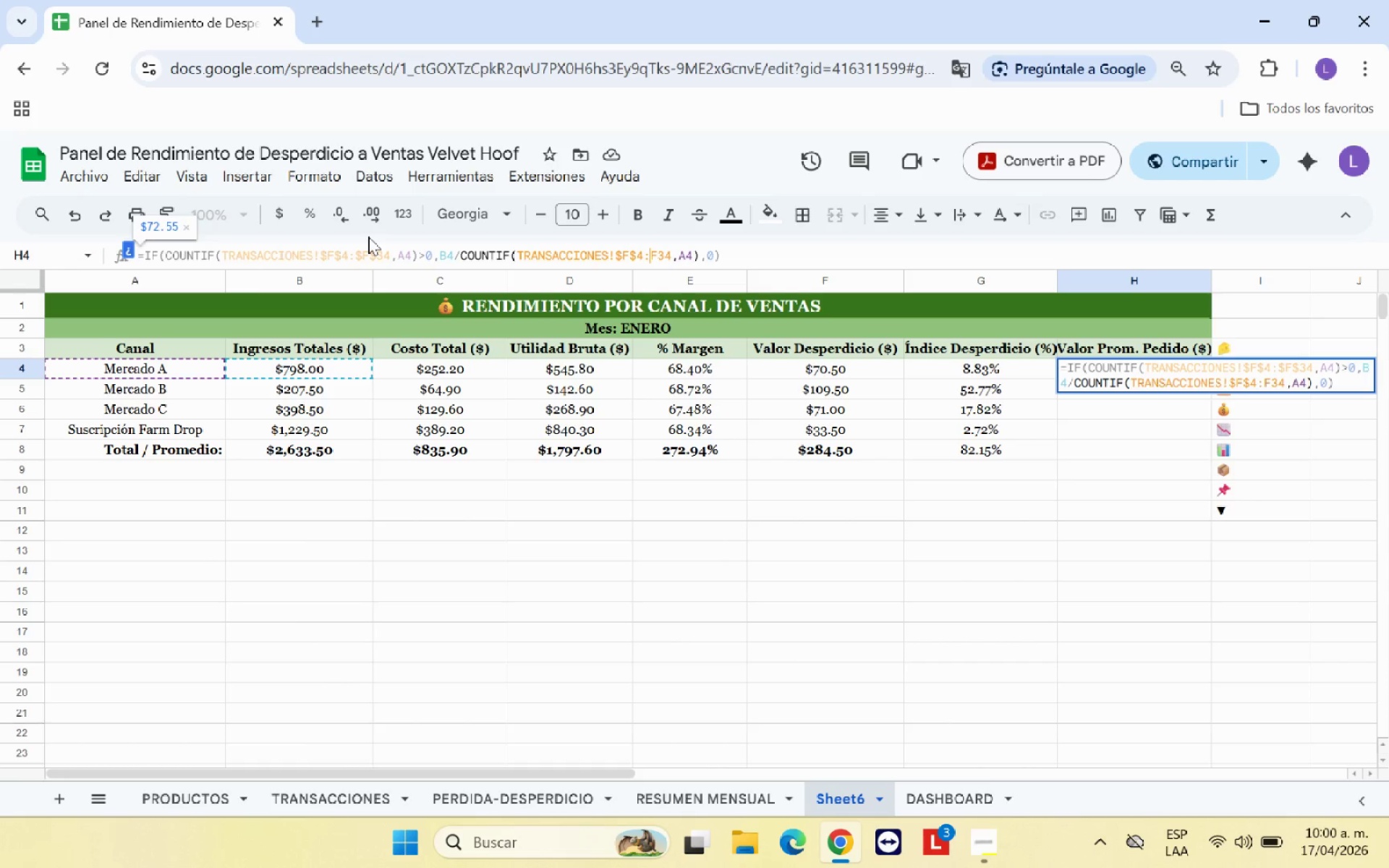 
key(Shift+ShiftRight)
 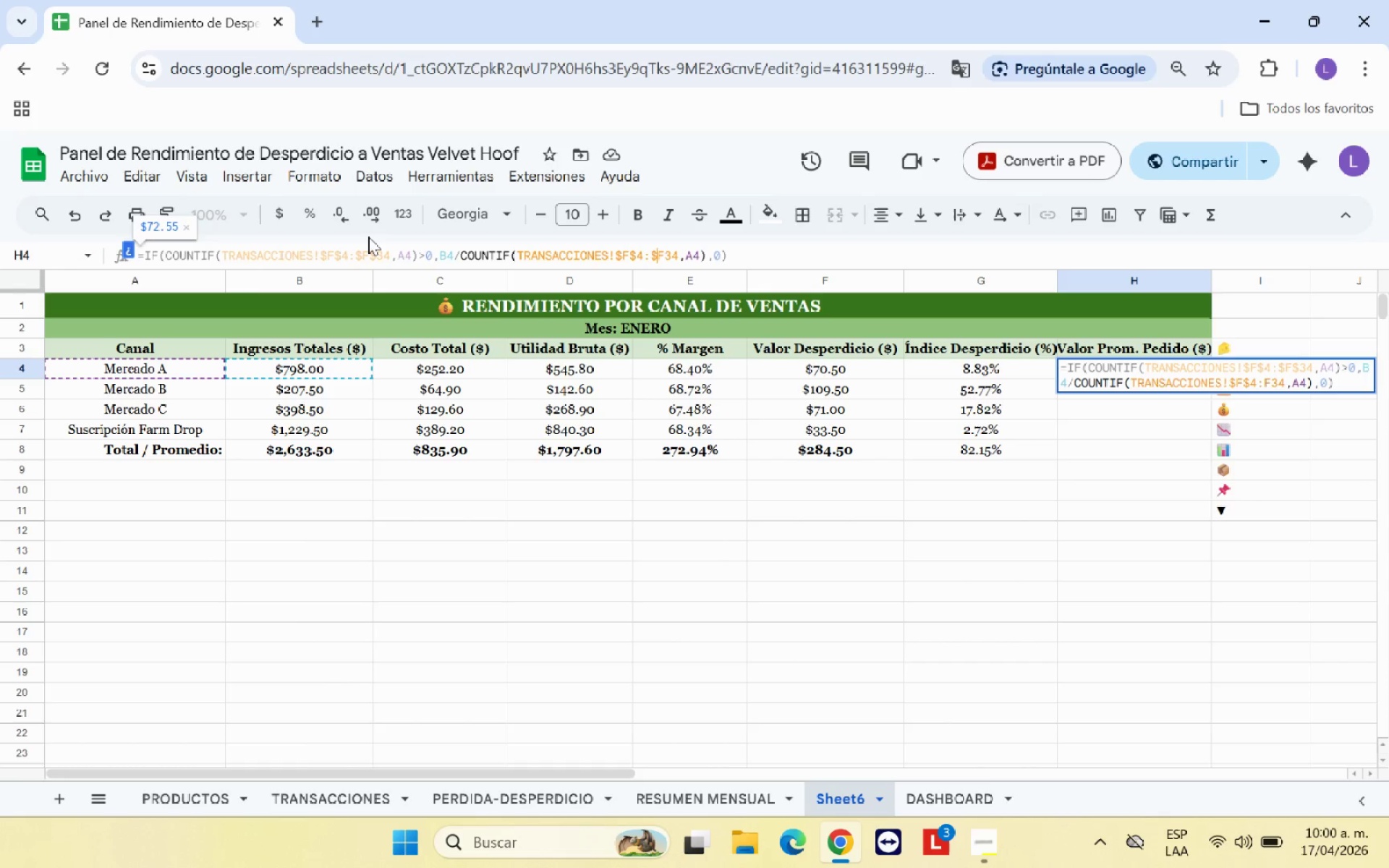 
key(Shift+4)
 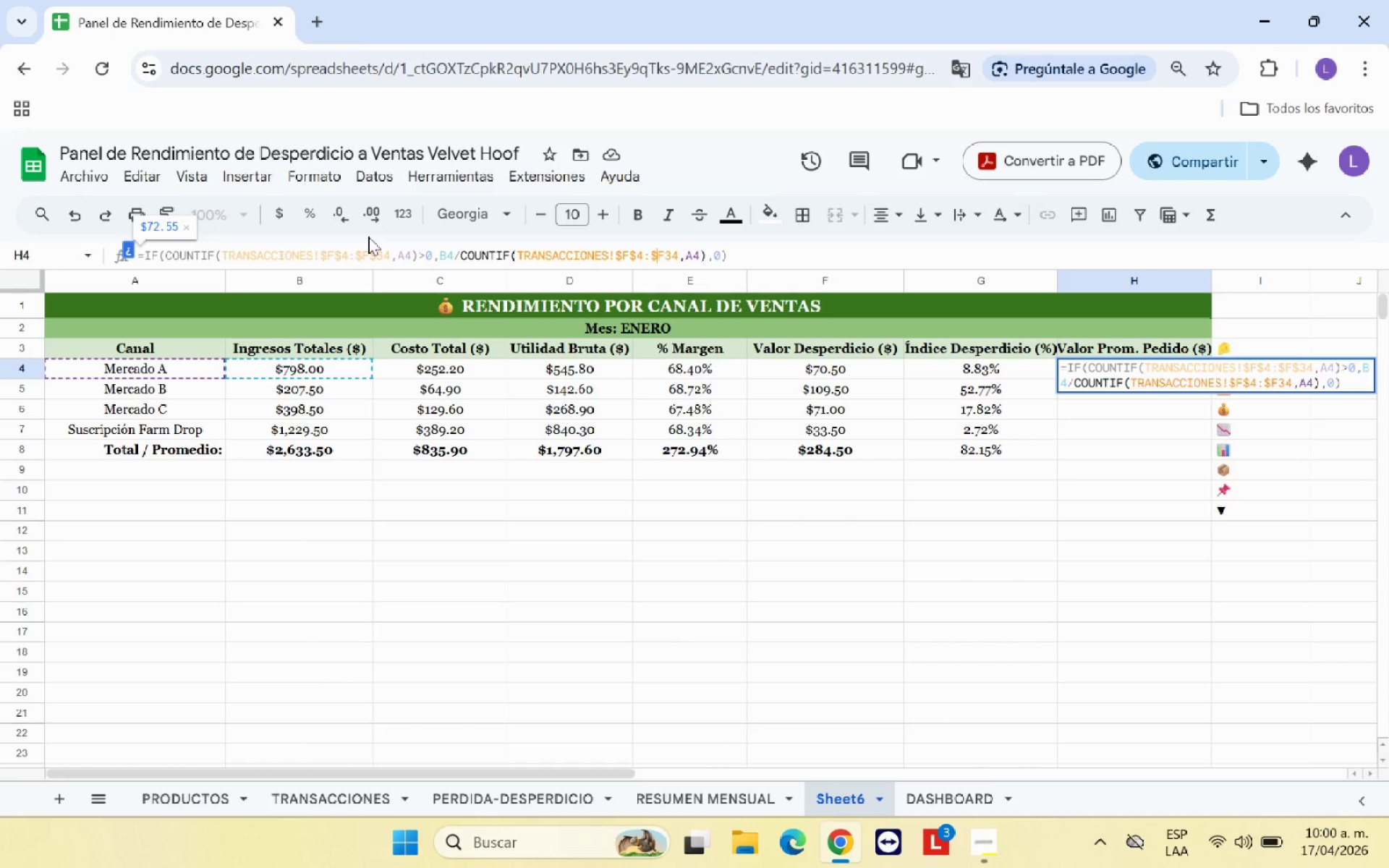 
key(ArrowRight)
 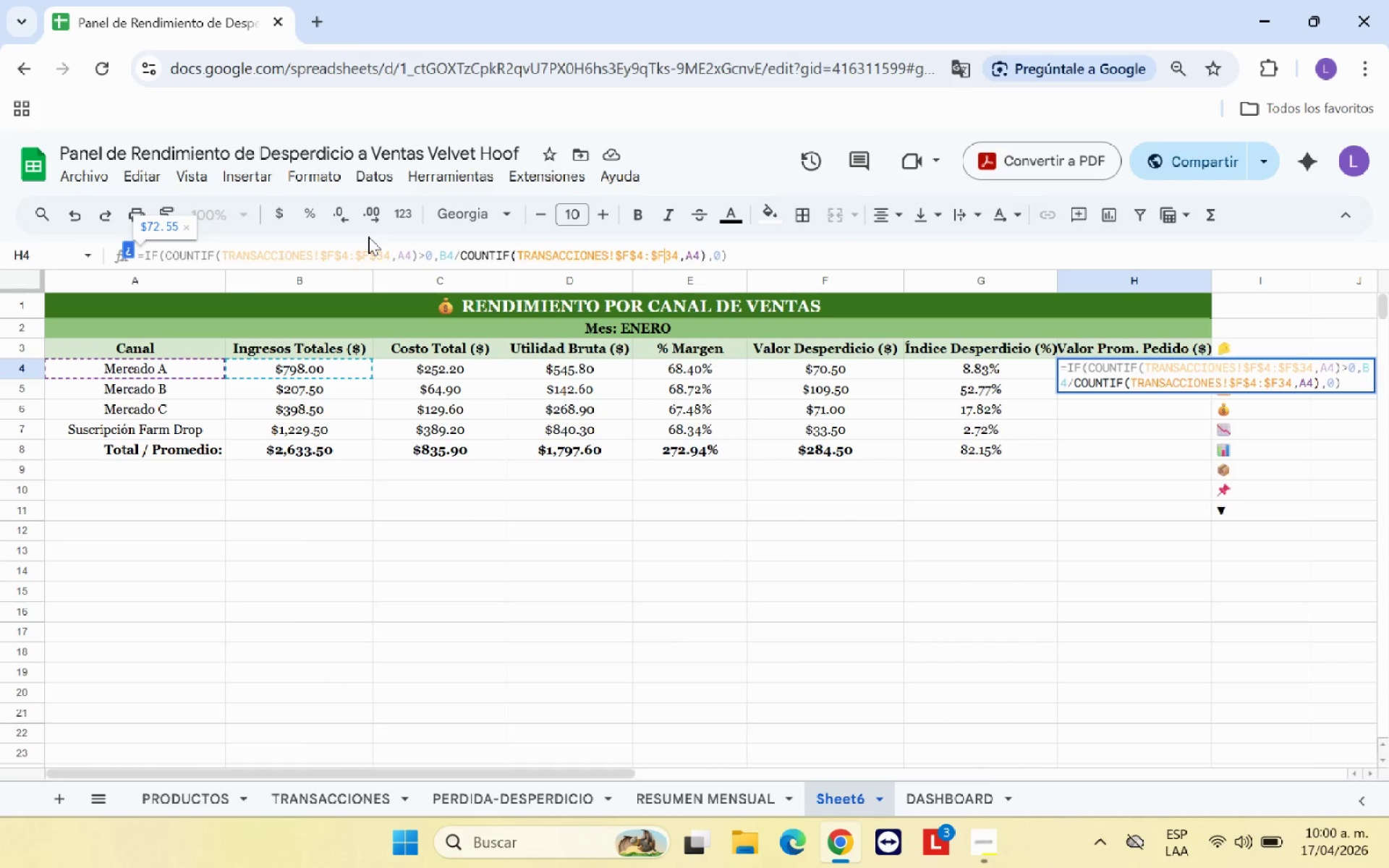 
key(Shift+ShiftRight)
 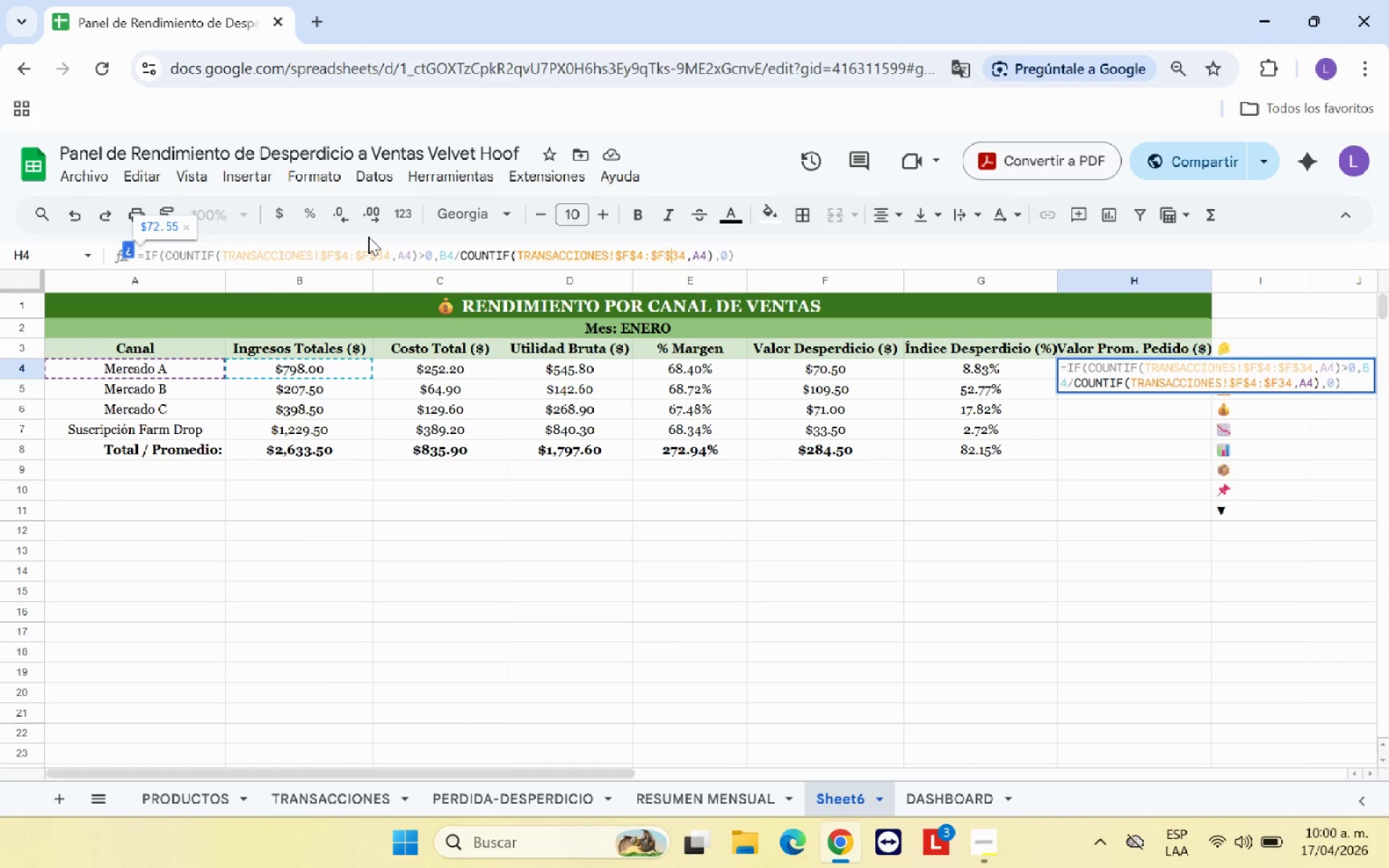 
key(Shift+4)
 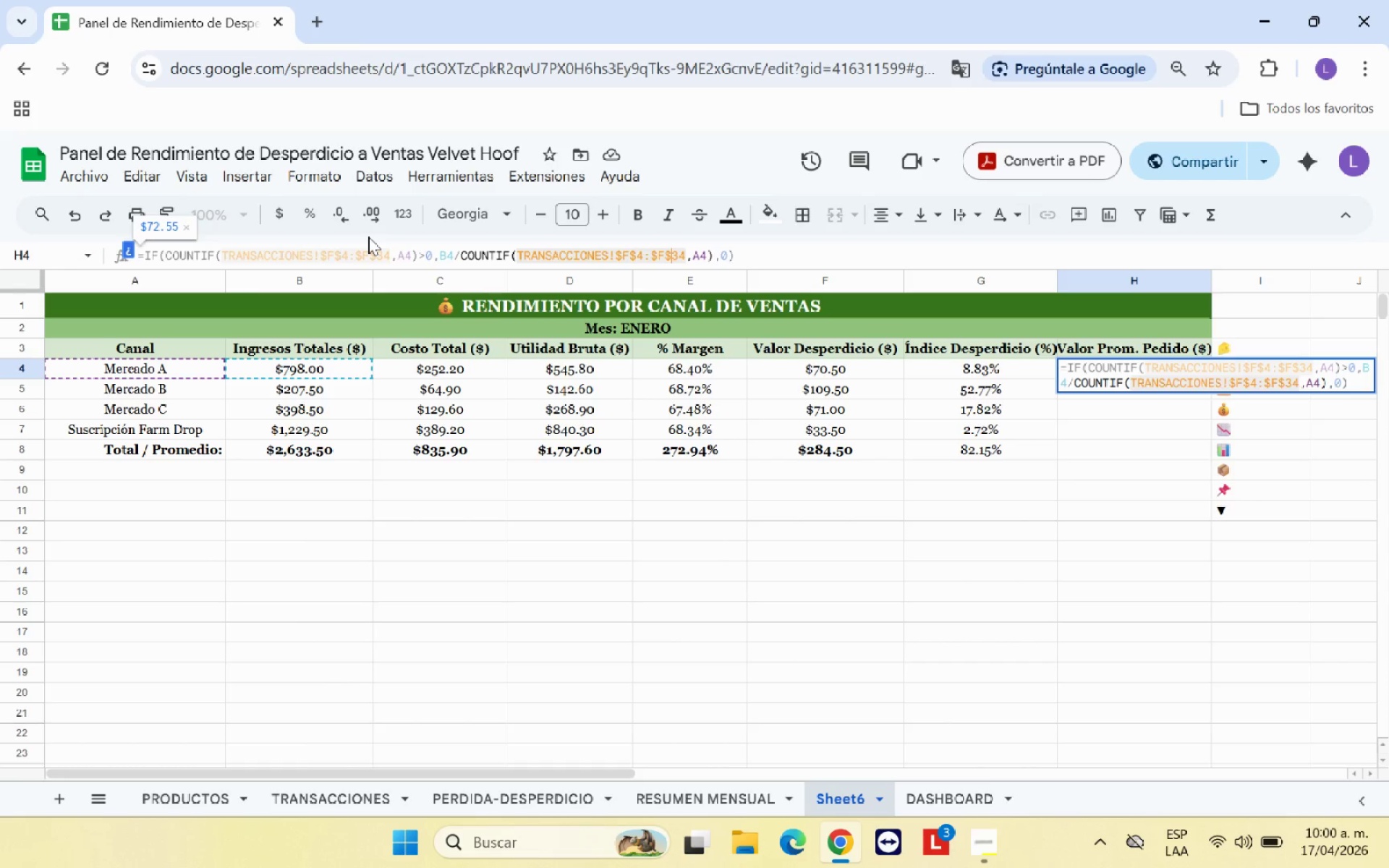 
key(Enter)
 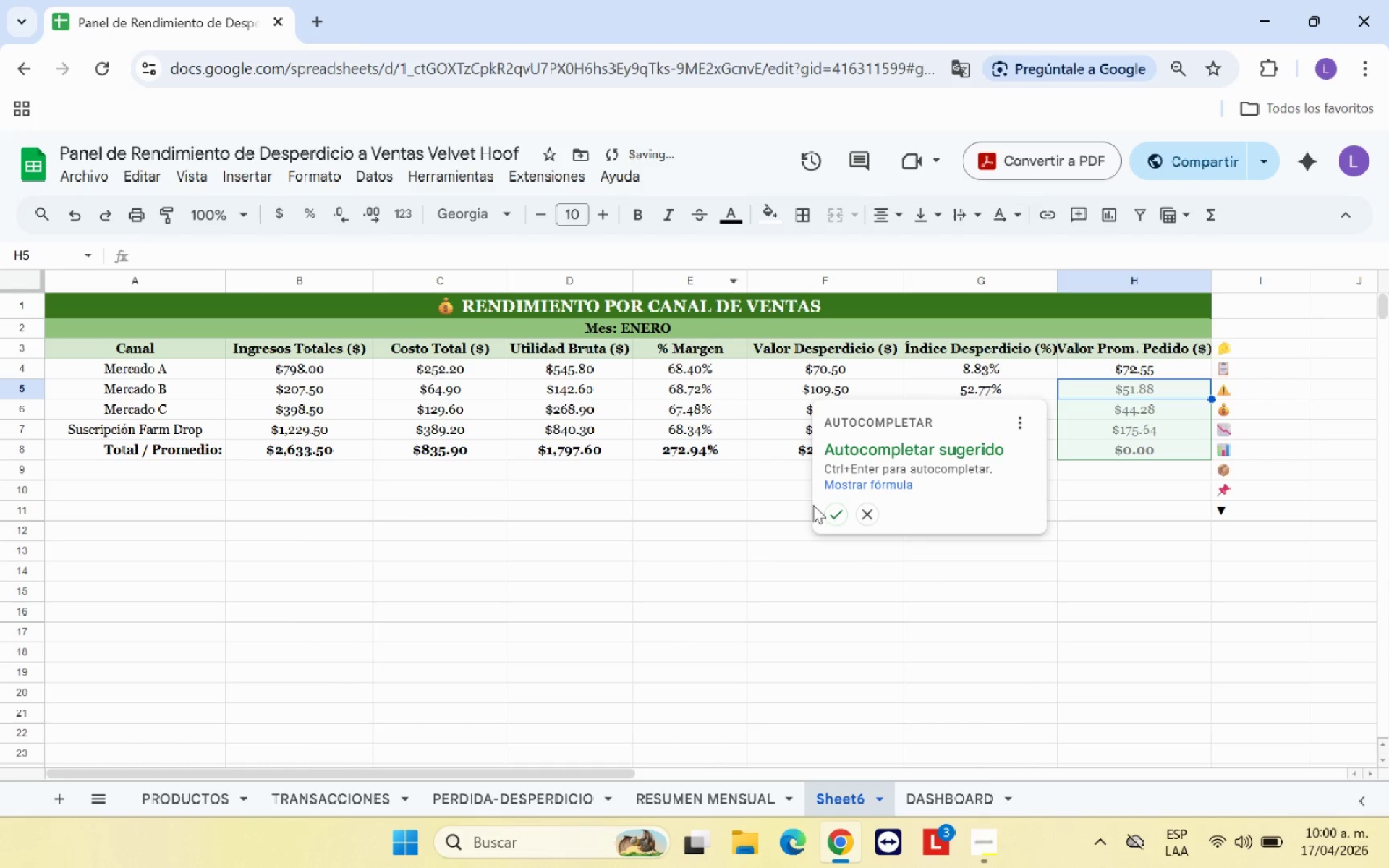 
left_click([834, 515])
 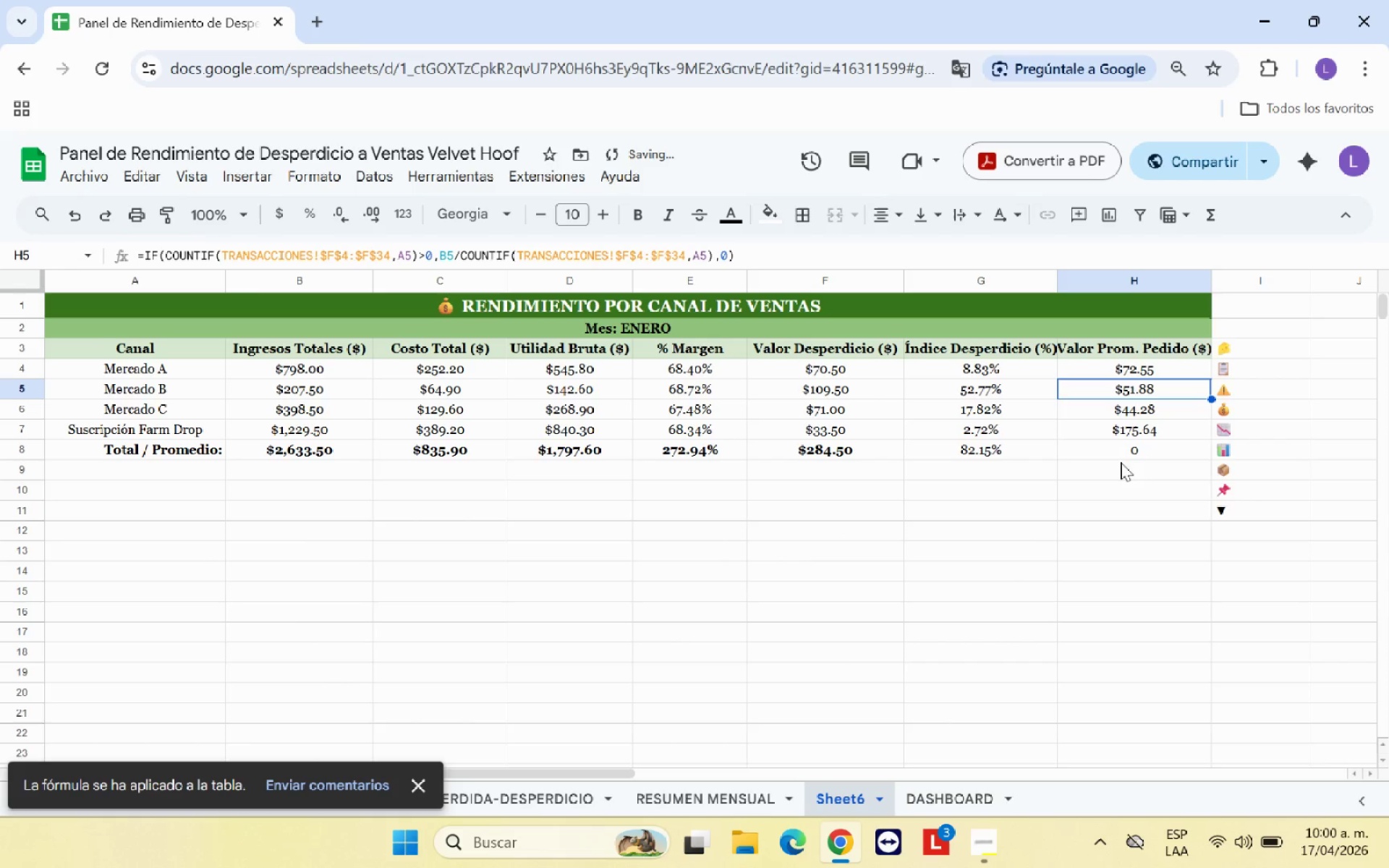 
left_click([1139, 454])
 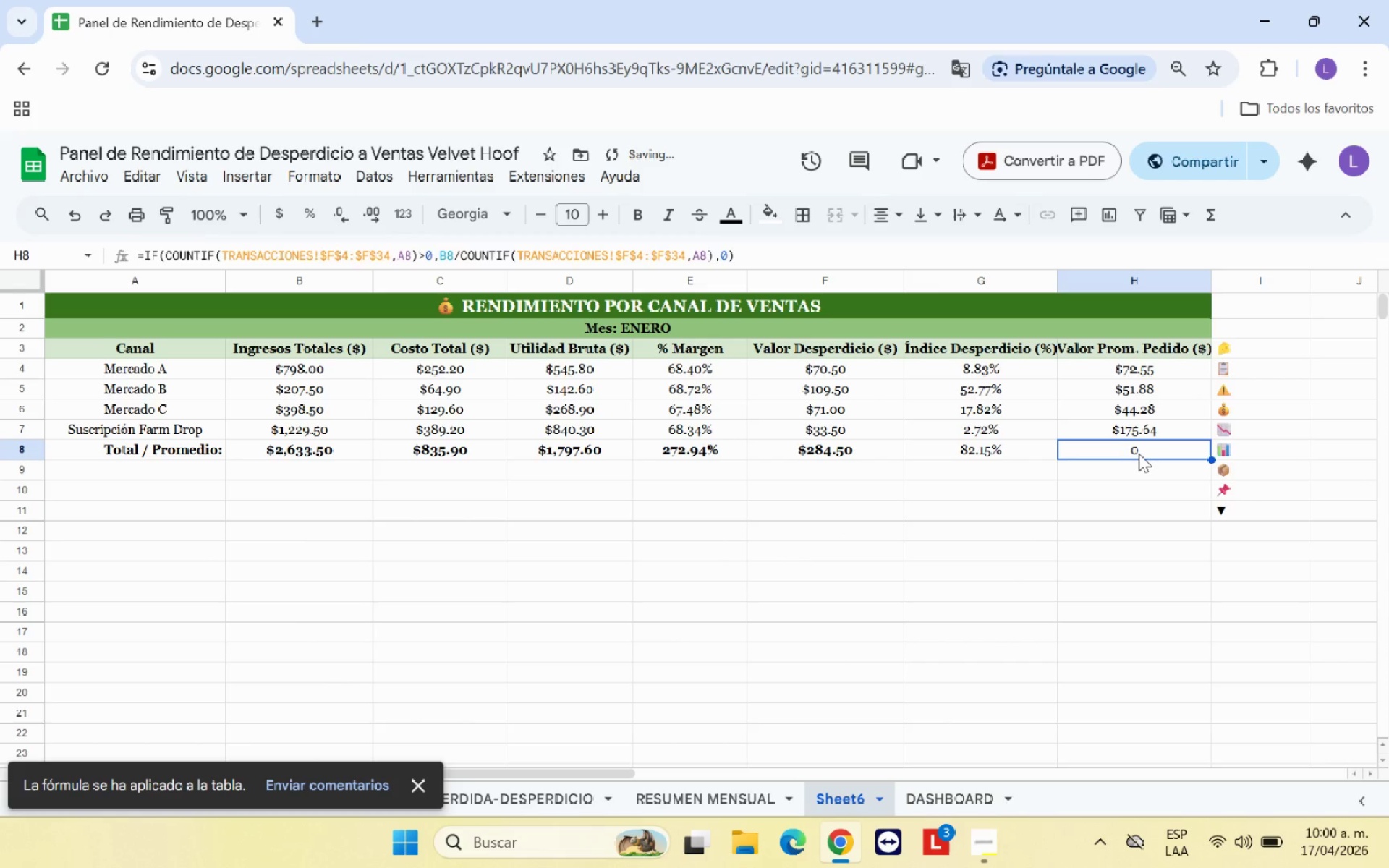 
key(Backspace)
 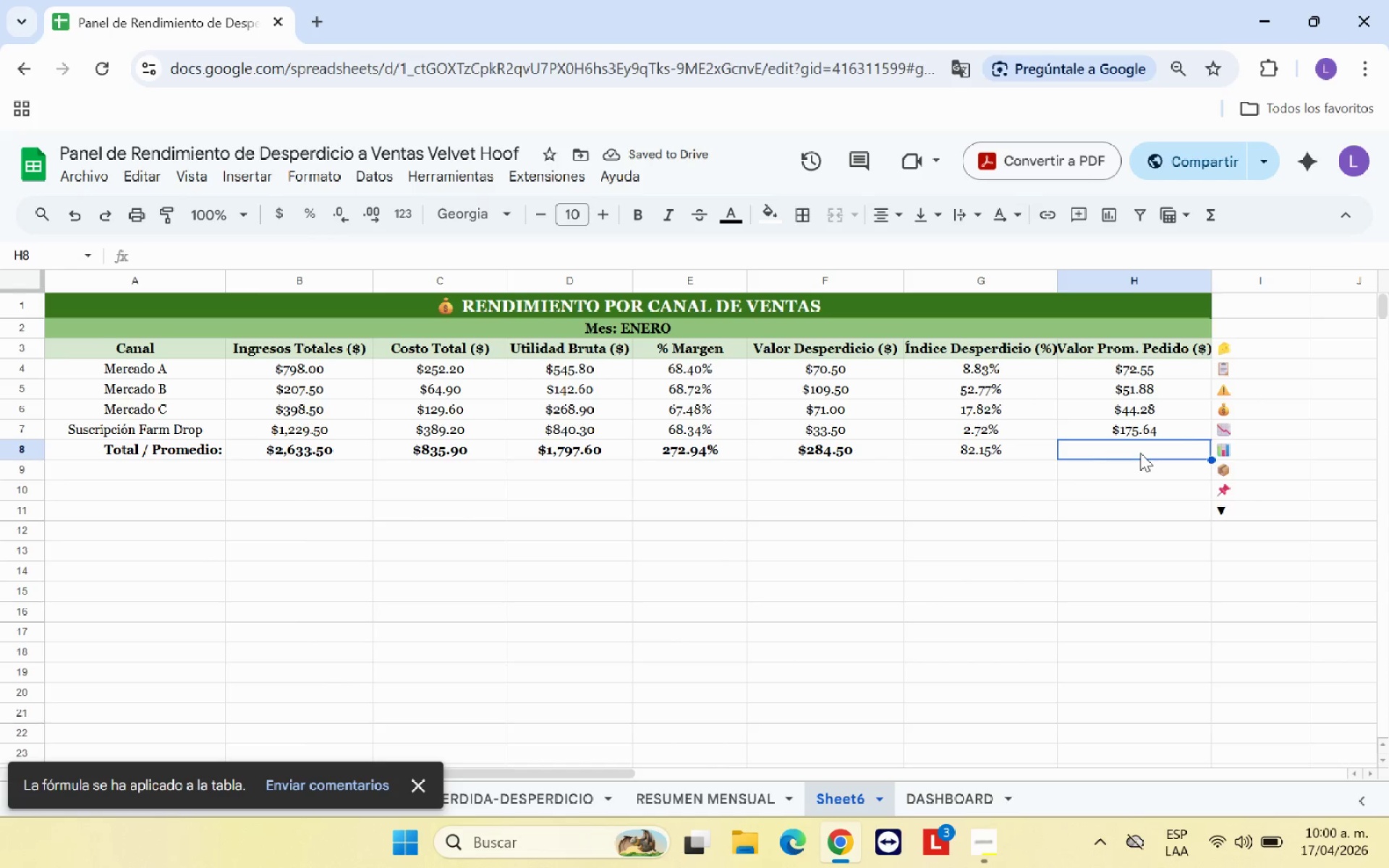 
wait(5.14)
 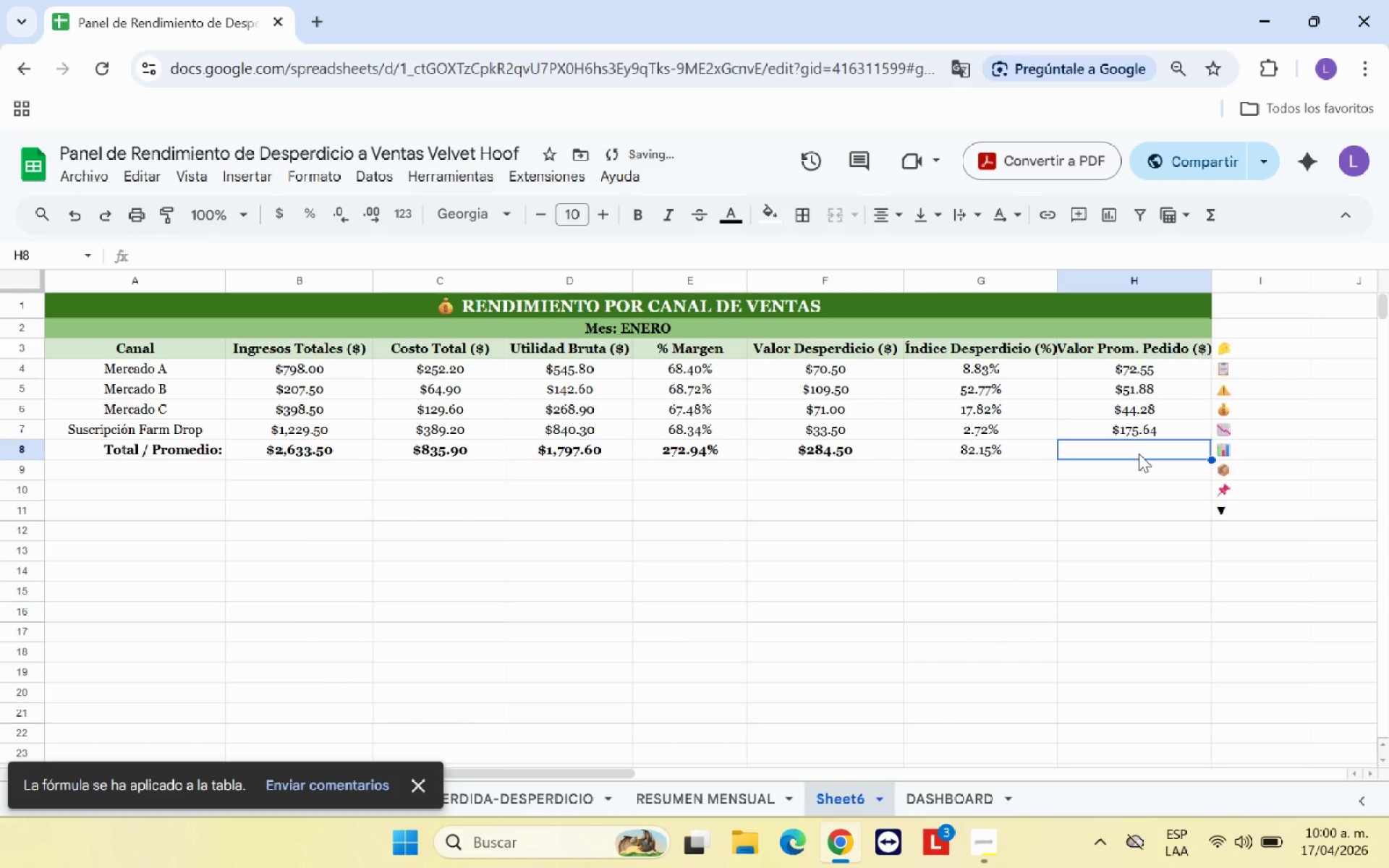 
left_click([1215, 216])
 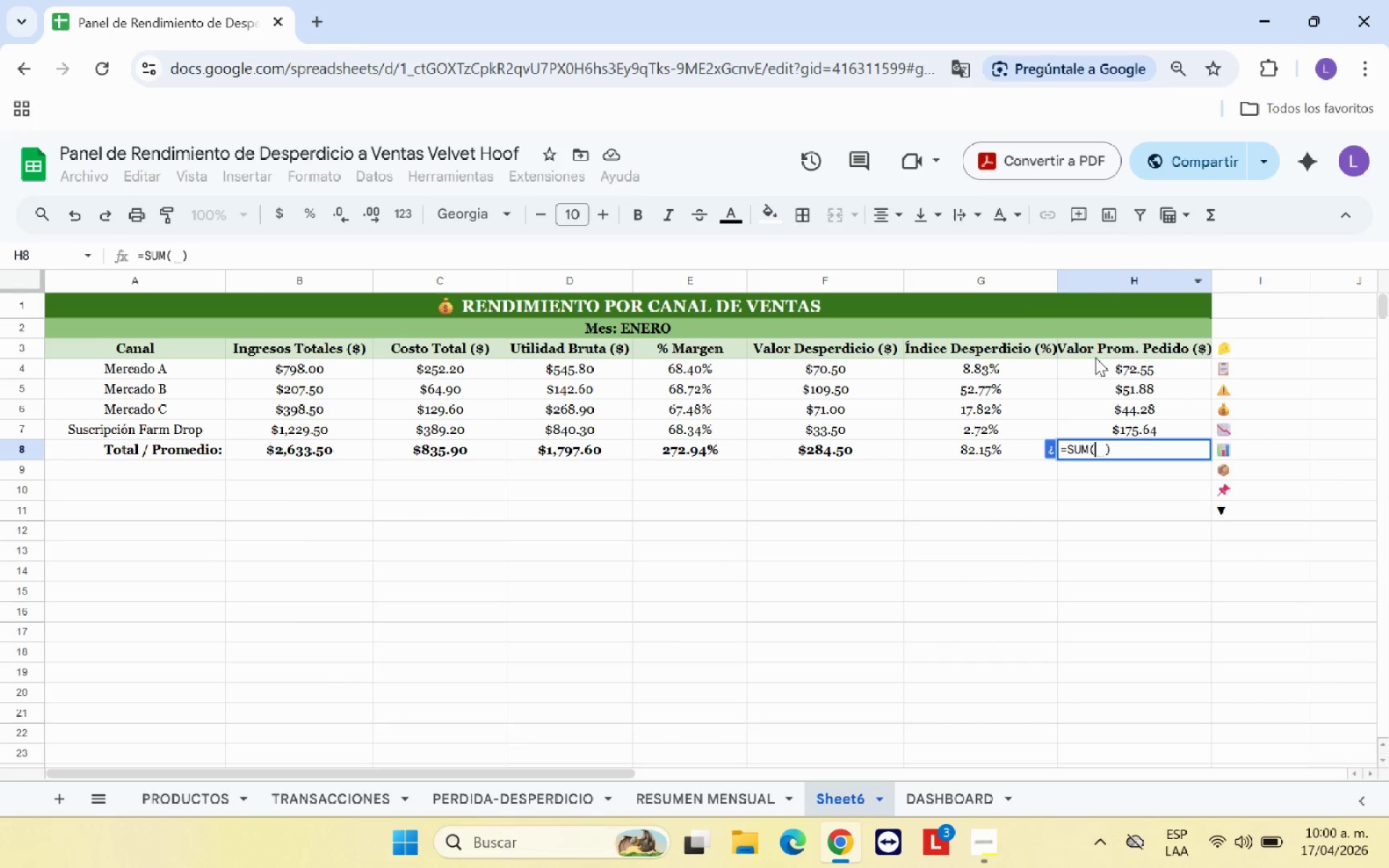 
left_click_drag(start_coordinate=[1100, 365], to_coordinate=[1113, 427])
 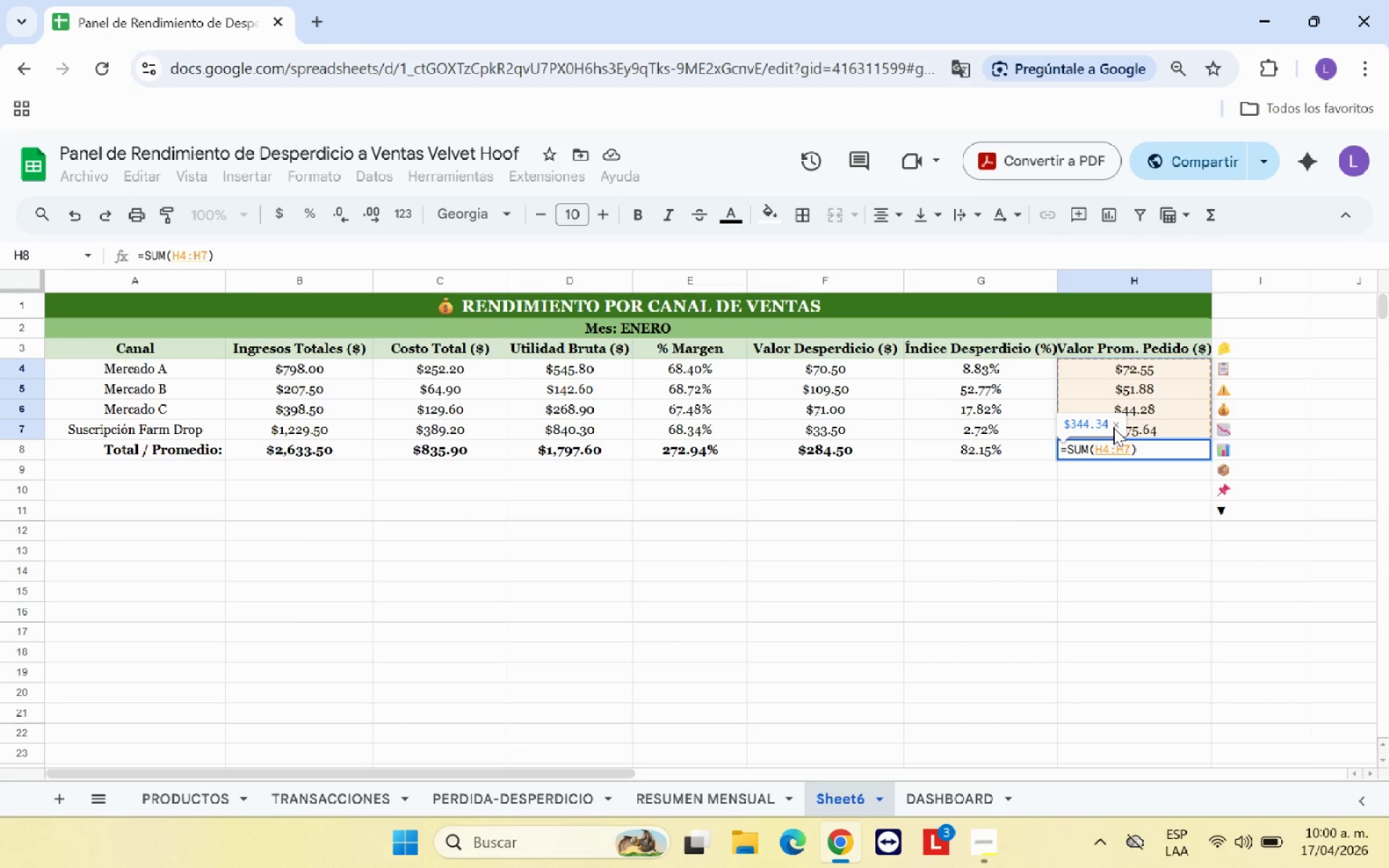 
key(Enter)
 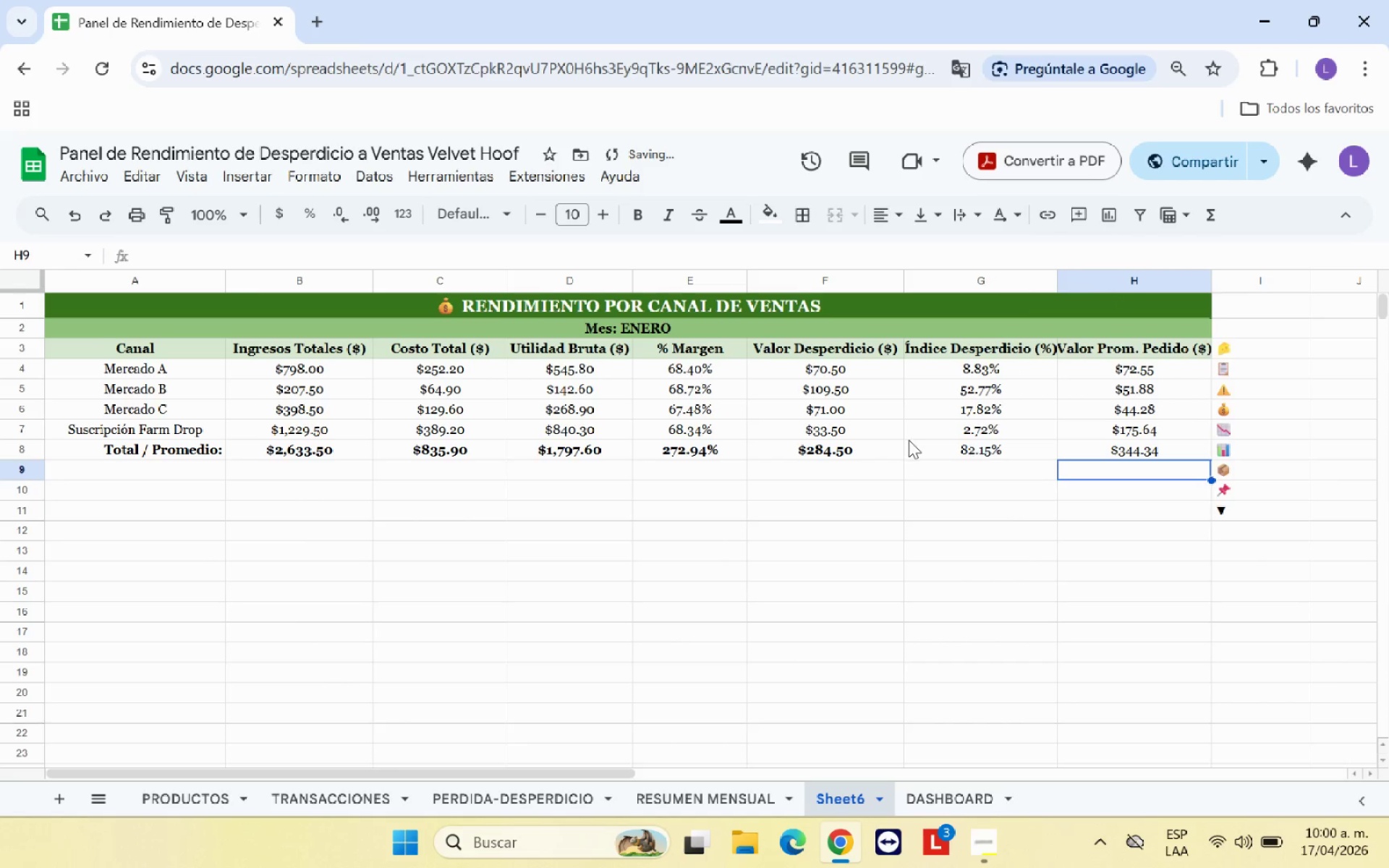 
left_click_drag(start_coordinate=[953, 445], to_coordinate=[1121, 448])
 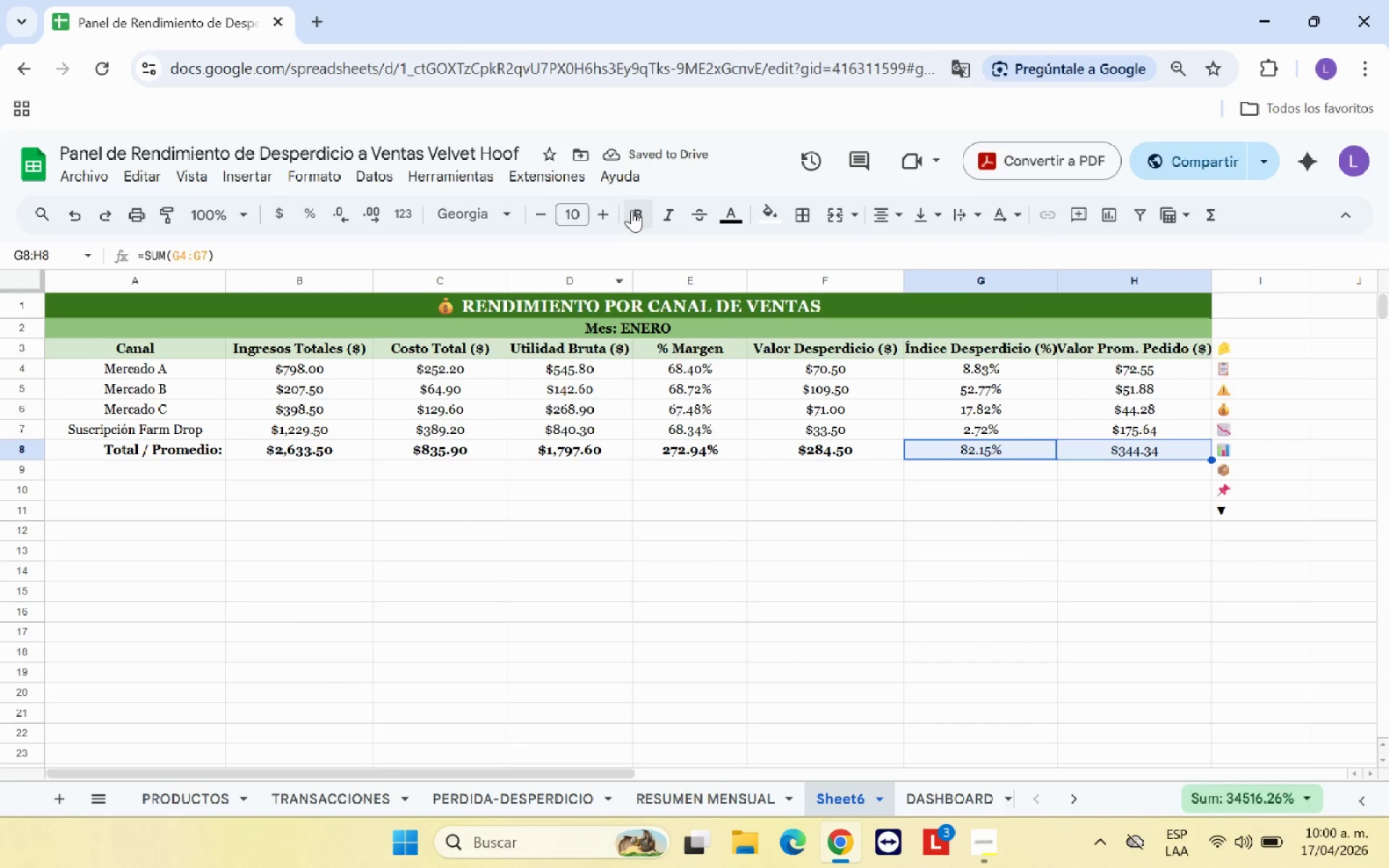 
left_click([634, 209])
 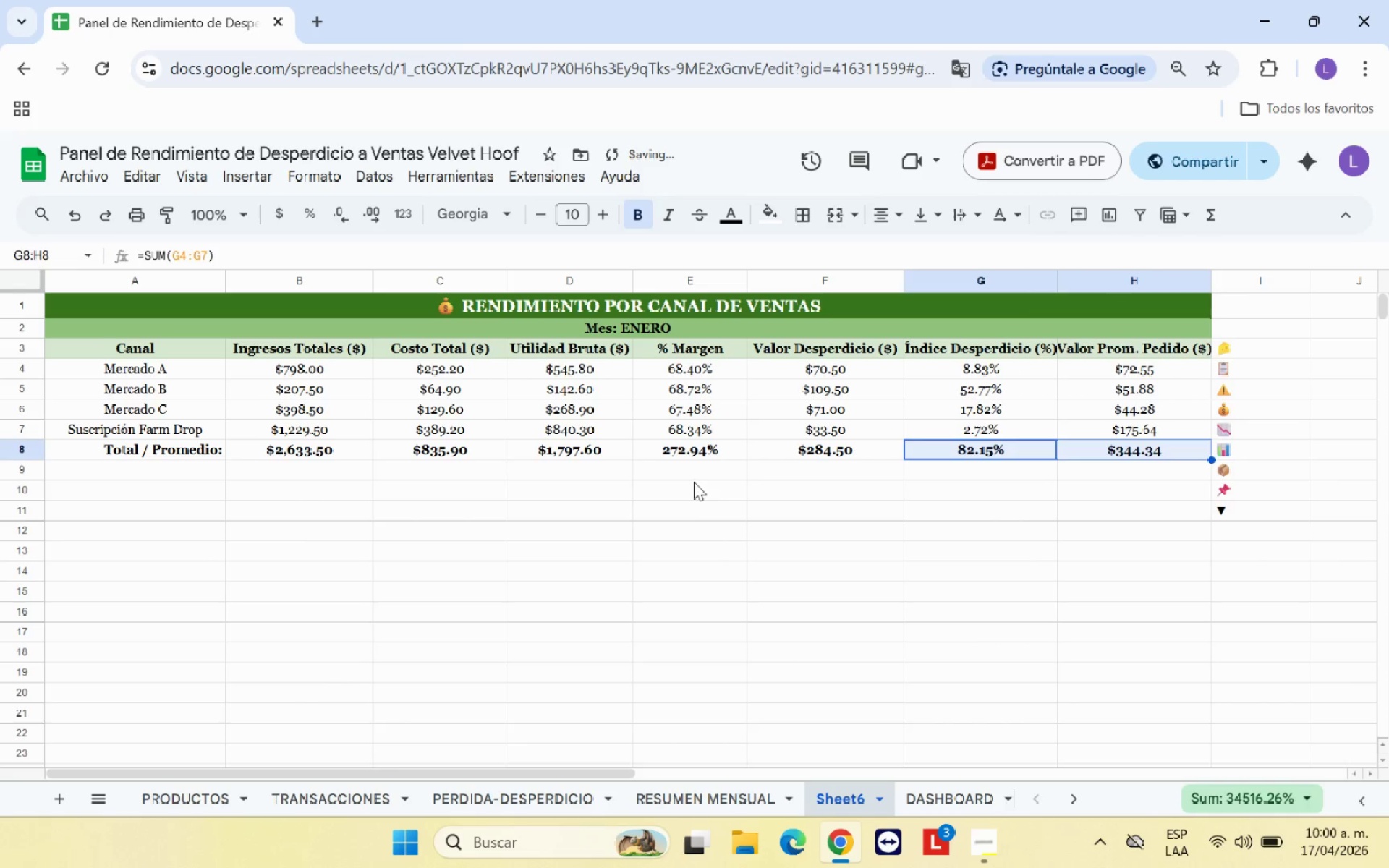 
left_click([699, 492])
 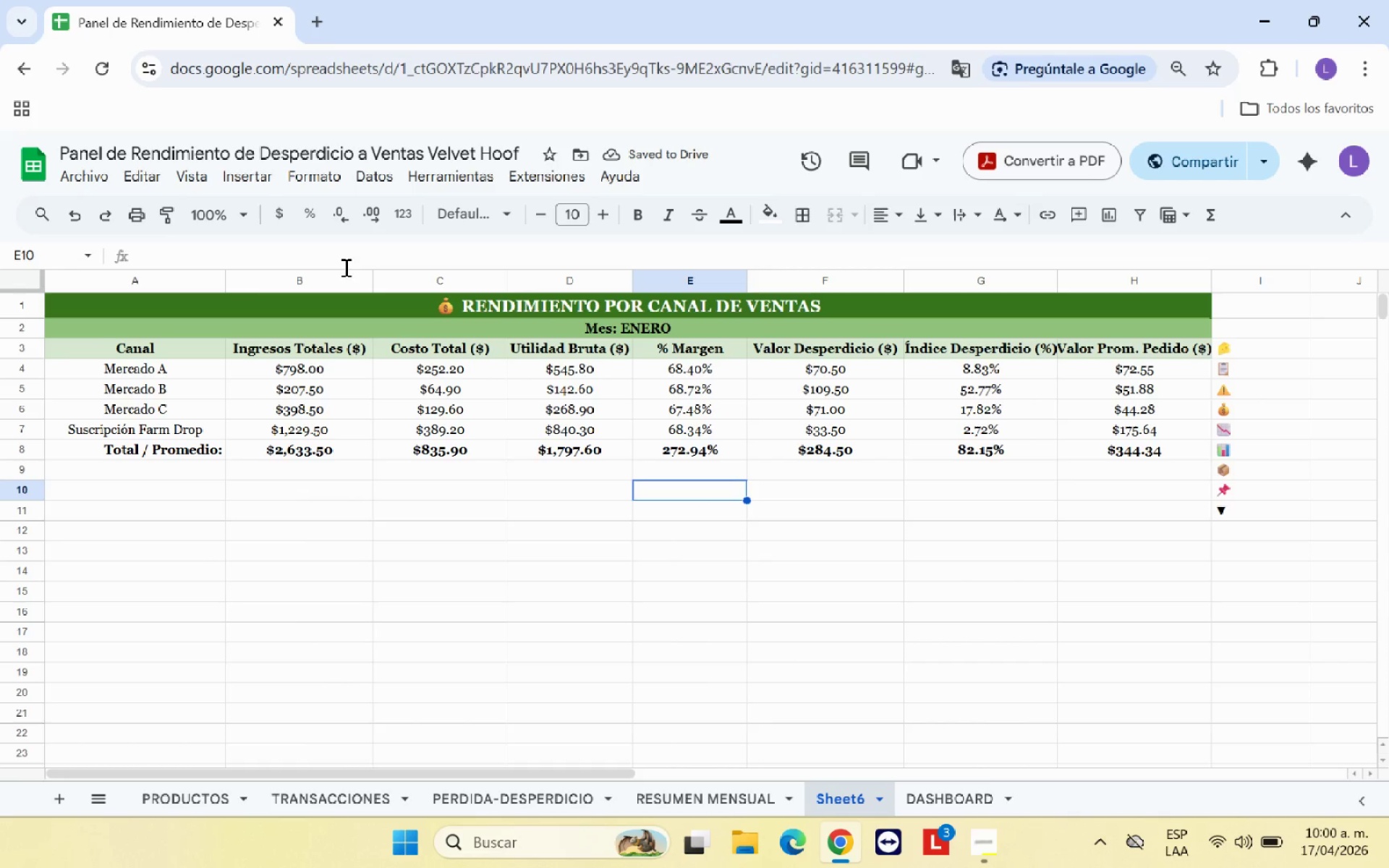 
left_click_drag(start_coordinate=[191, 448], to_coordinate=[1076, 449])
 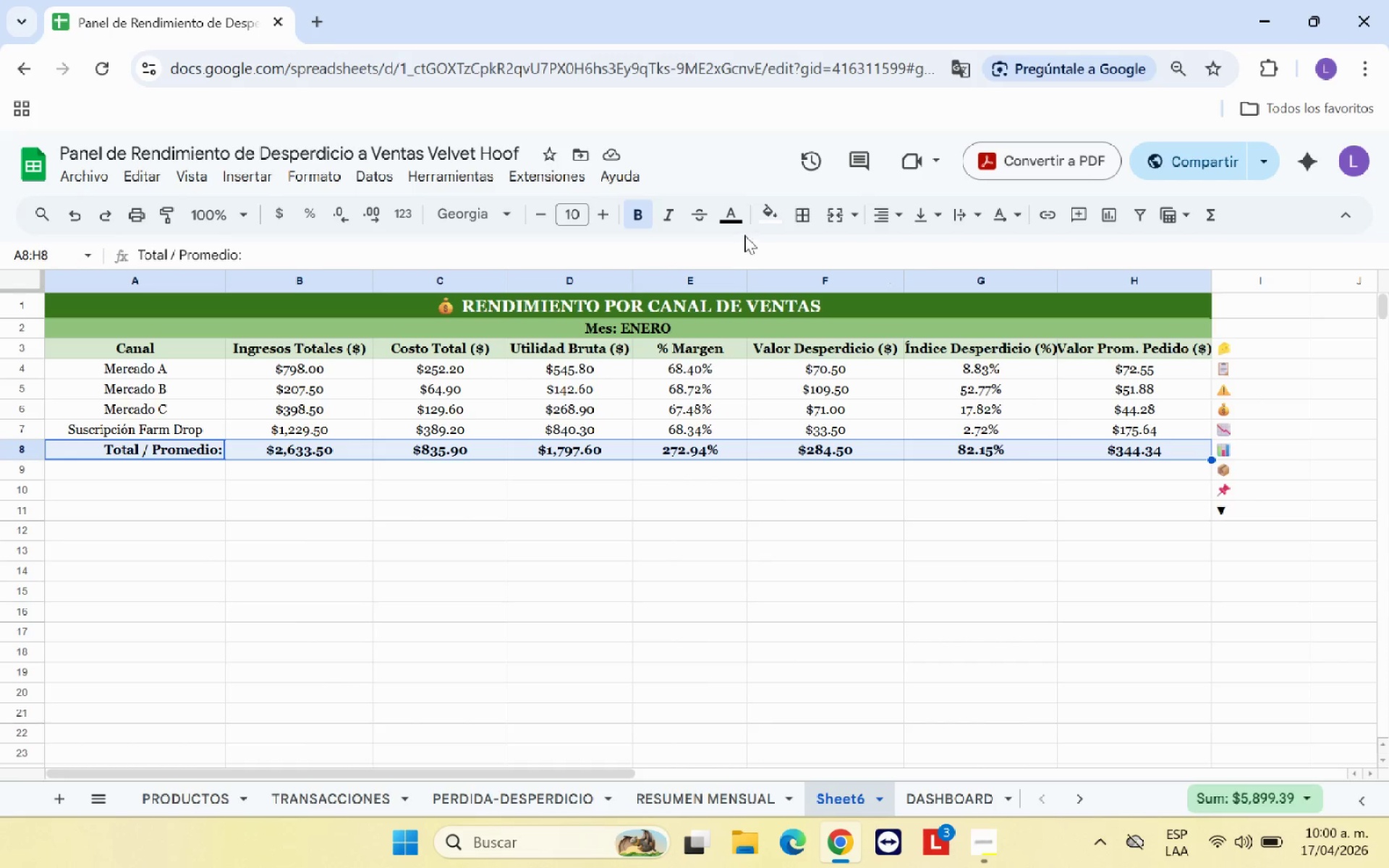 
left_click([742, 226])
 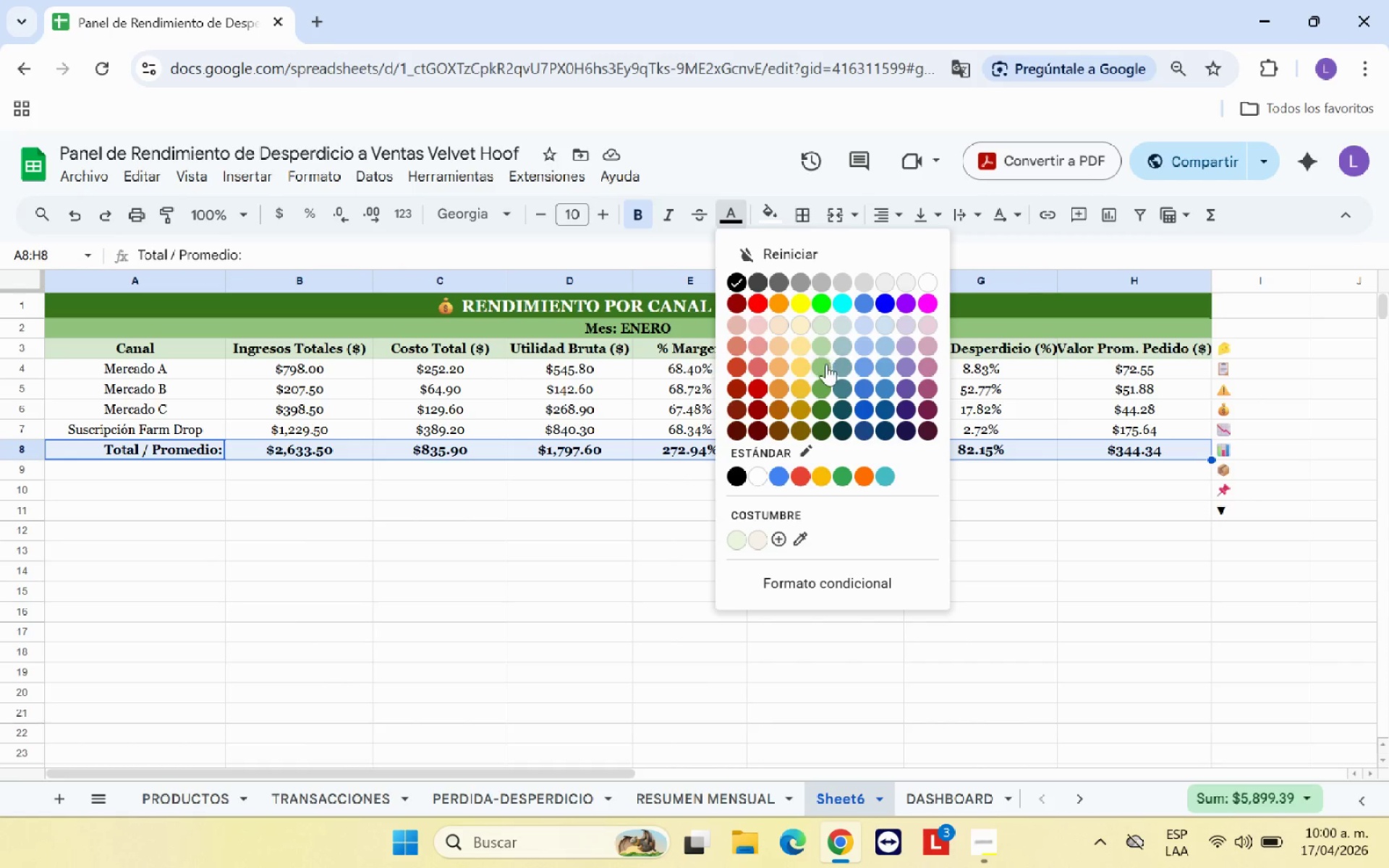 
left_click([824, 366])
 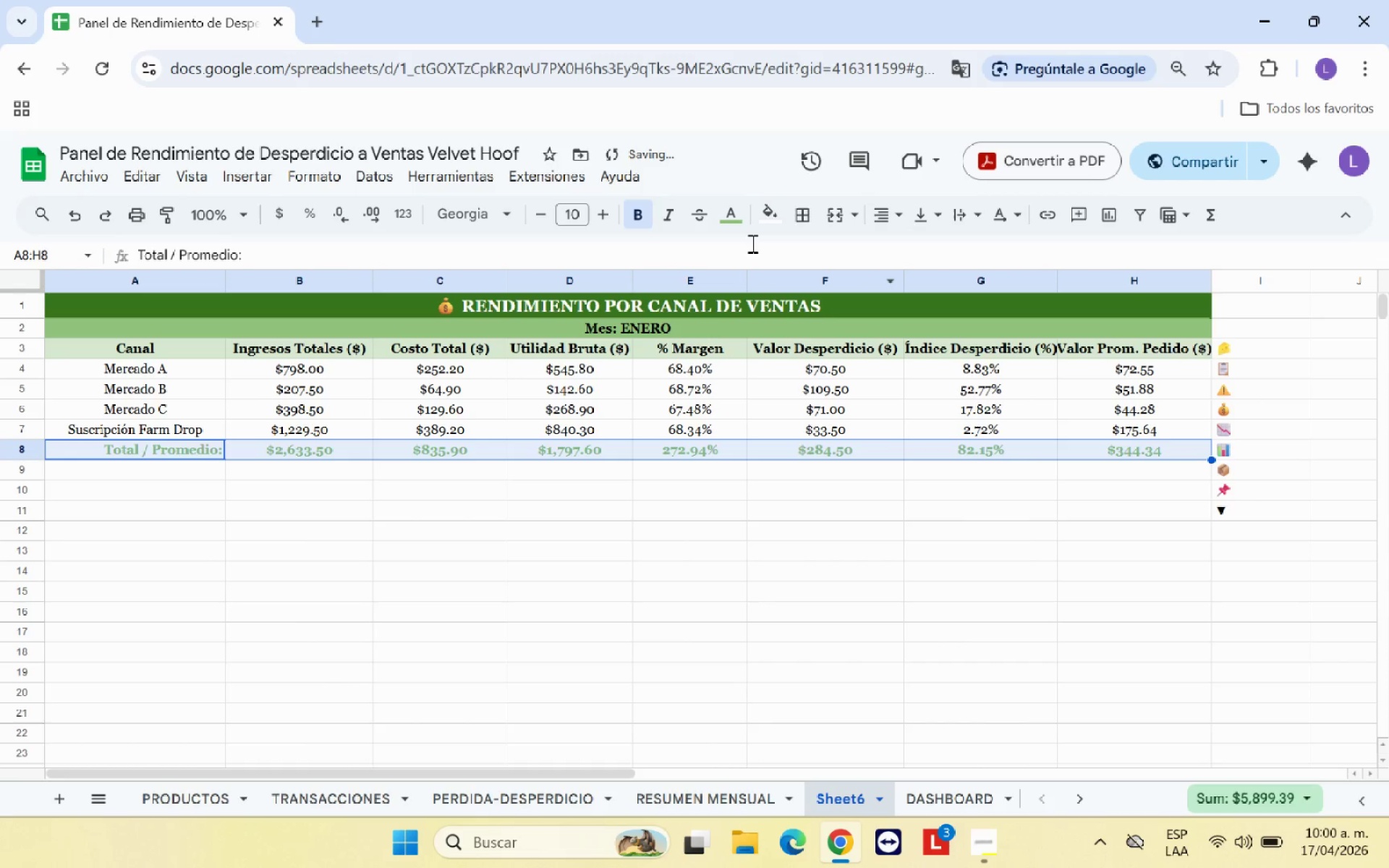 
left_click([737, 220])
 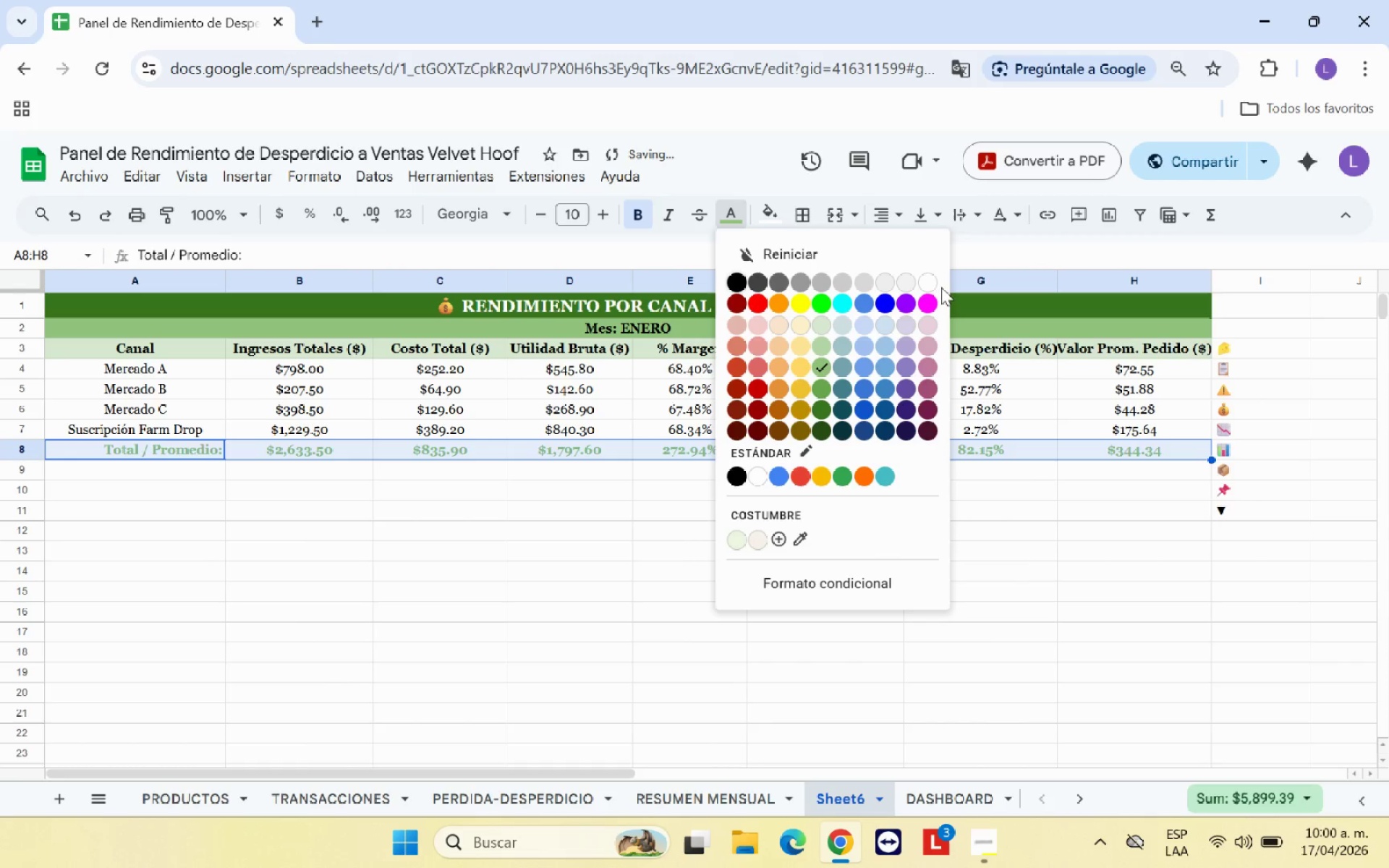 
left_click([935, 284])
 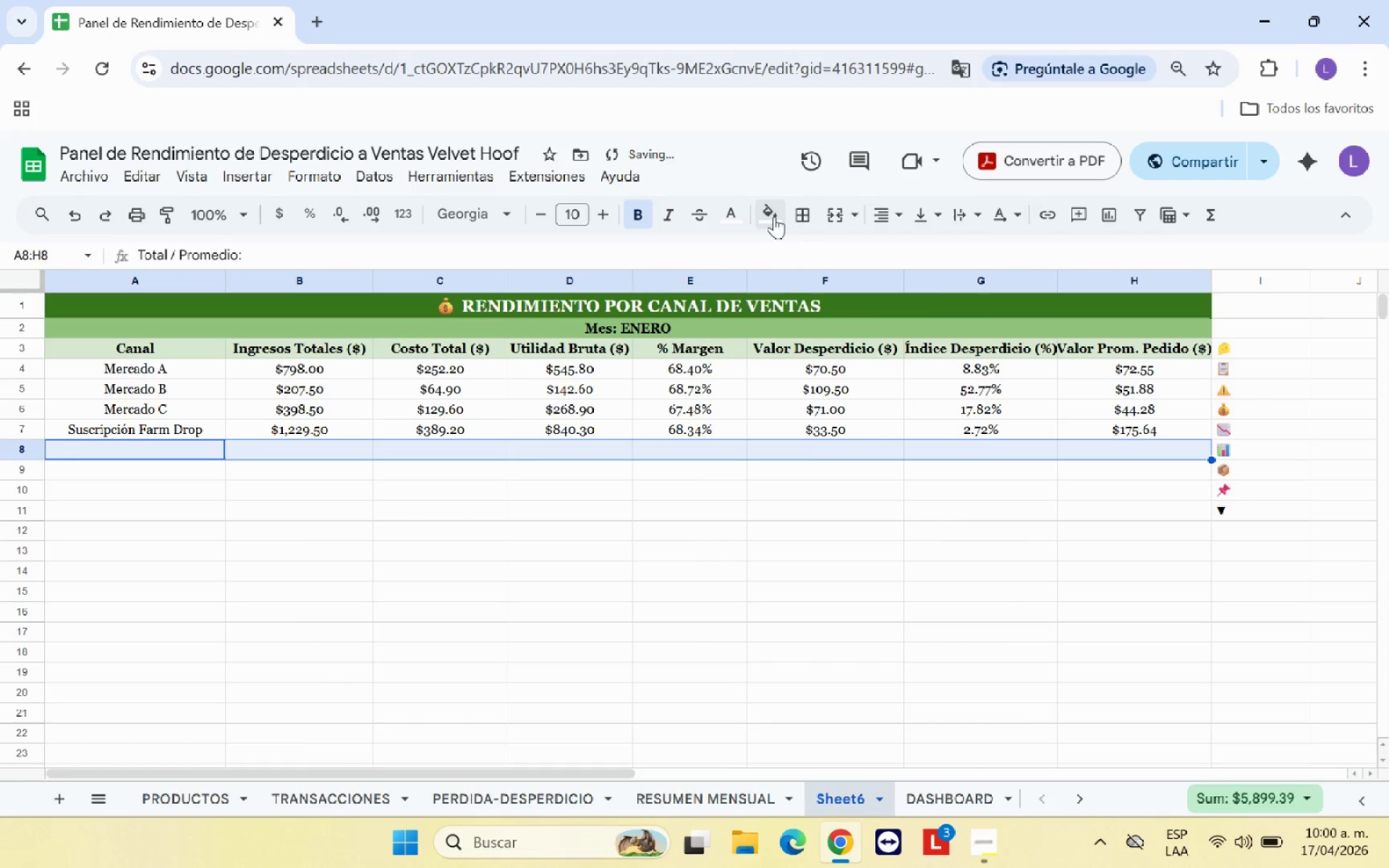 
left_click([774, 216])
 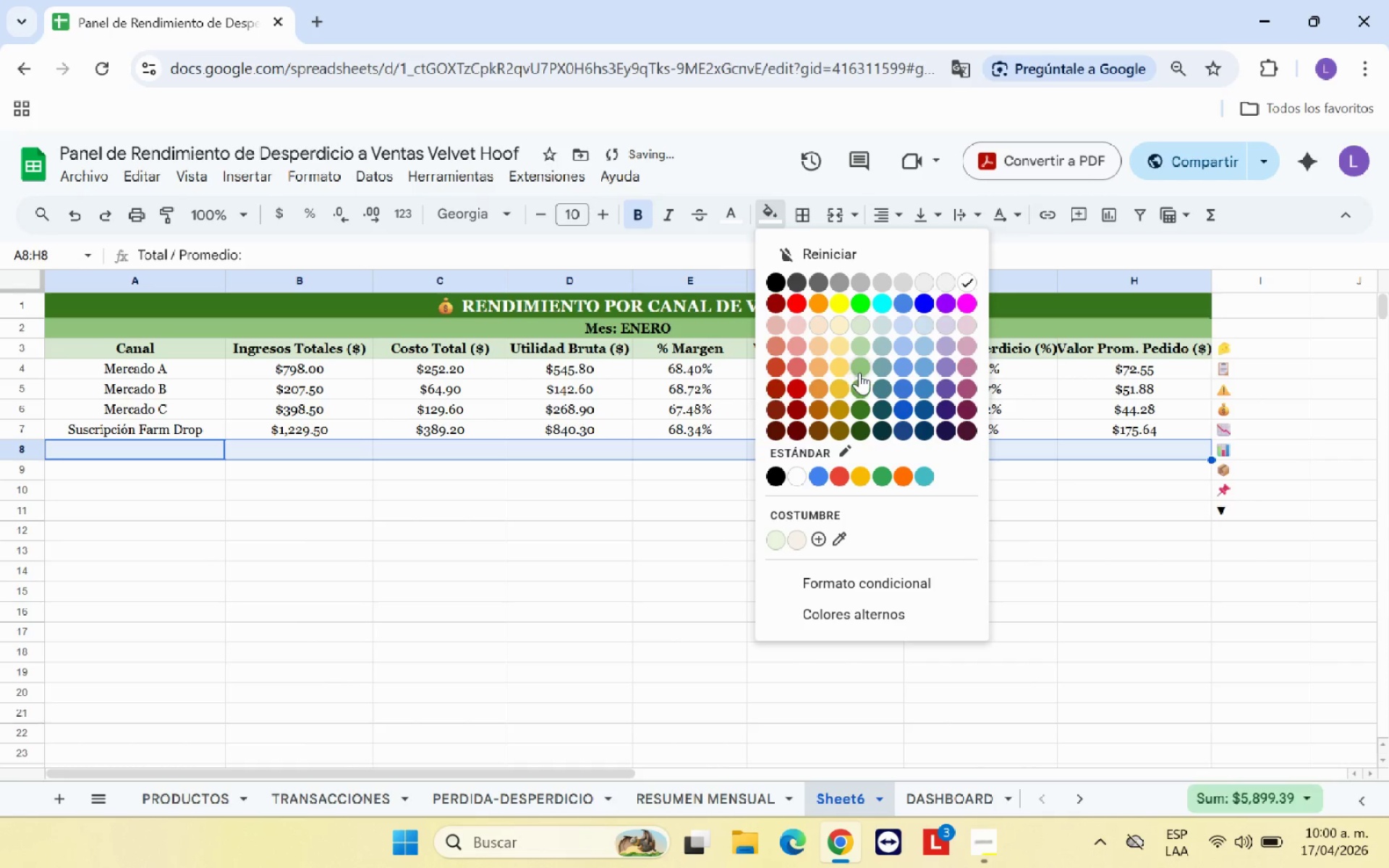 
left_click([859, 373])
 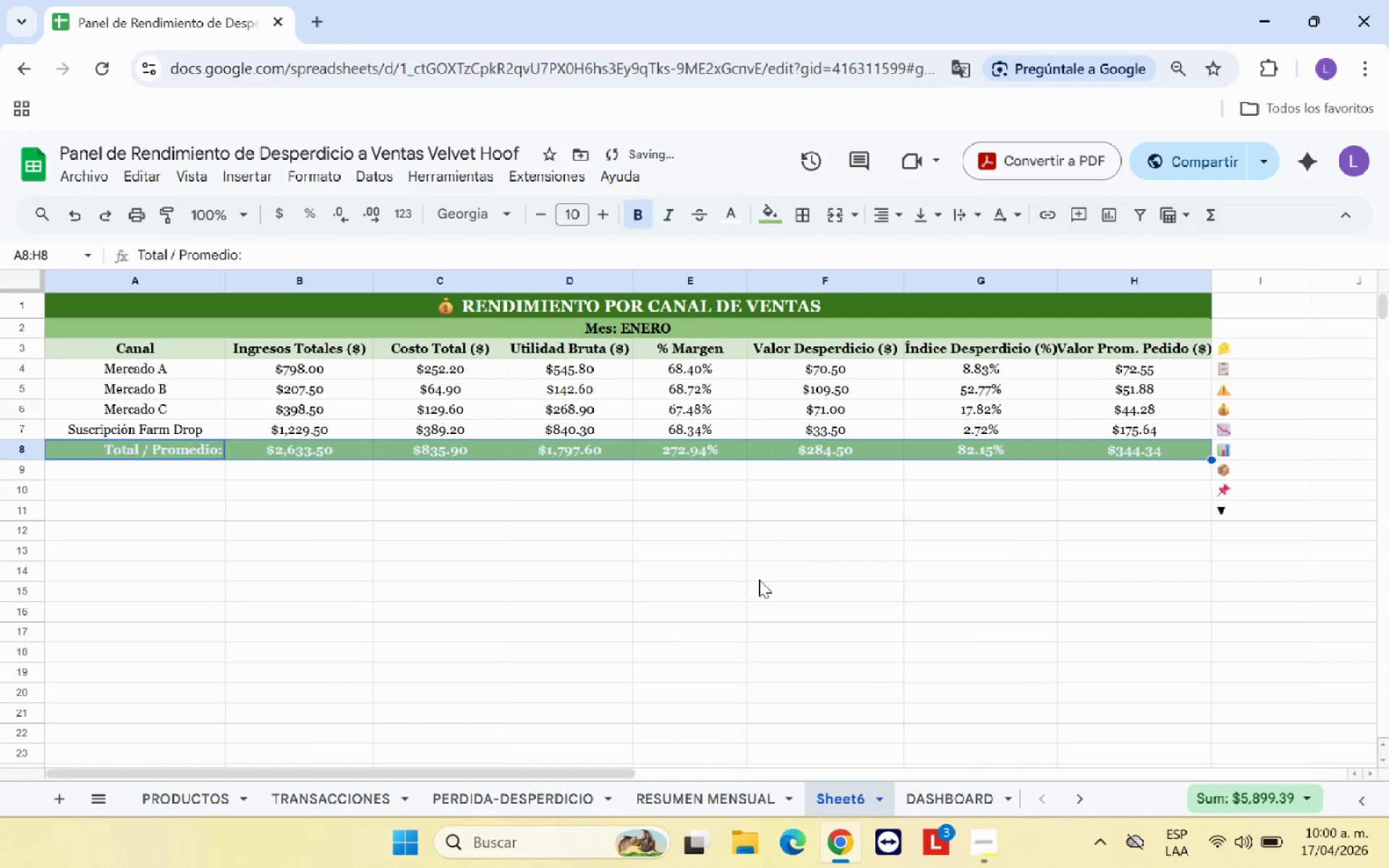 
left_click([757, 580])
 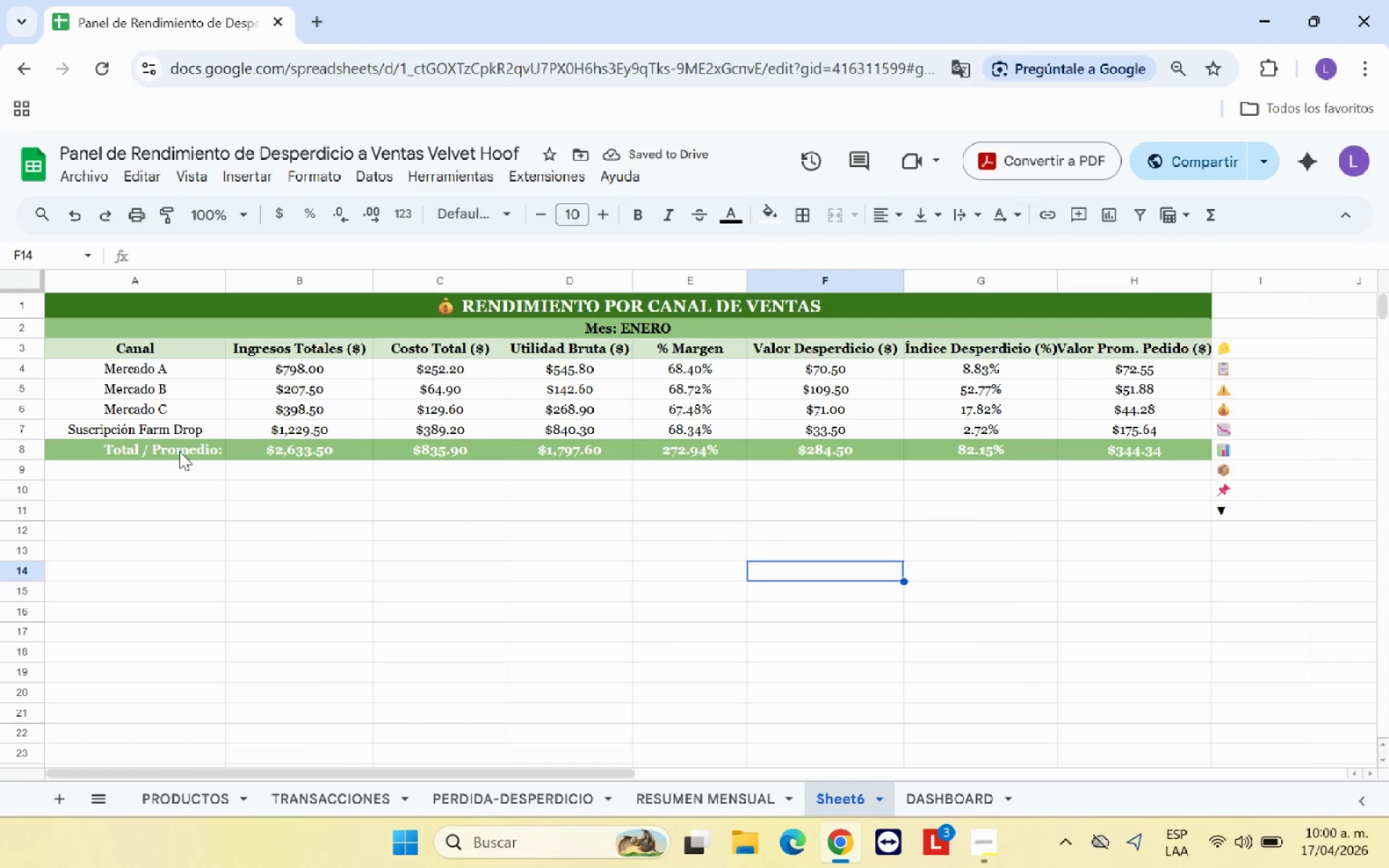 
left_click_drag(start_coordinate=[179, 451], to_coordinate=[1116, 451])
 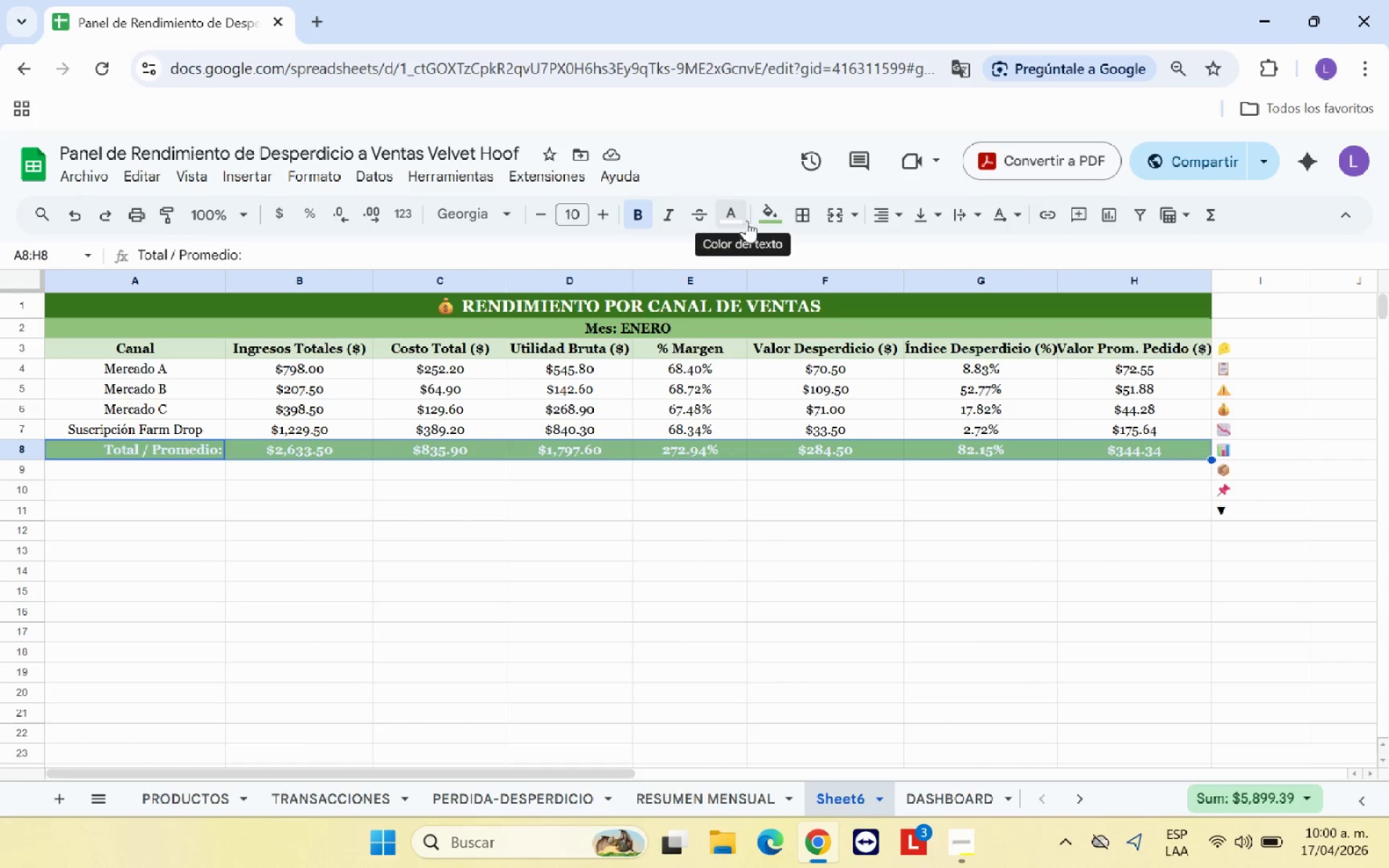 
left_click([771, 221])
 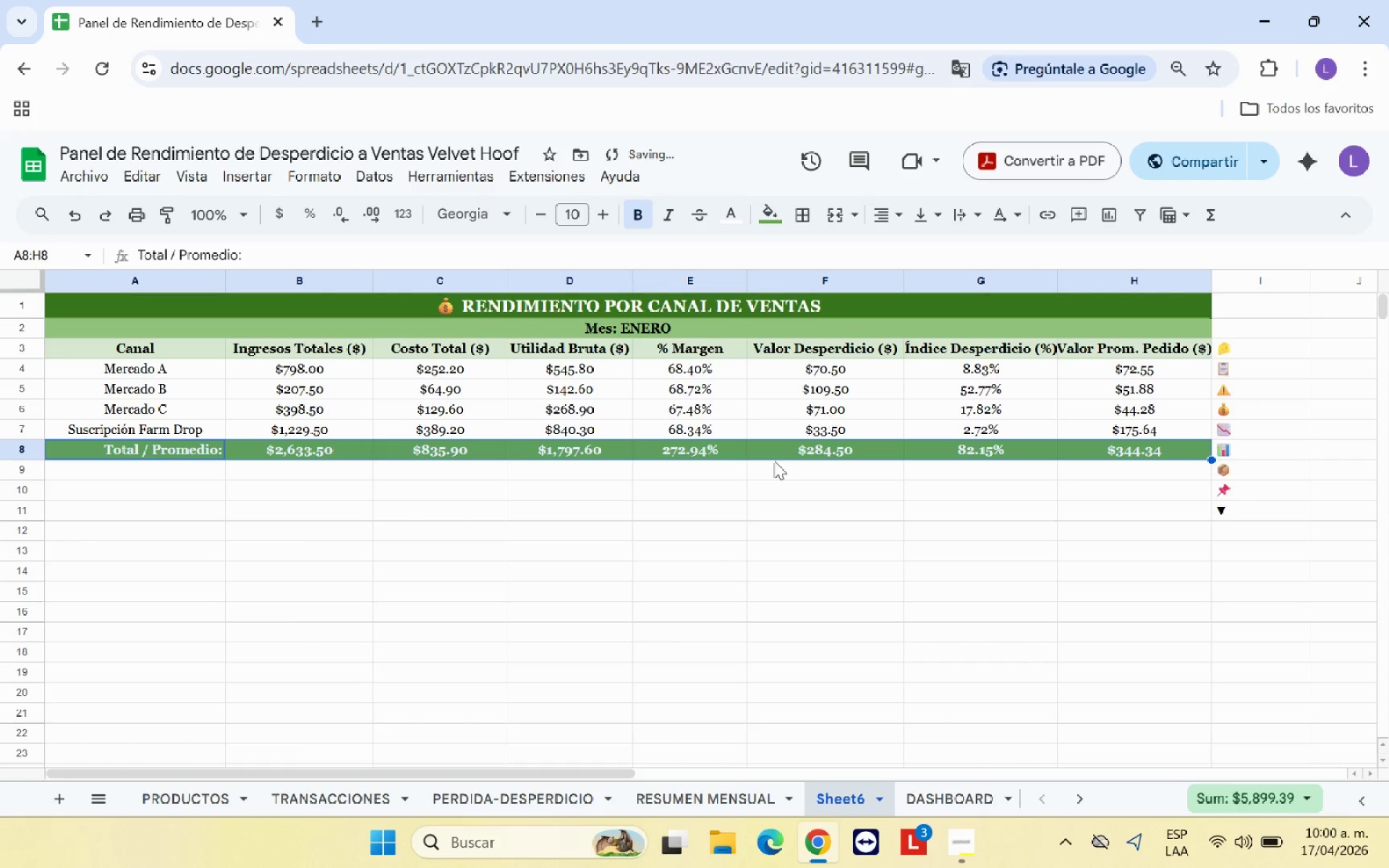 
double_click([755, 495])
 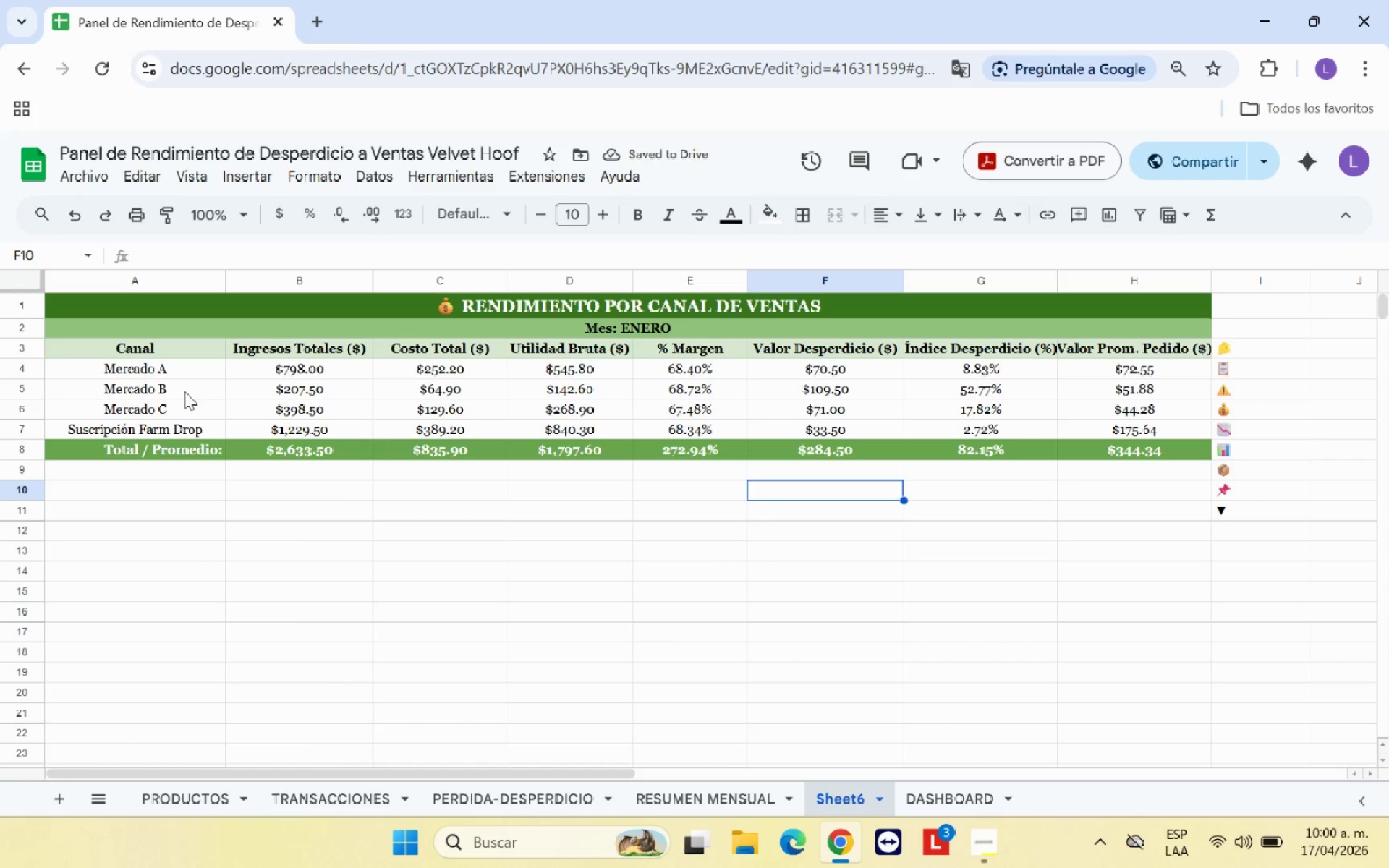 
wait(5.69)
 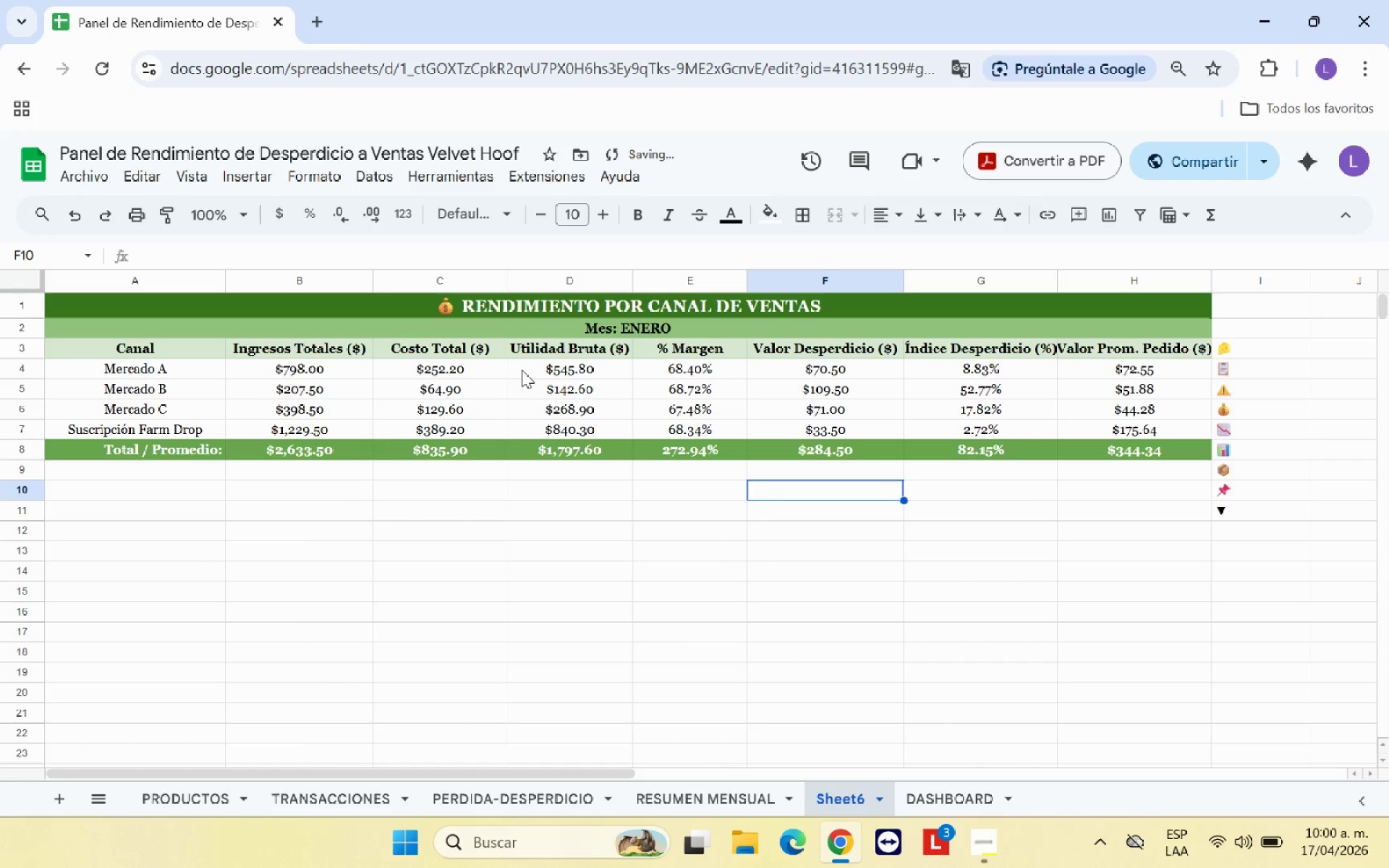 
left_click([314, 554])
 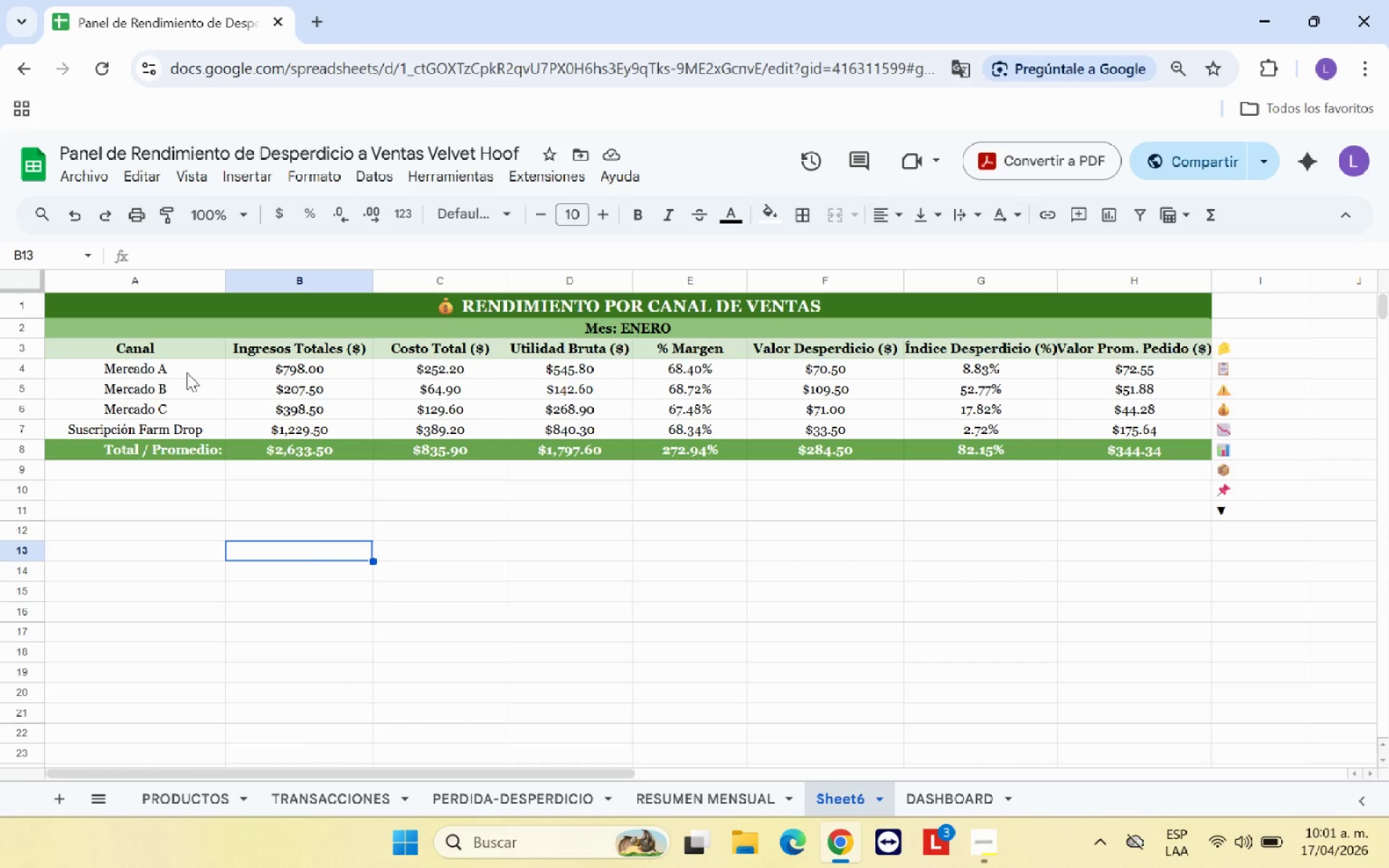 
wait(5.88)
 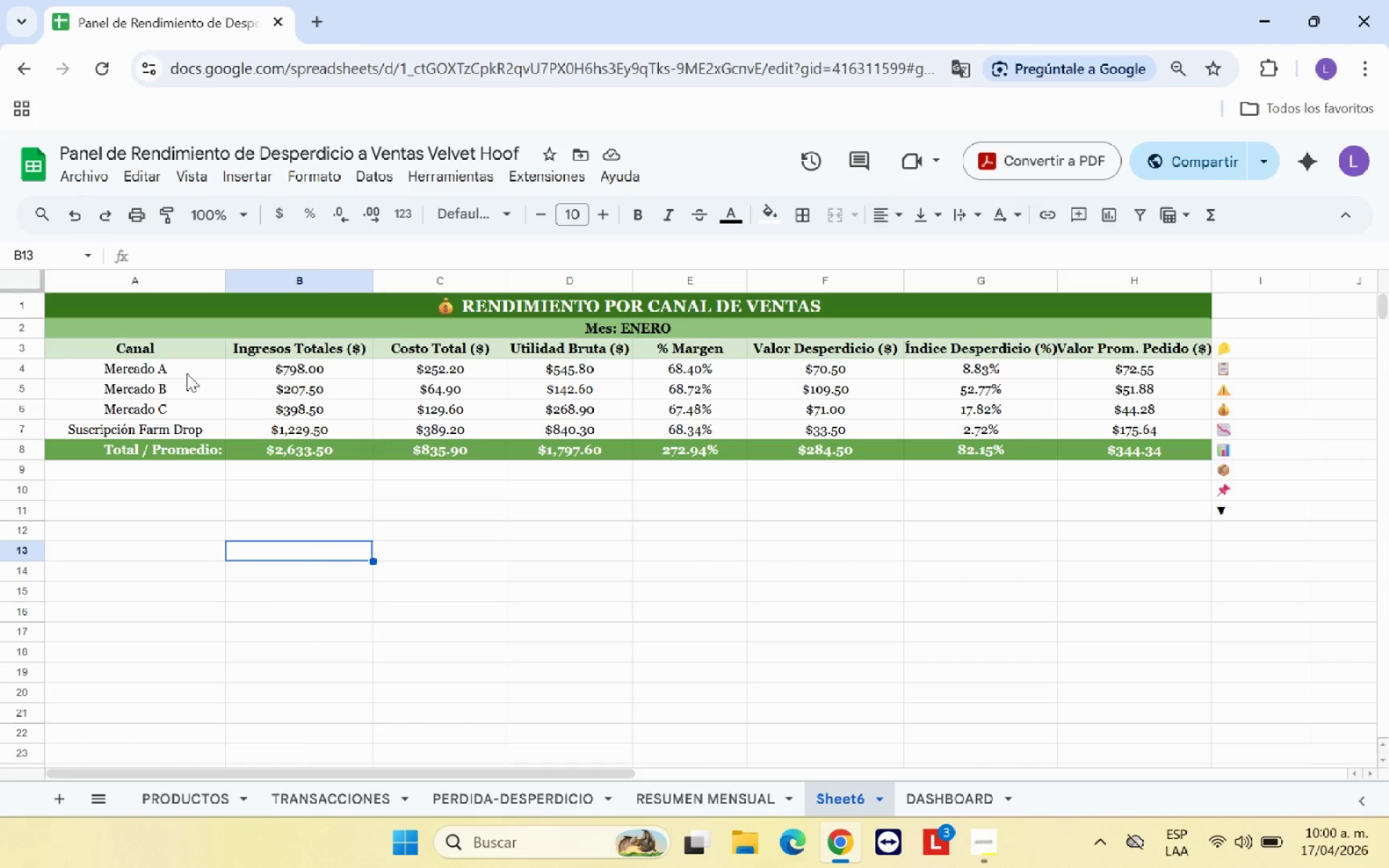 
left_click_drag(start_coordinate=[188, 372], to_coordinate=[1134, 422])
 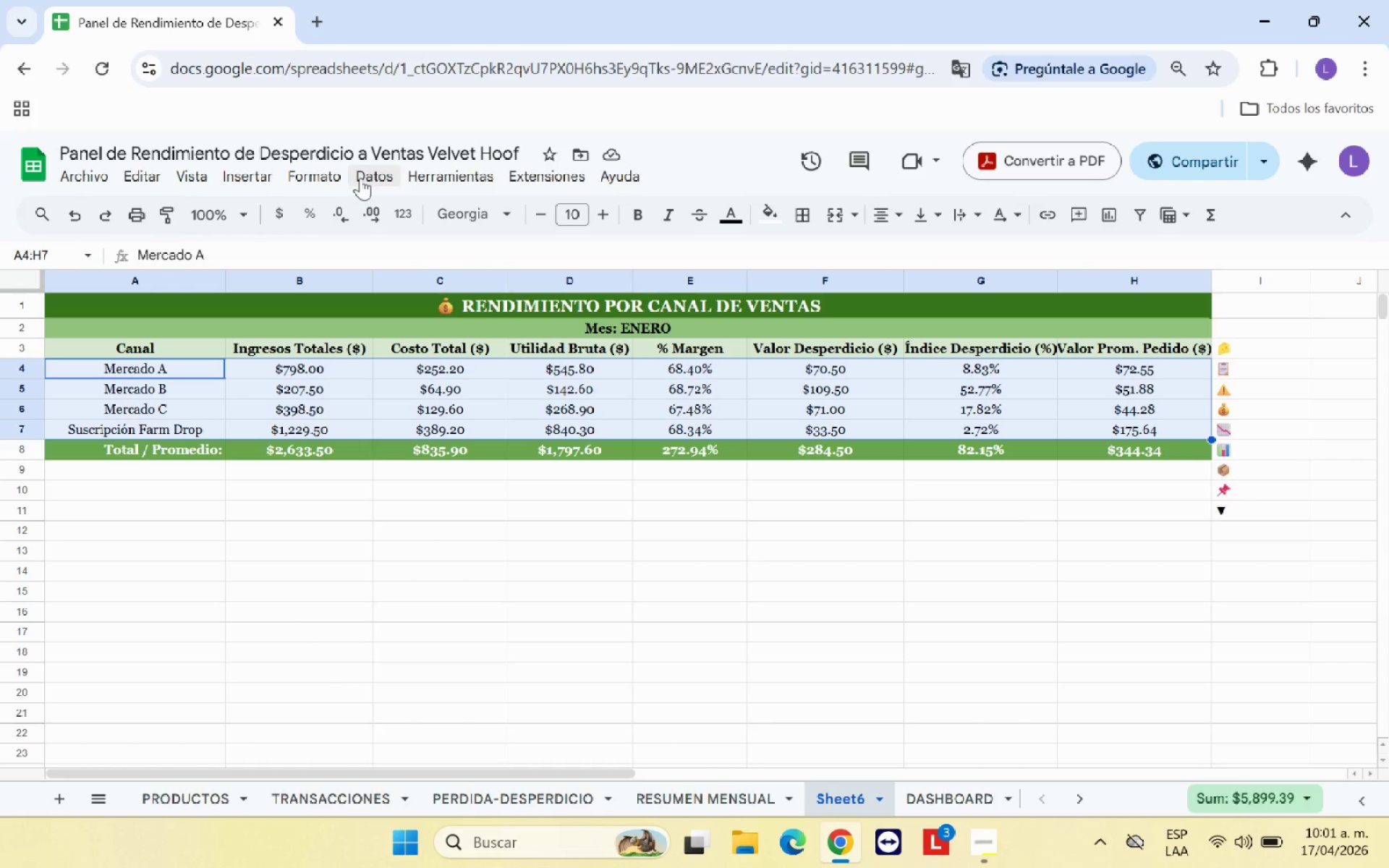 
left_click([336, 180])
 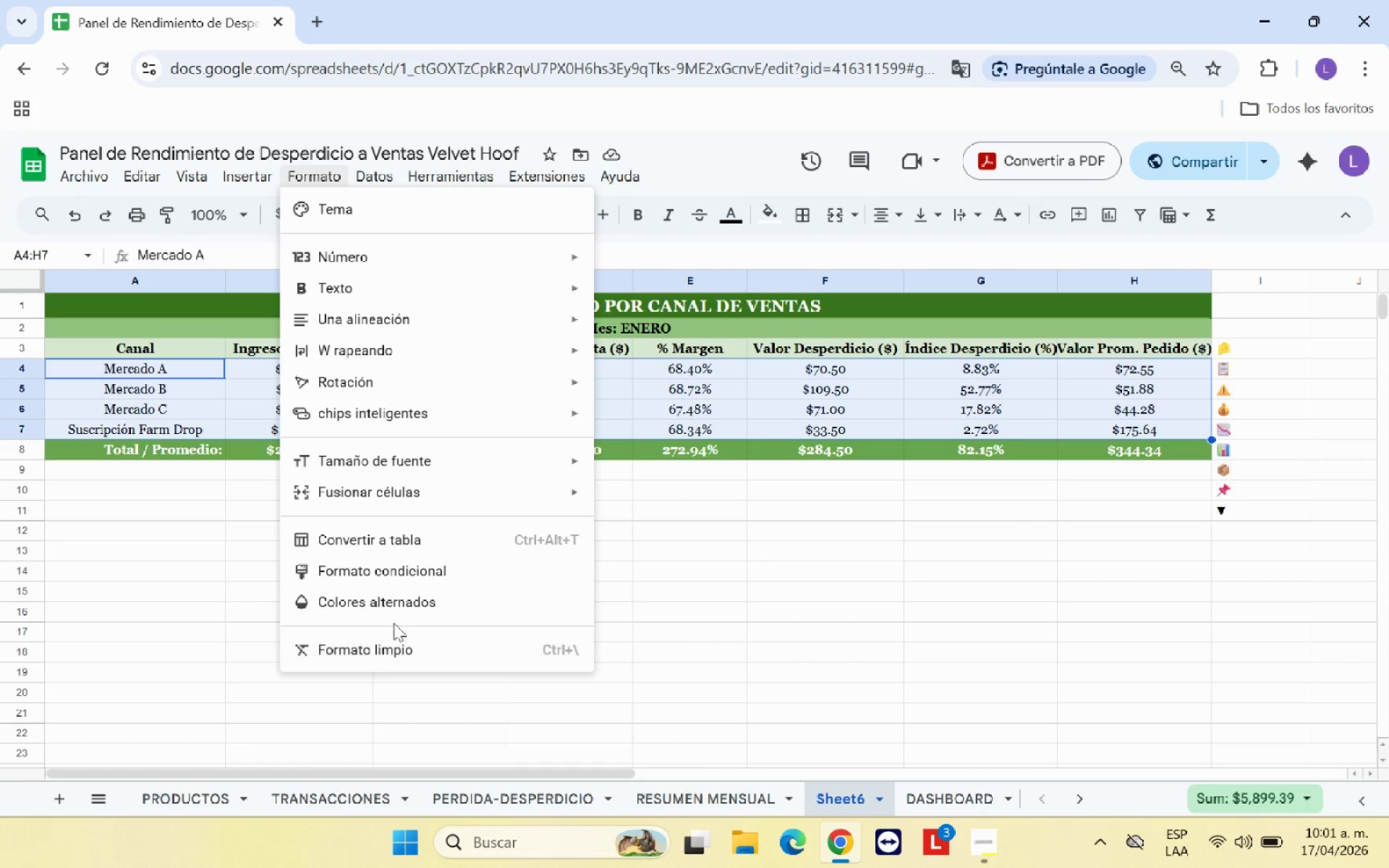 
left_click([402, 607])
 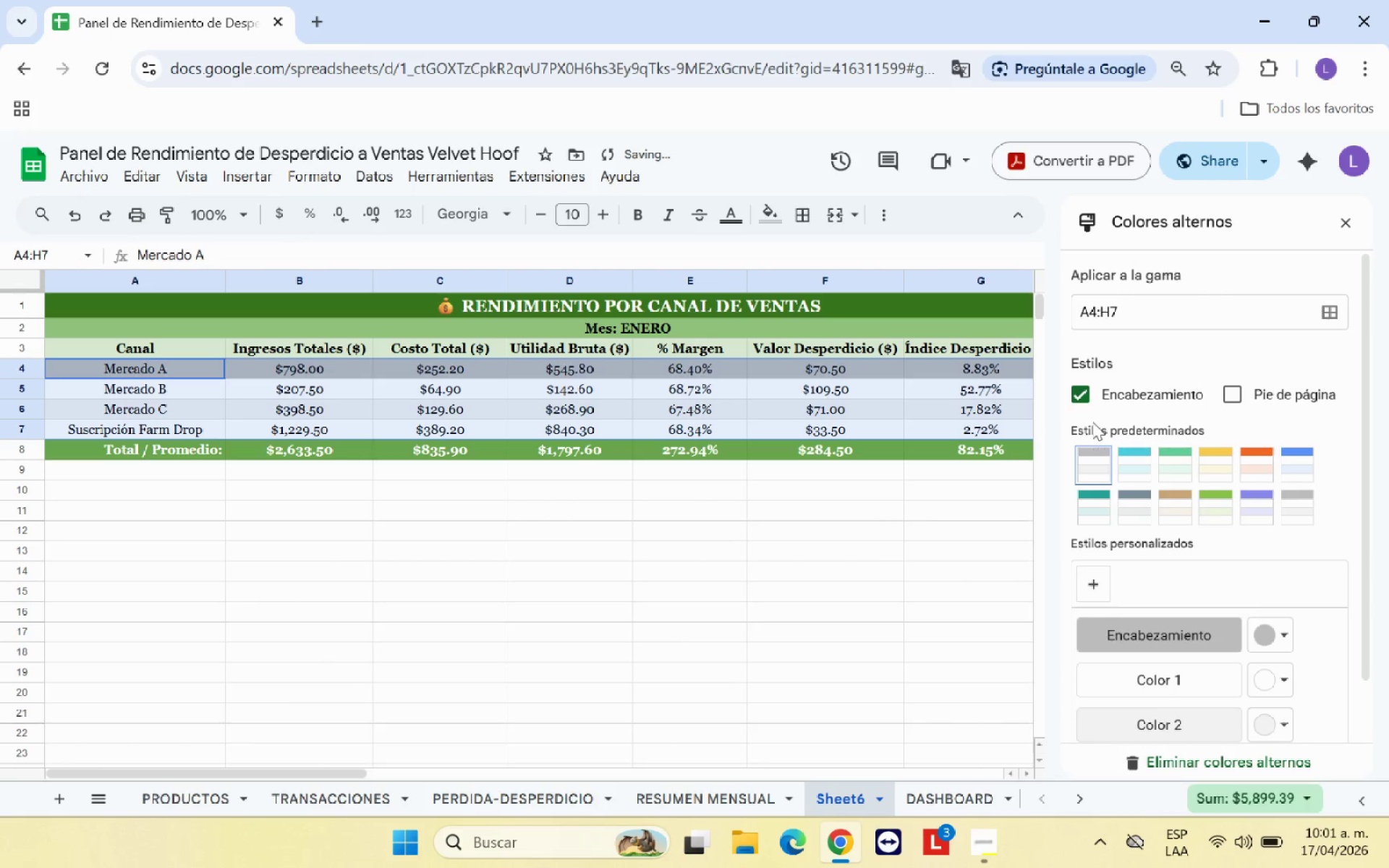 
left_click([1082, 397])
 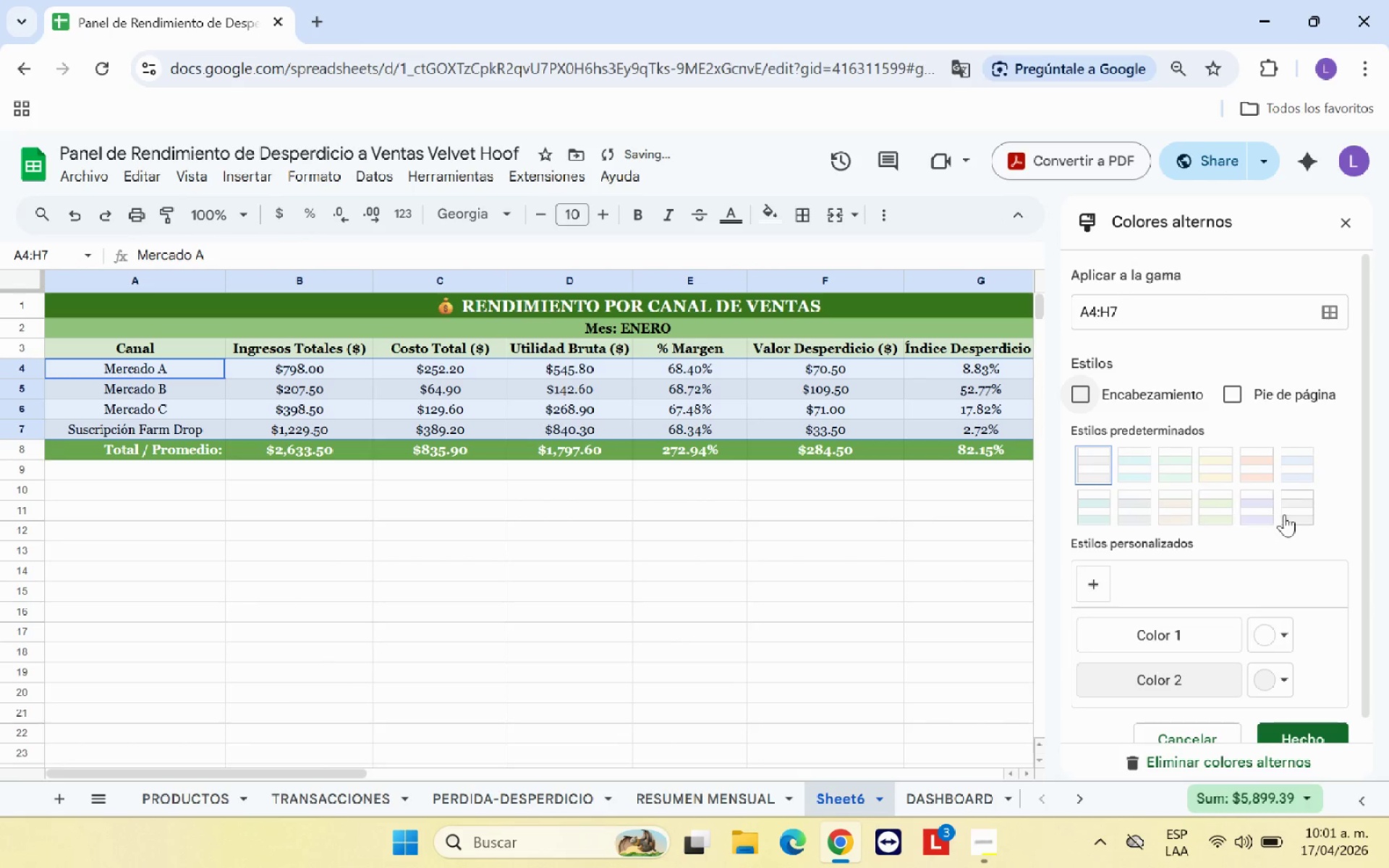 
left_click([1223, 514])
 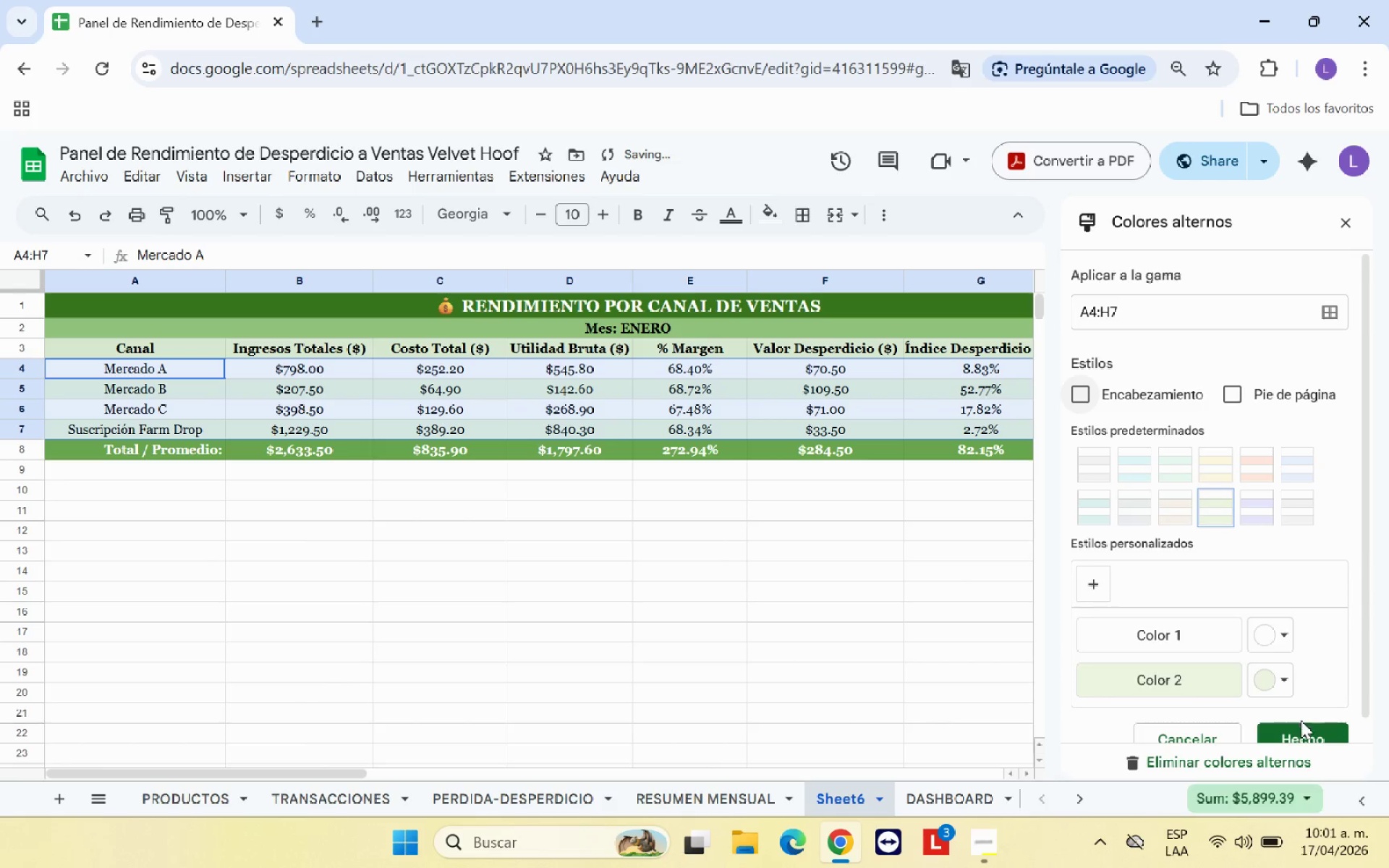 
left_click([1303, 728])
 